 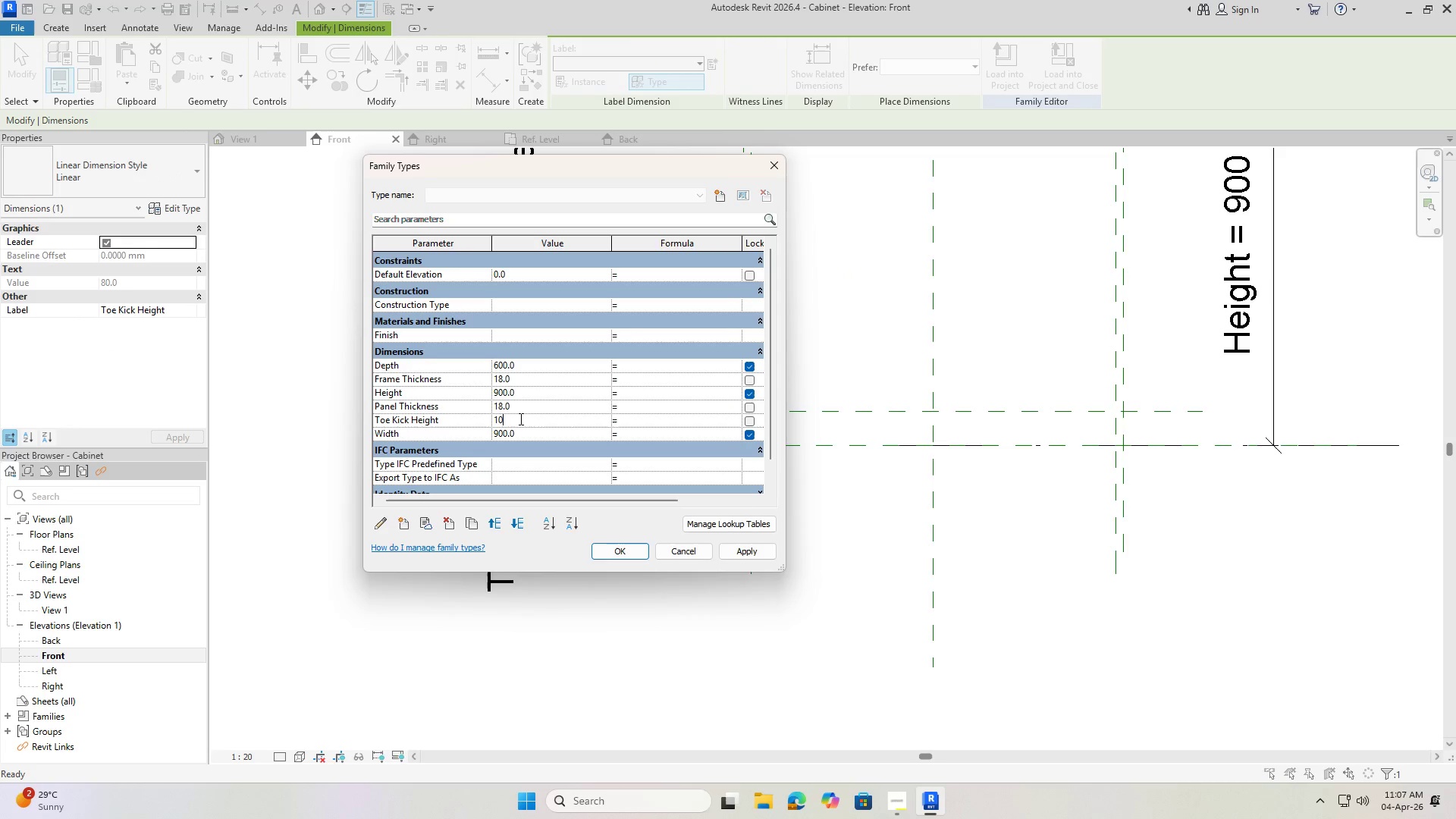 
key(Numpad0)
 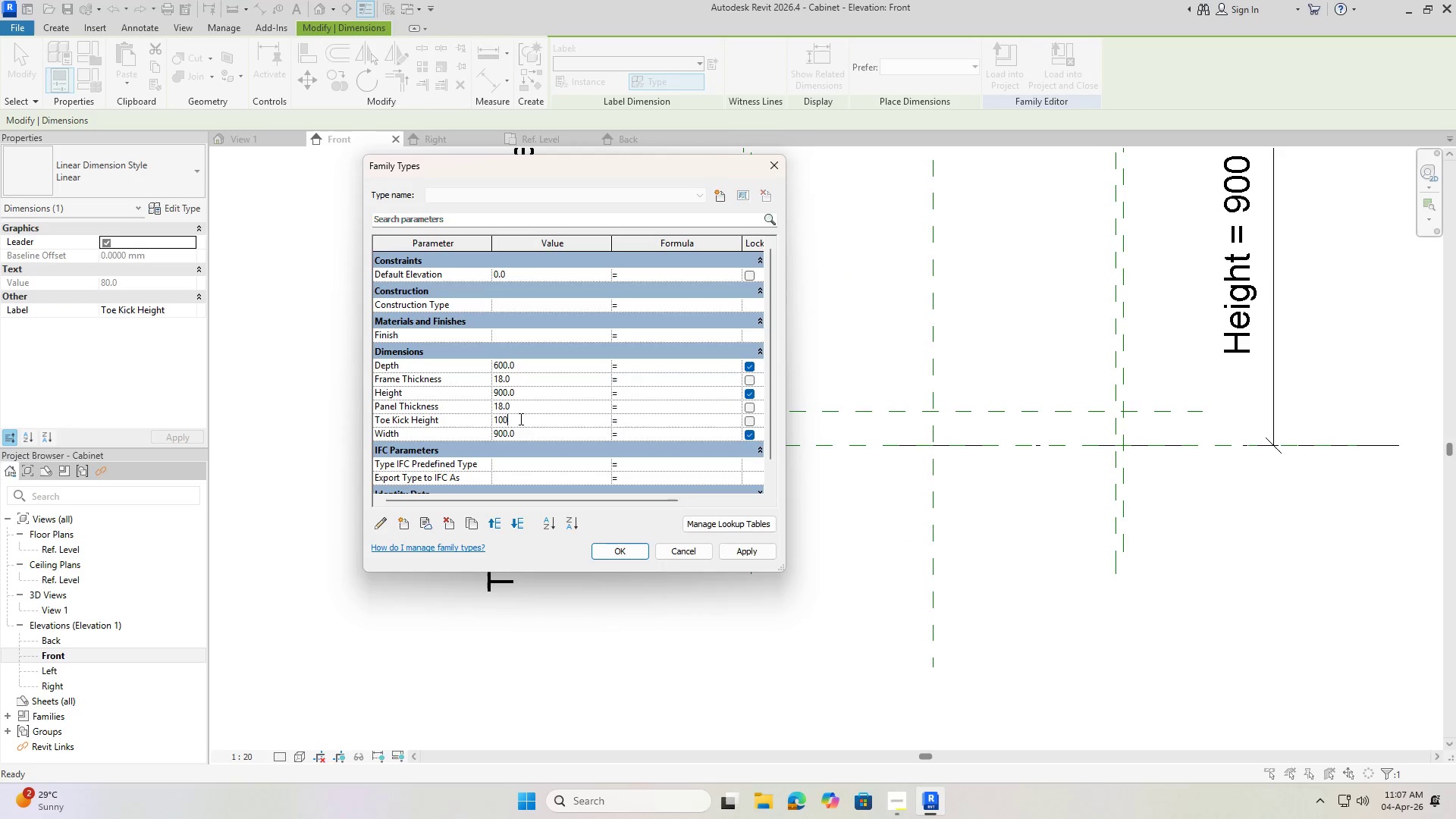 
key(Numpad0)
 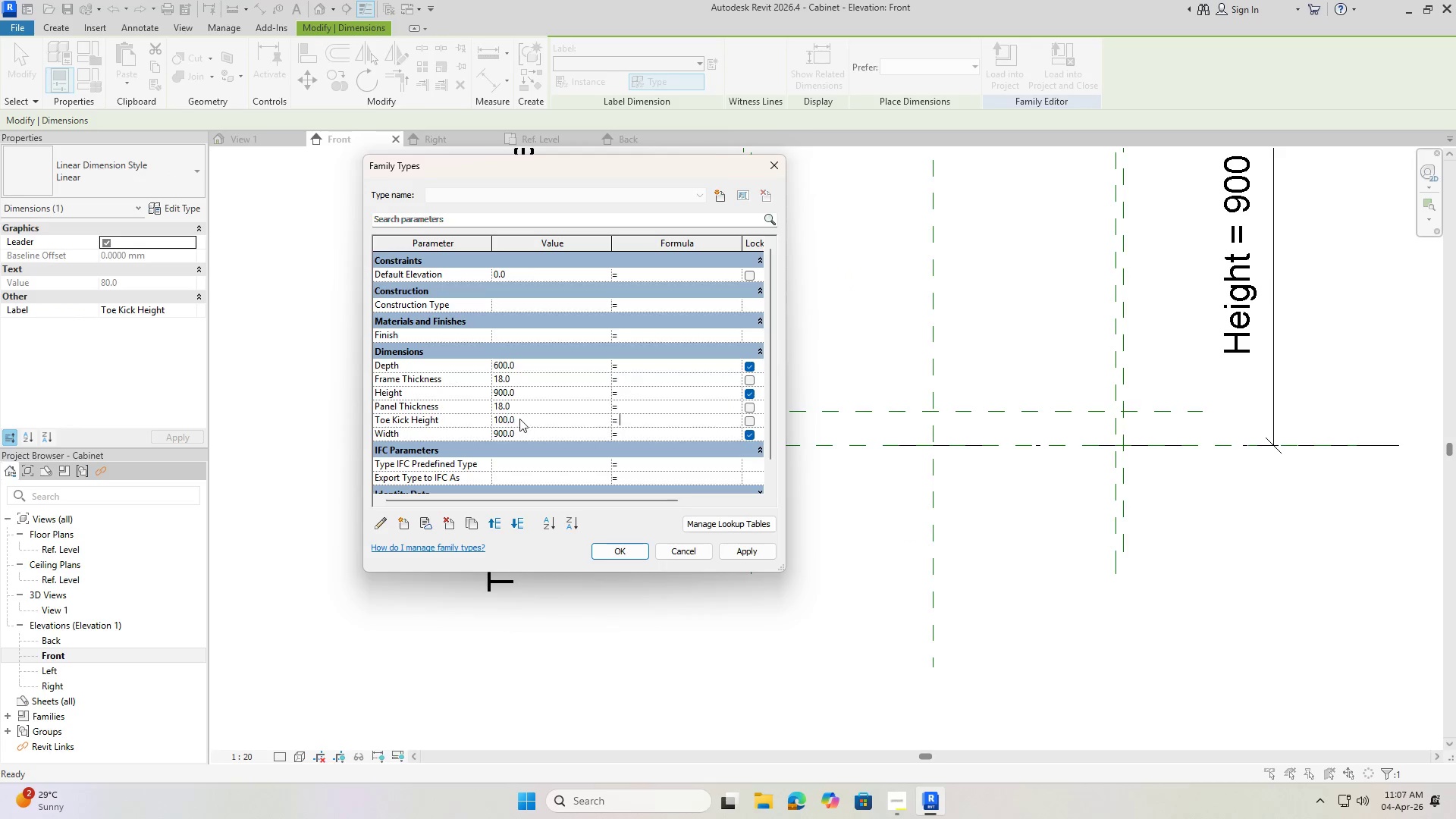 
key(NumpadEnter)
 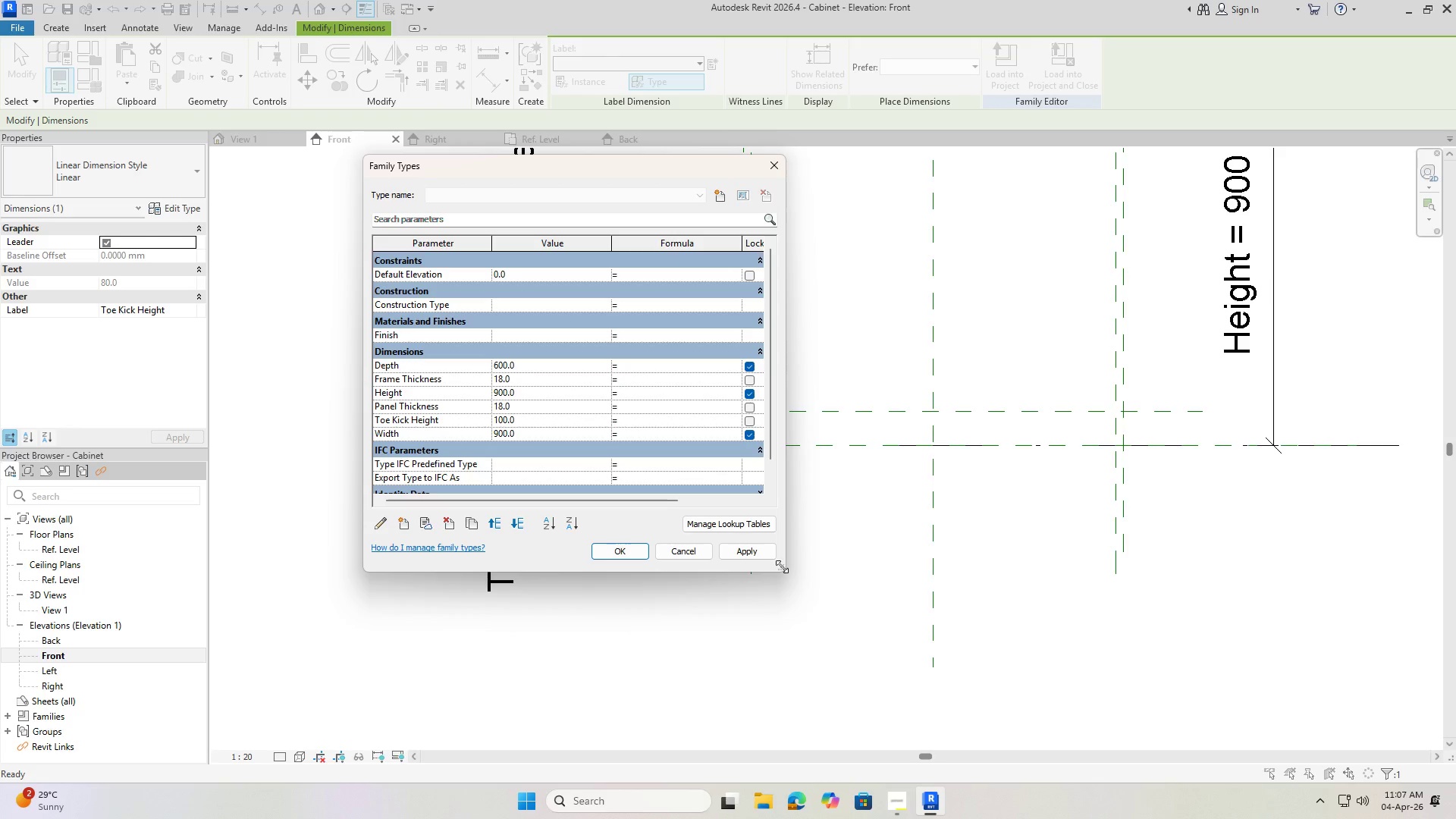 
left_click([761, 552])
 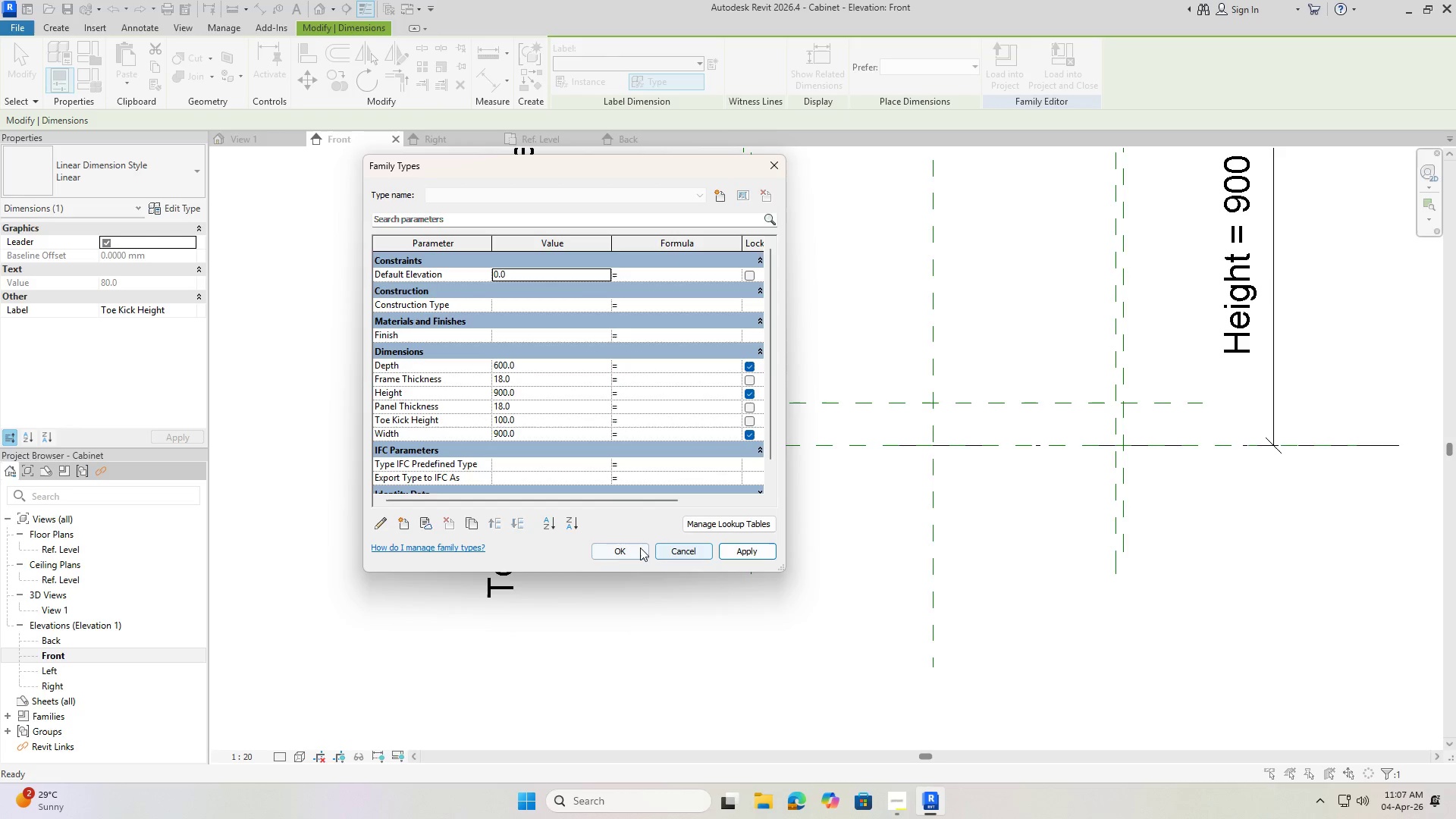 
left_click([642, 547])
 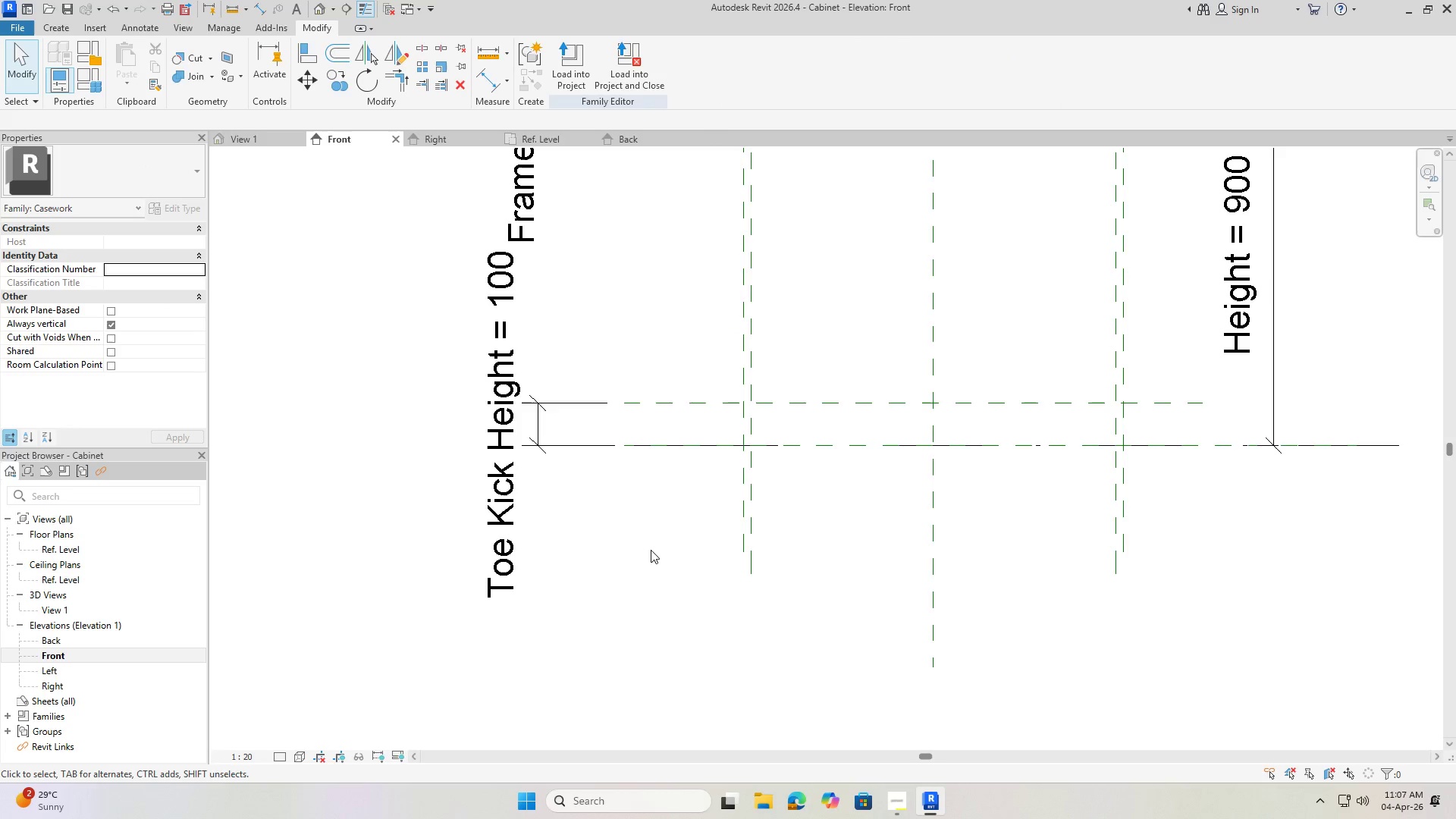 
key(Escape)
 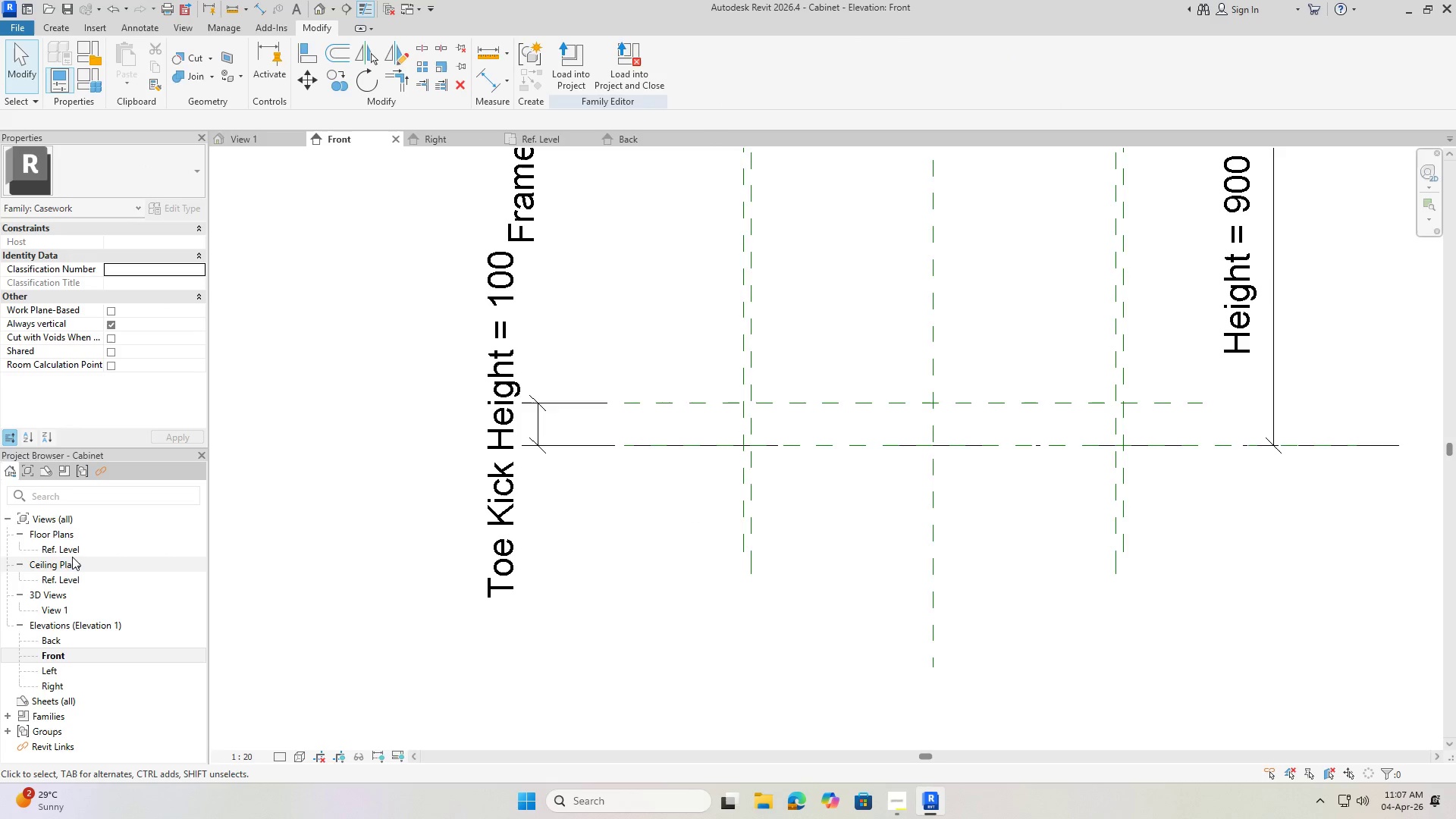 
double_click([73, 551])
 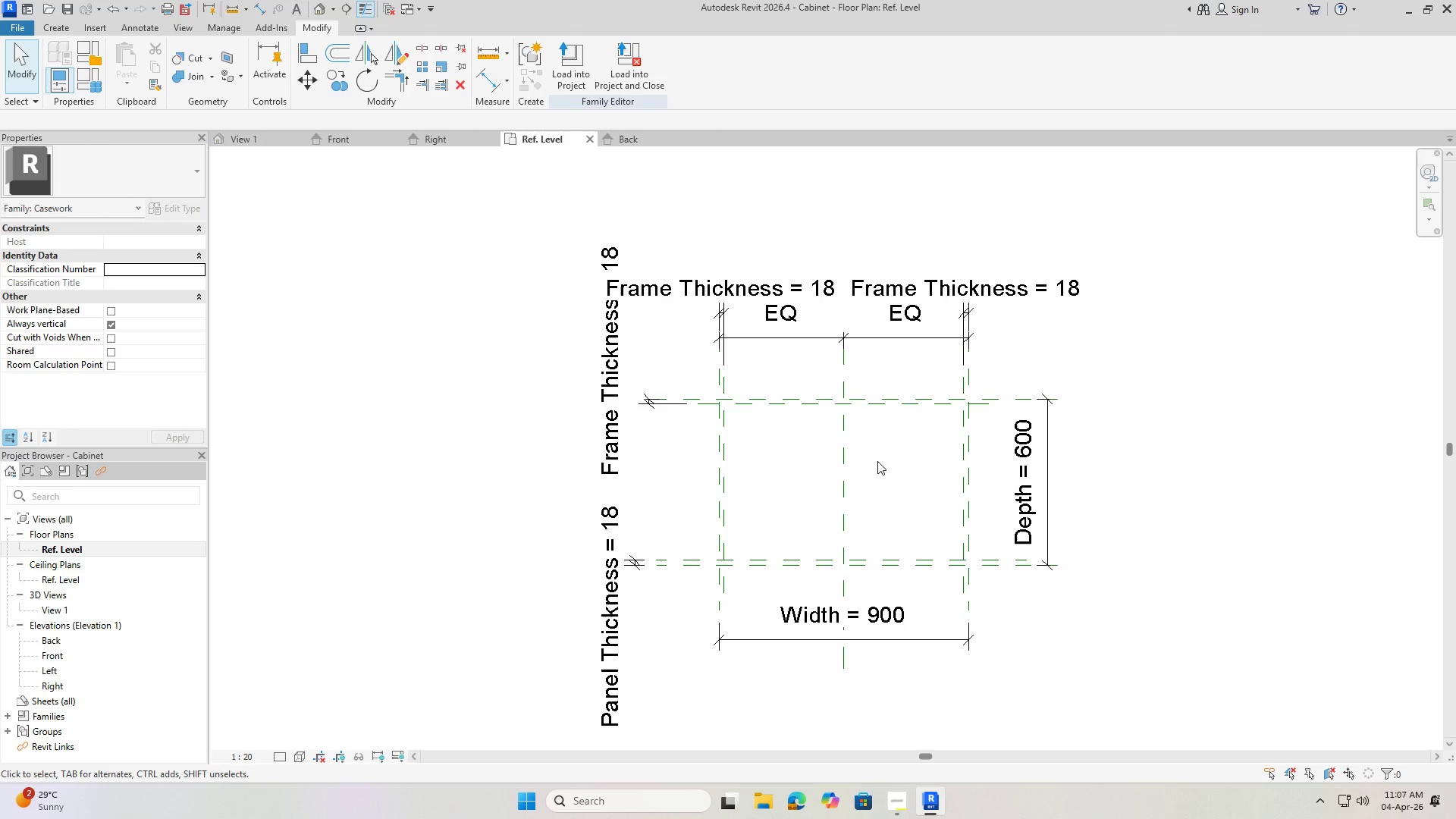 
wait(34.88)
 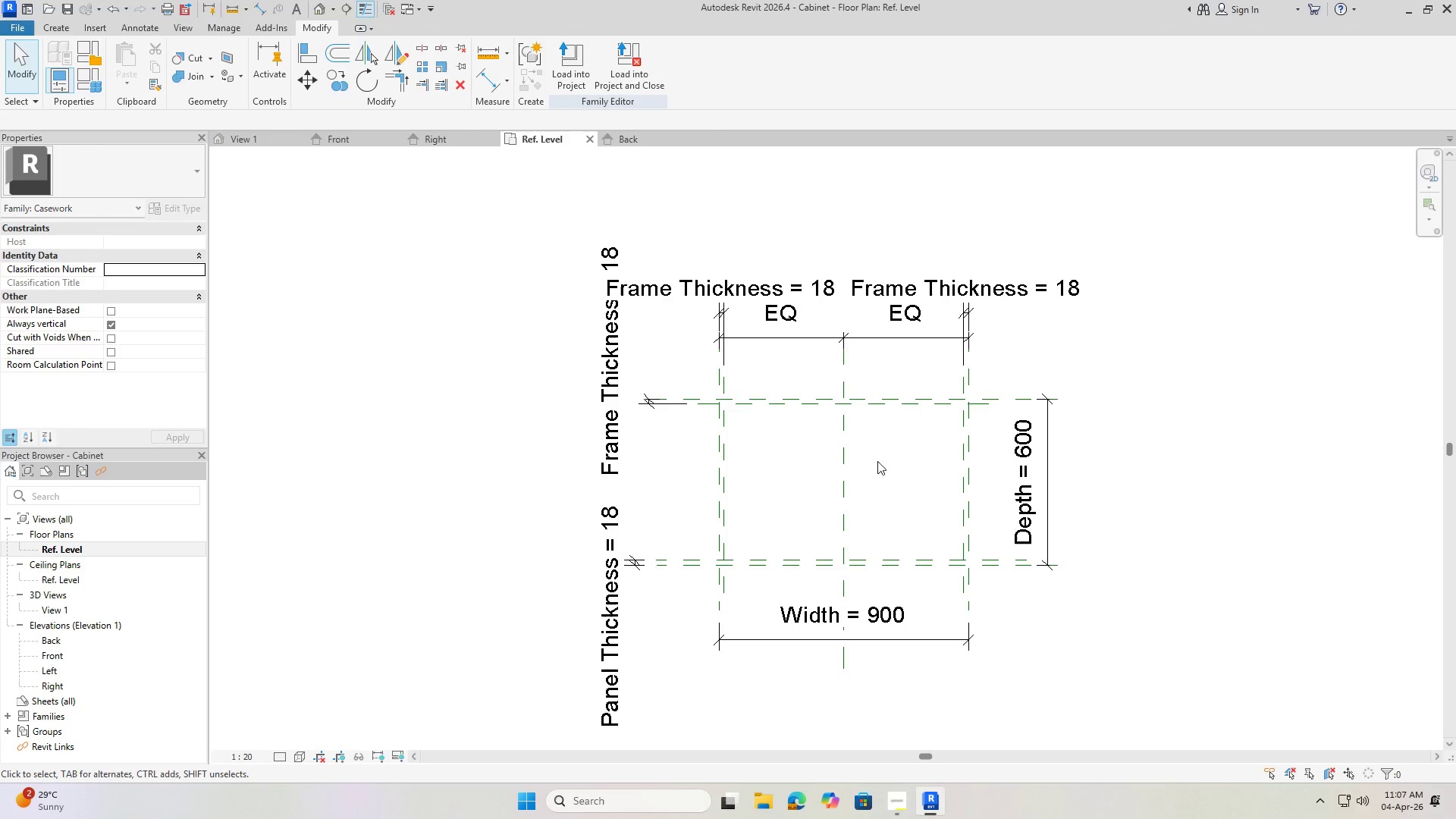 
key(Escape)
 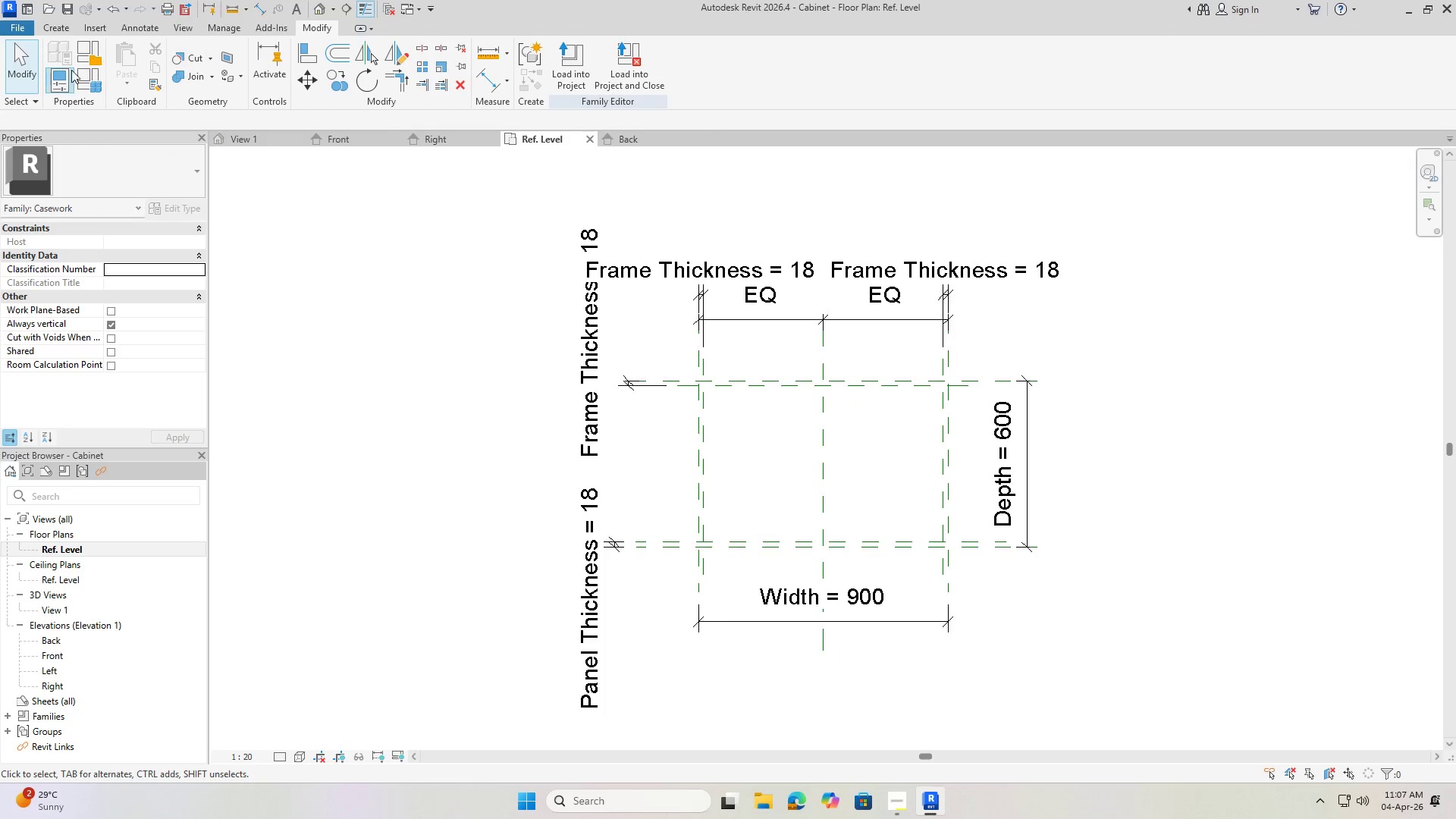 
left_click([64, 27])
 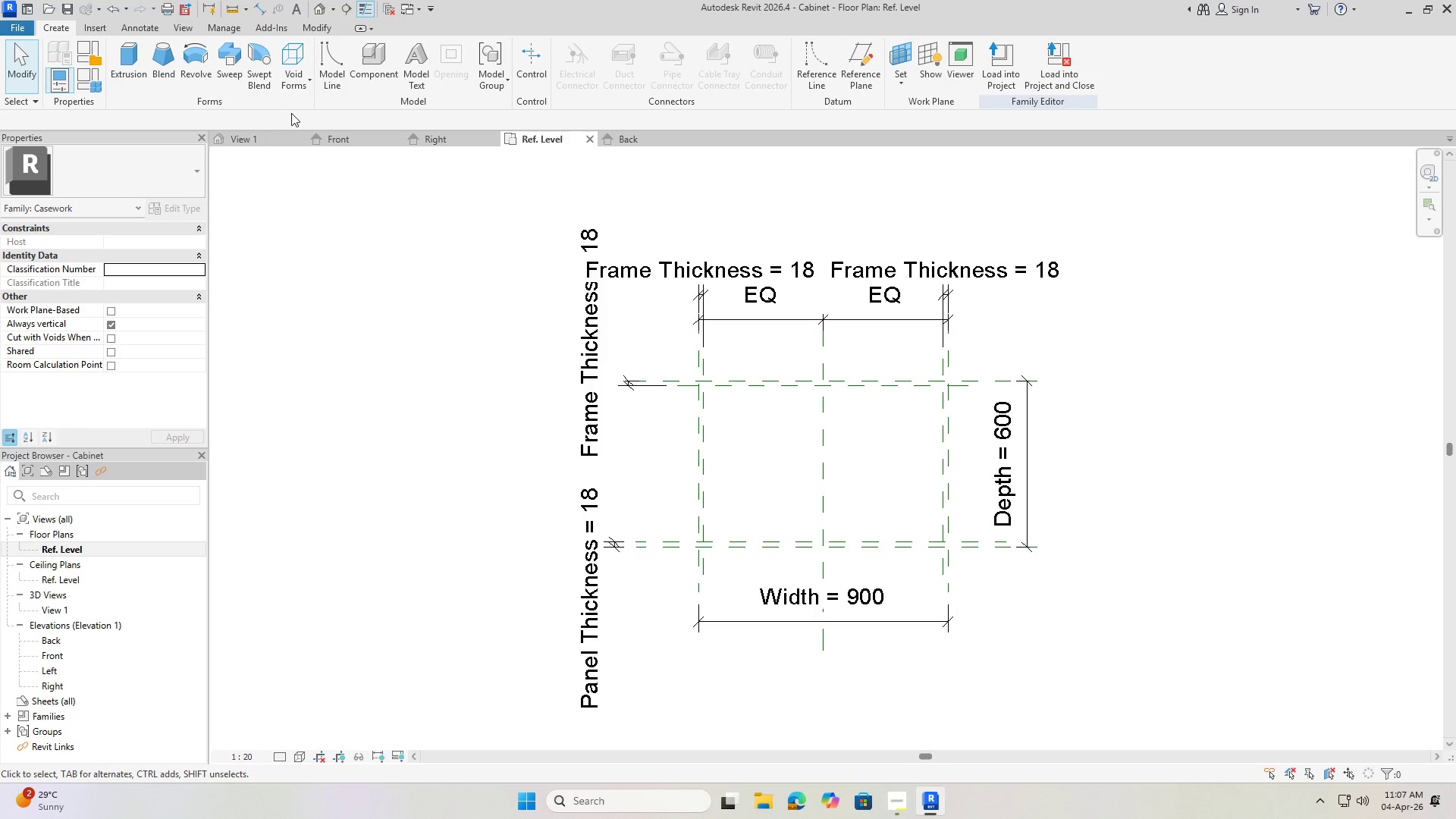 
left_click([133, 62])
 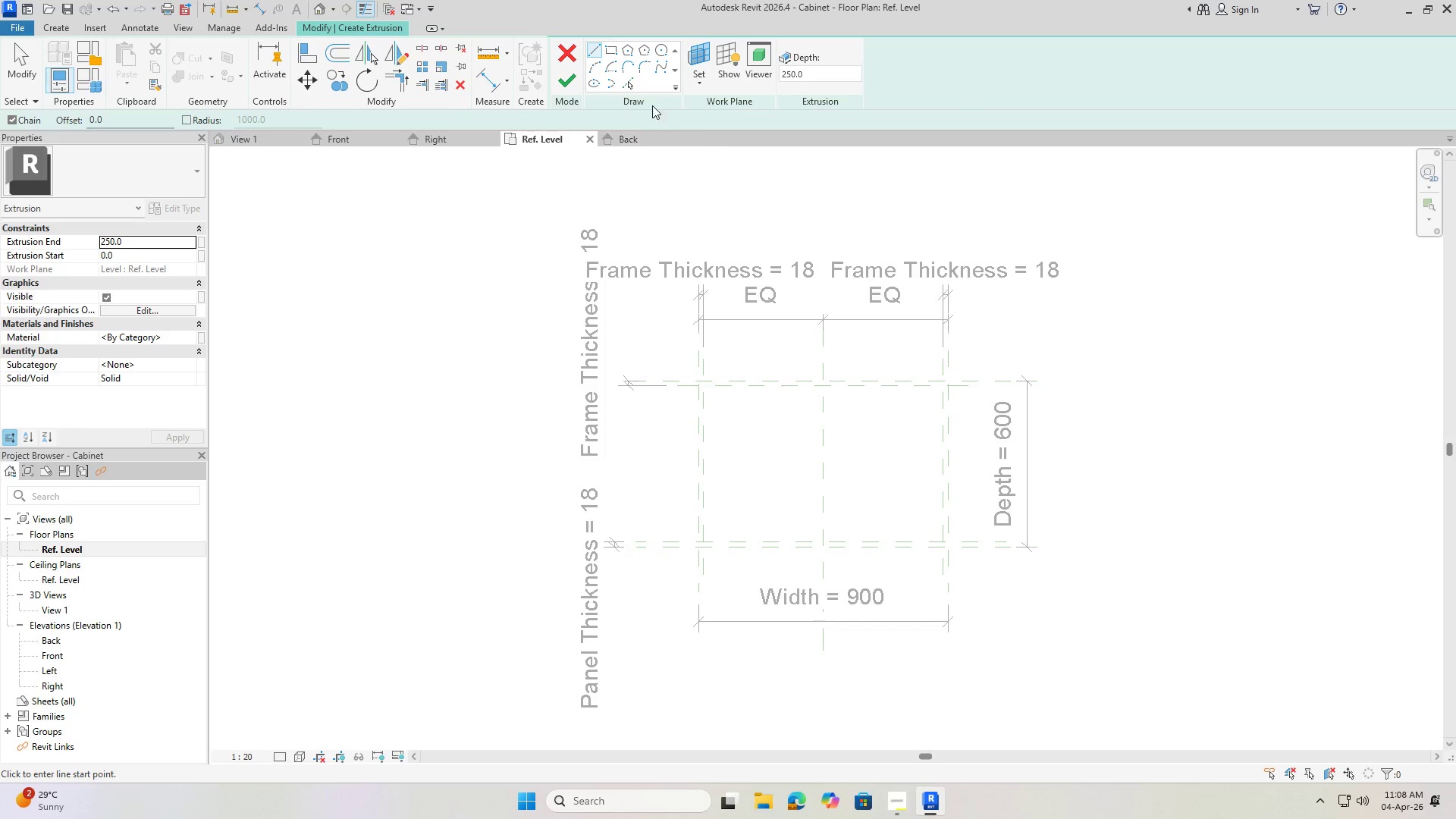 
left_click([625, 83])
 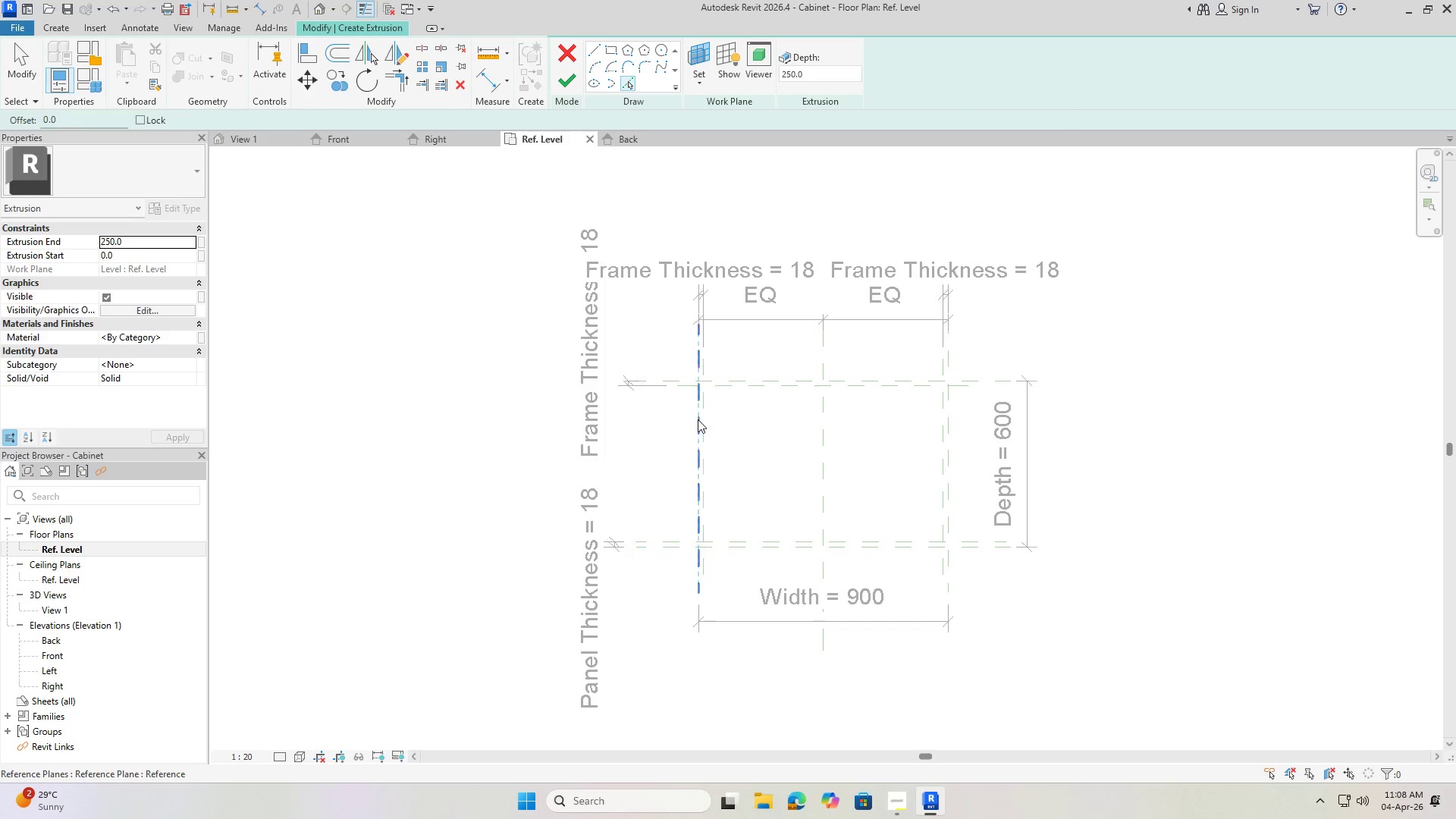 
left_click([695, 419])
 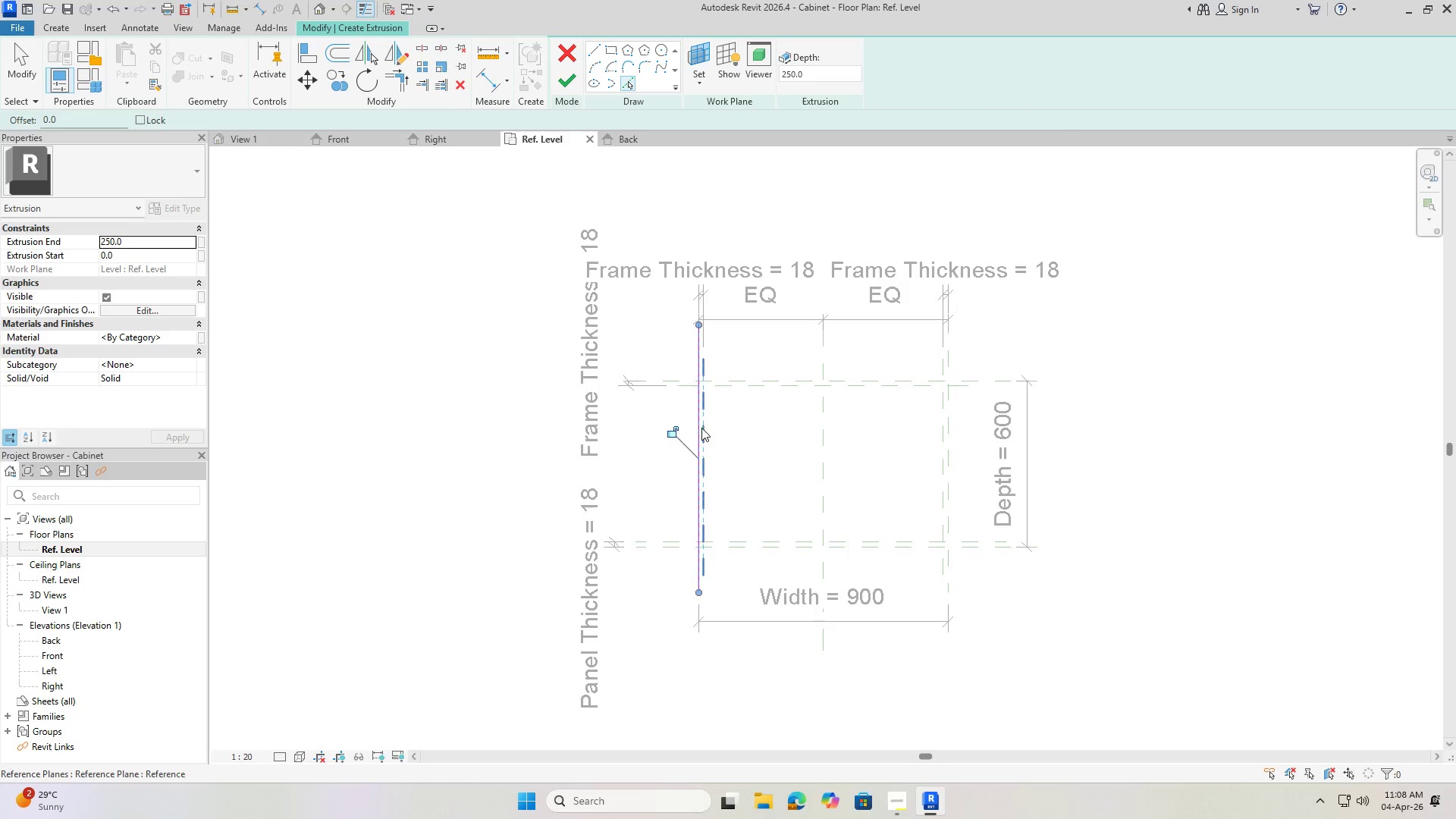 
scroll: coordinate [697, 439], scroll_direction: up, amount: 2.0
 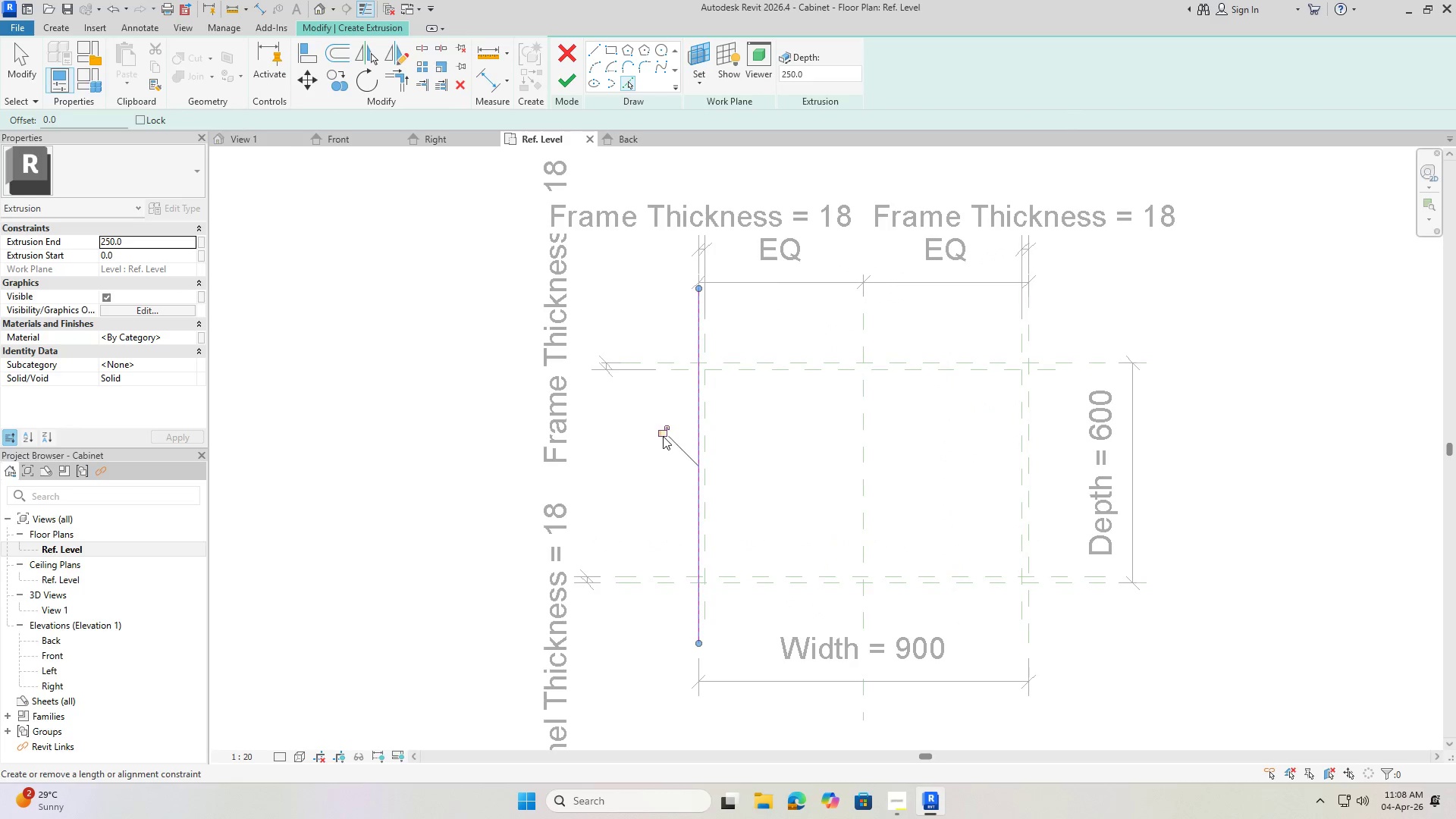 
left_click([660, 436])
 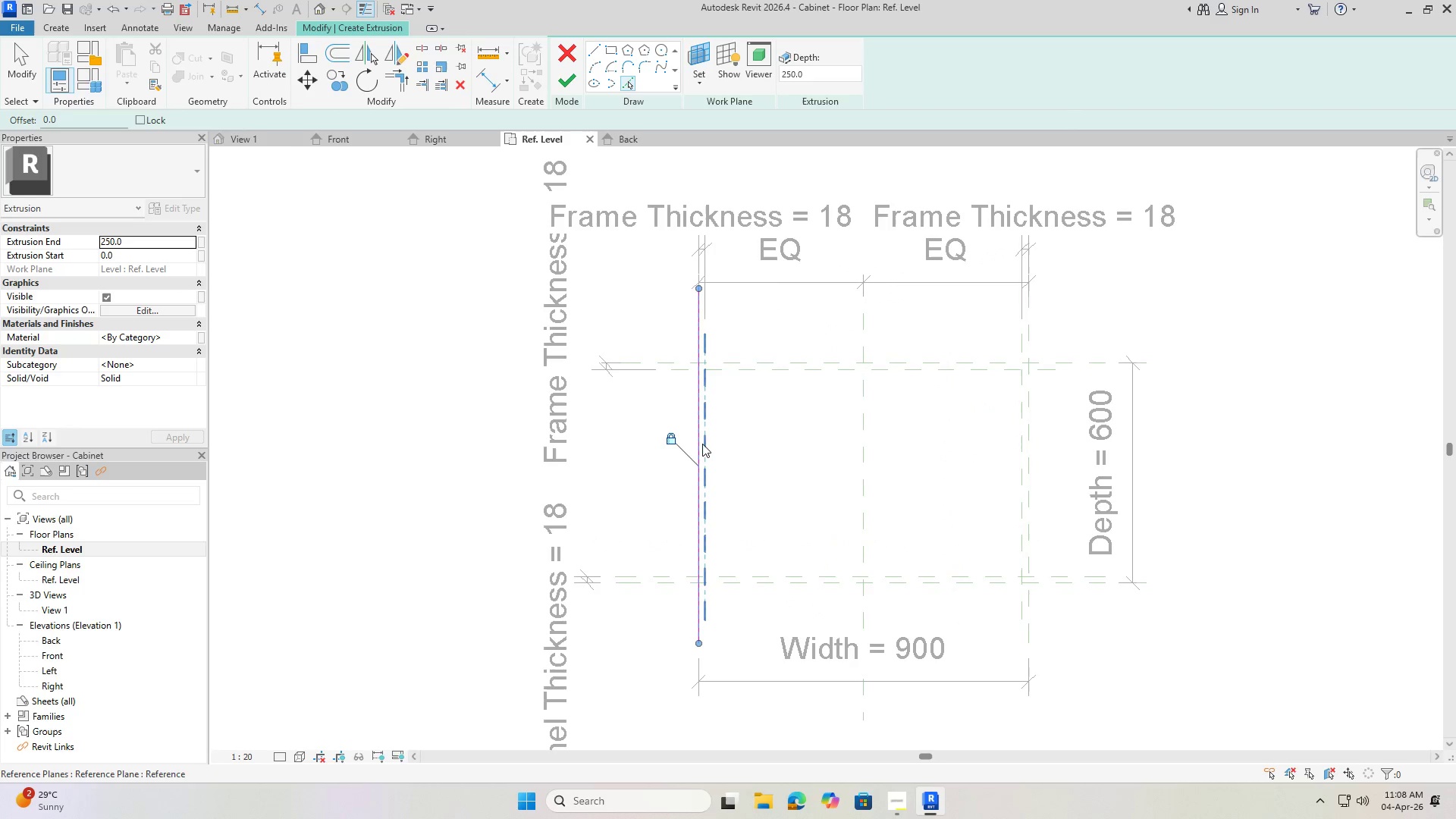 
left_click([704, 445])
 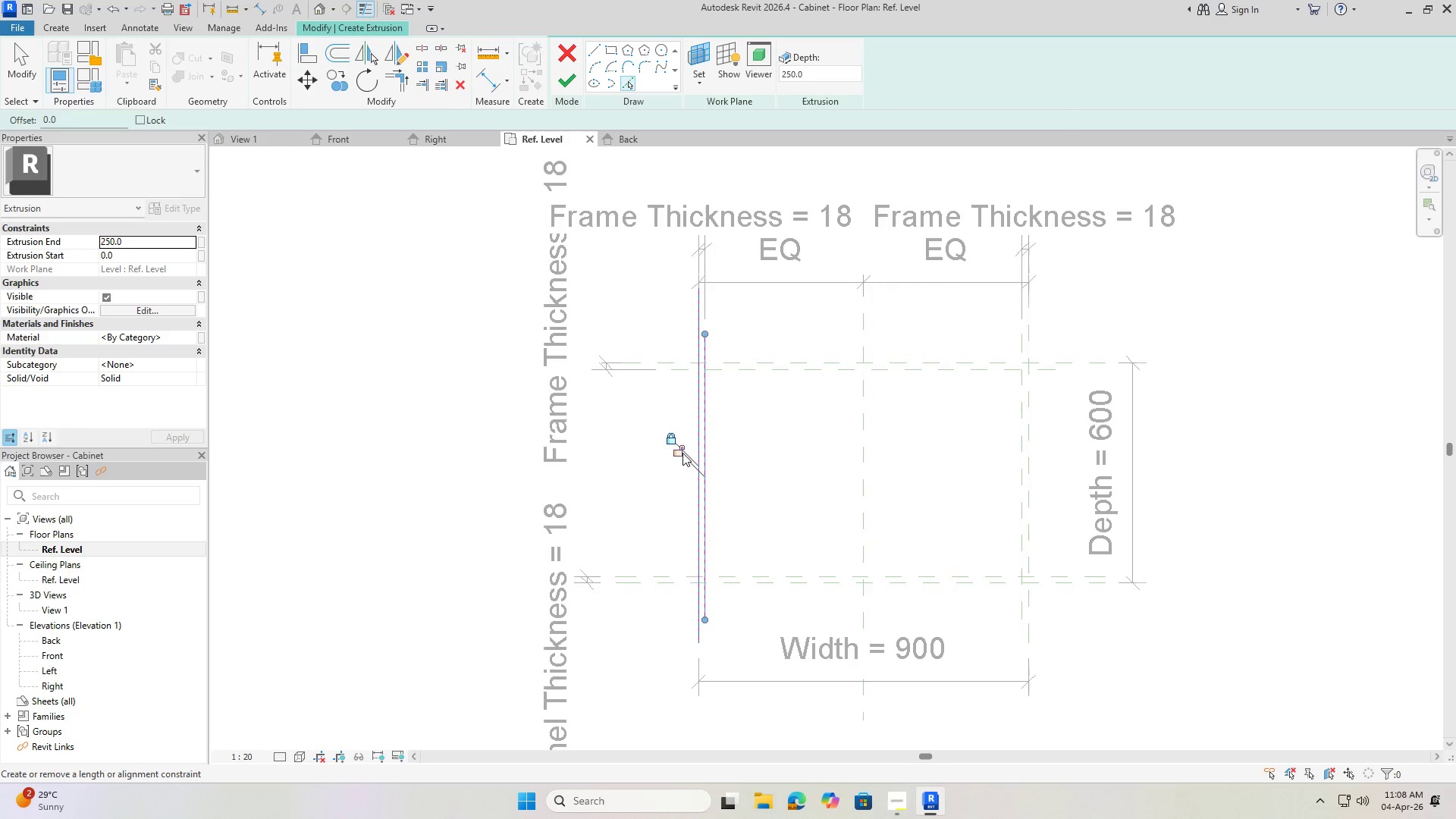 
left_click([677, 453])
 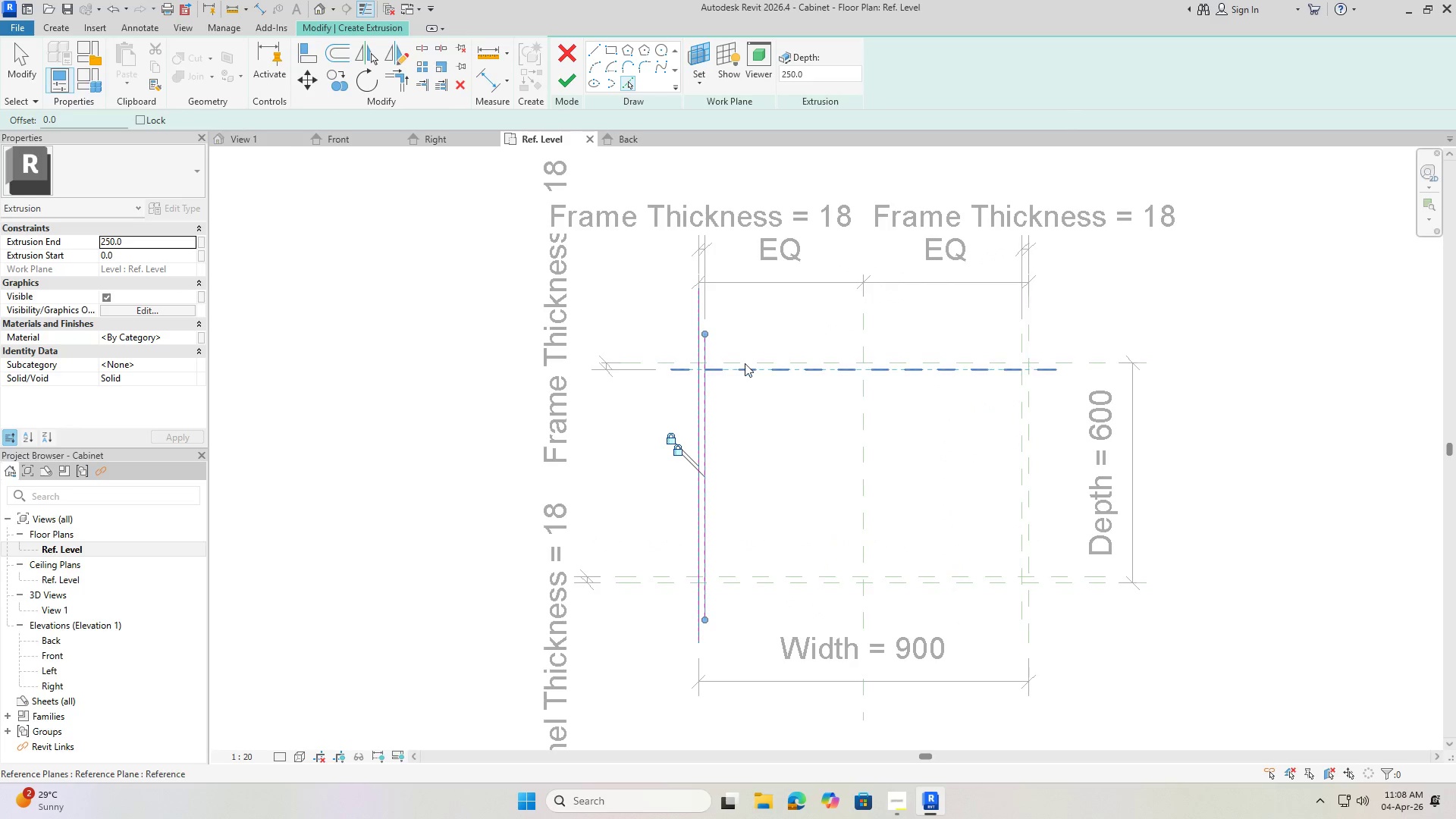 
left_click([745, 361])
 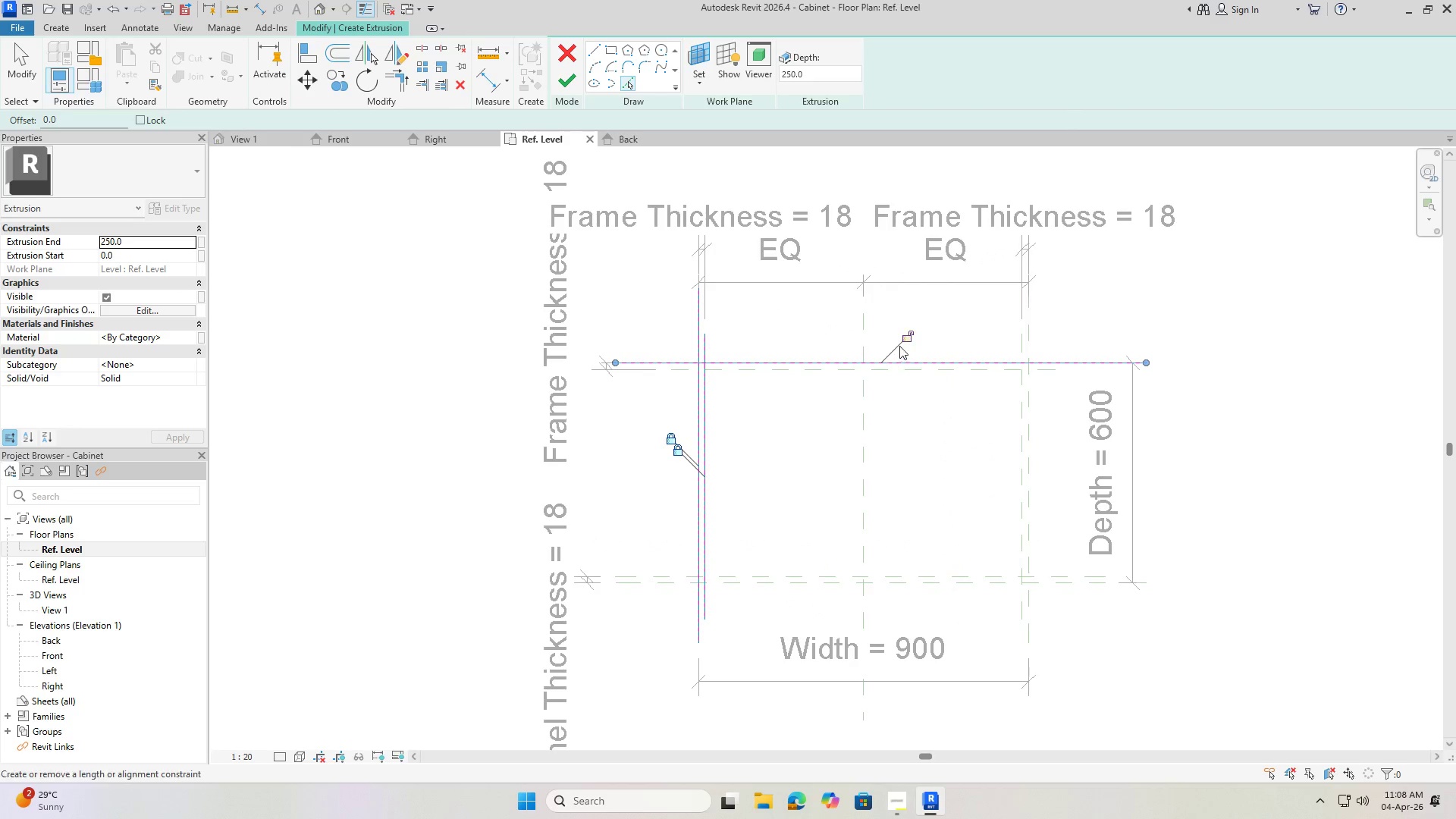 
left_click([905, 342])
 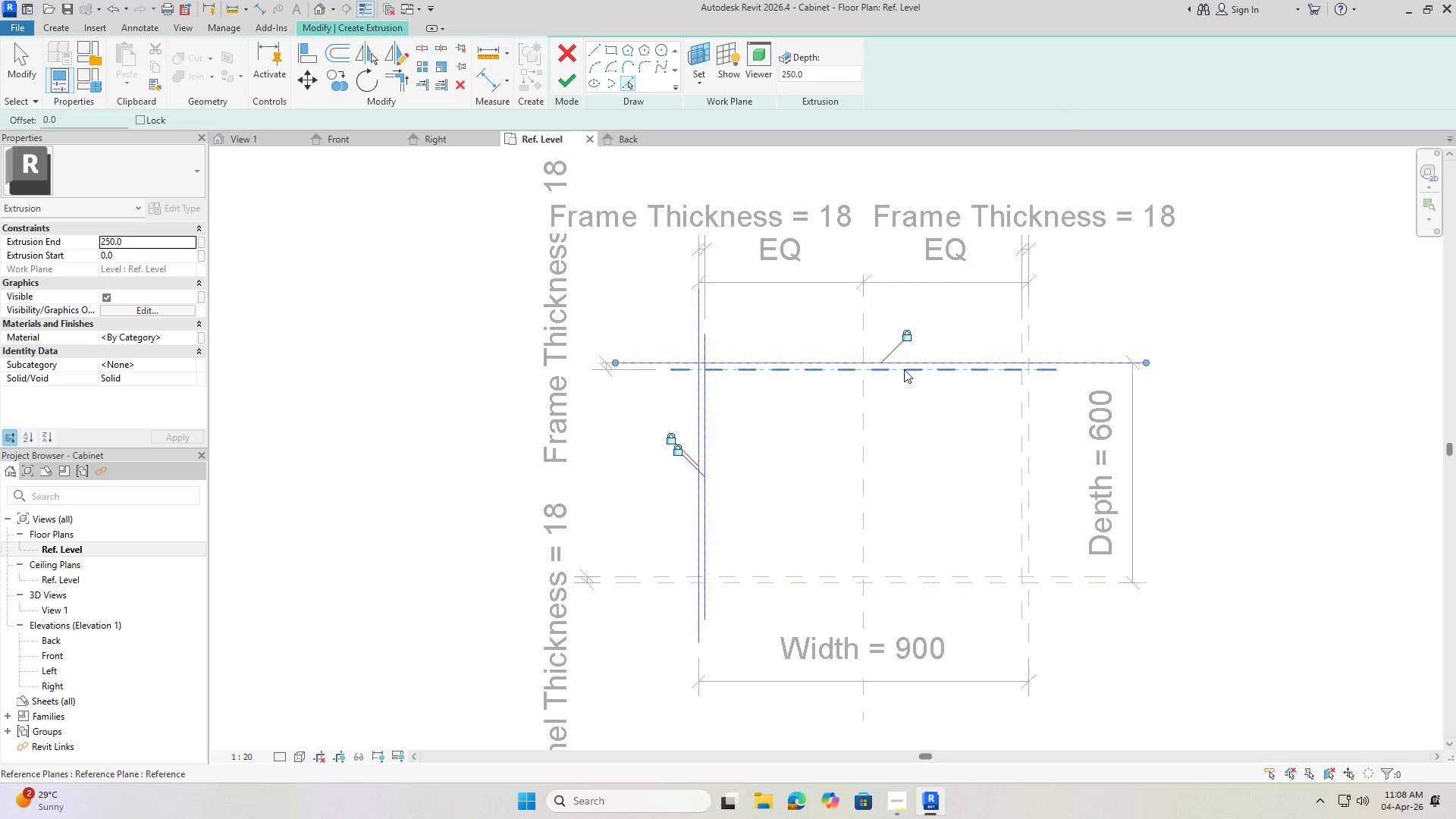 
left_click([904, 371])
 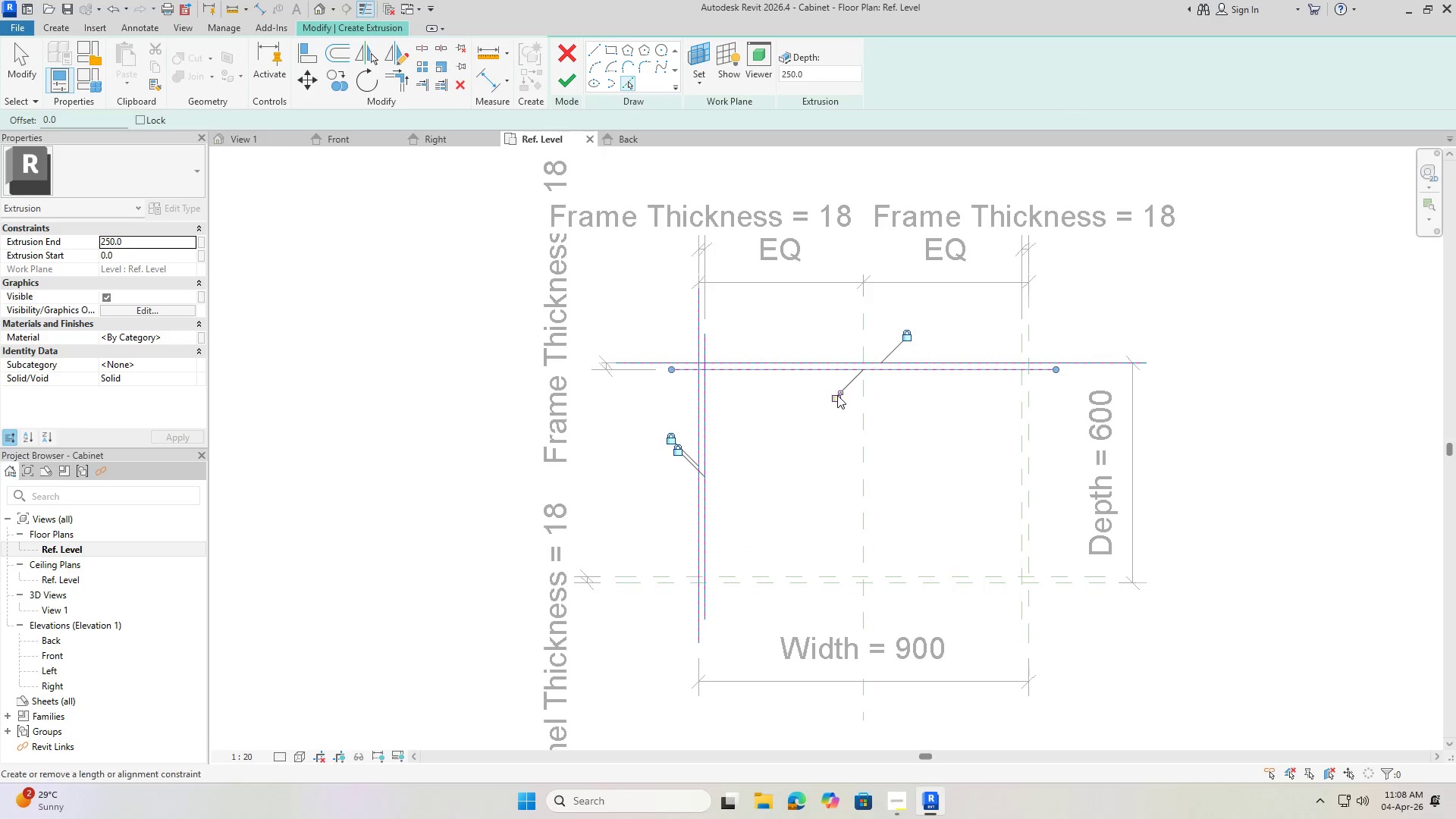 
left_click([833, 397])
 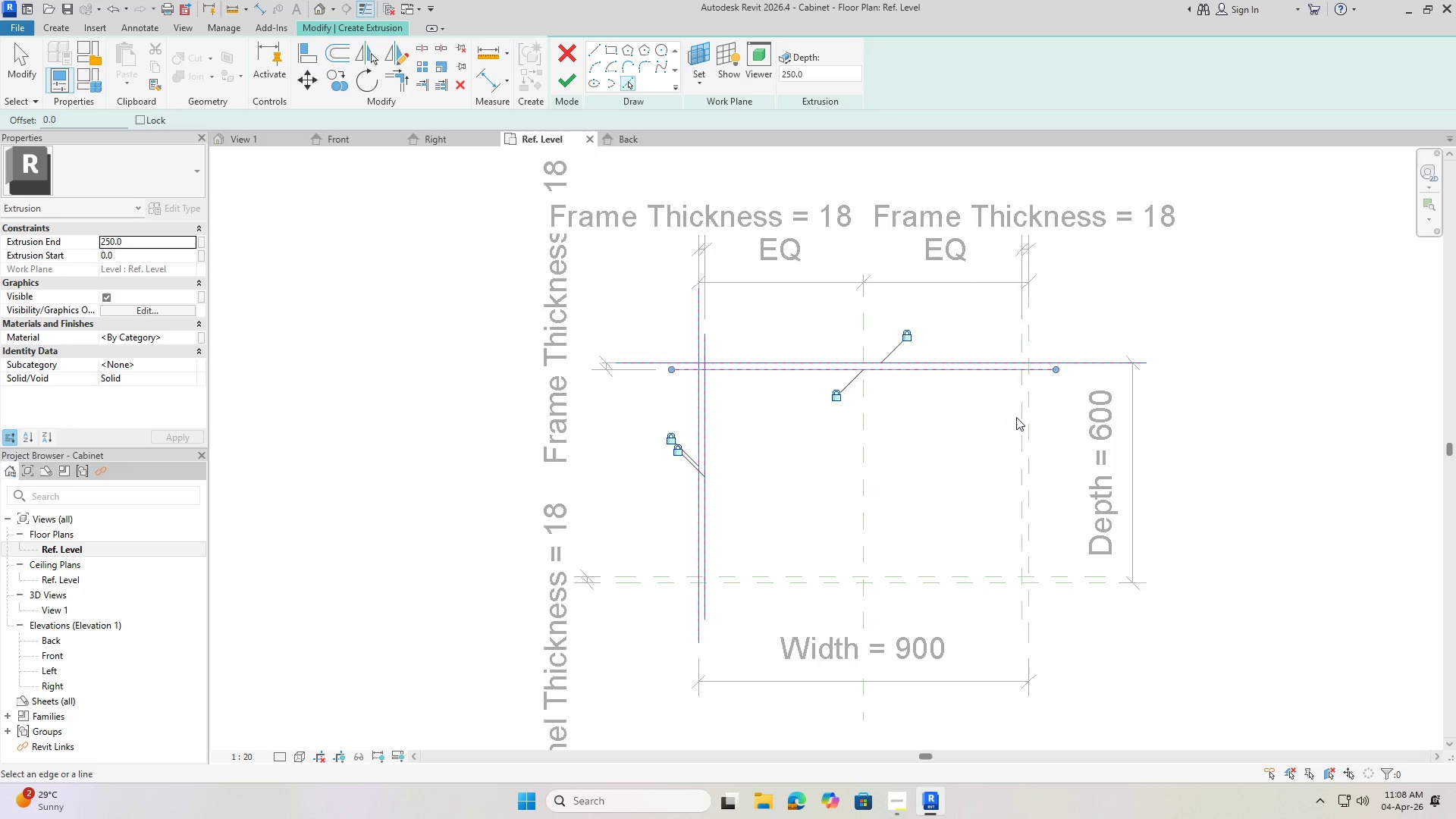 
left_click([1021, 419])
 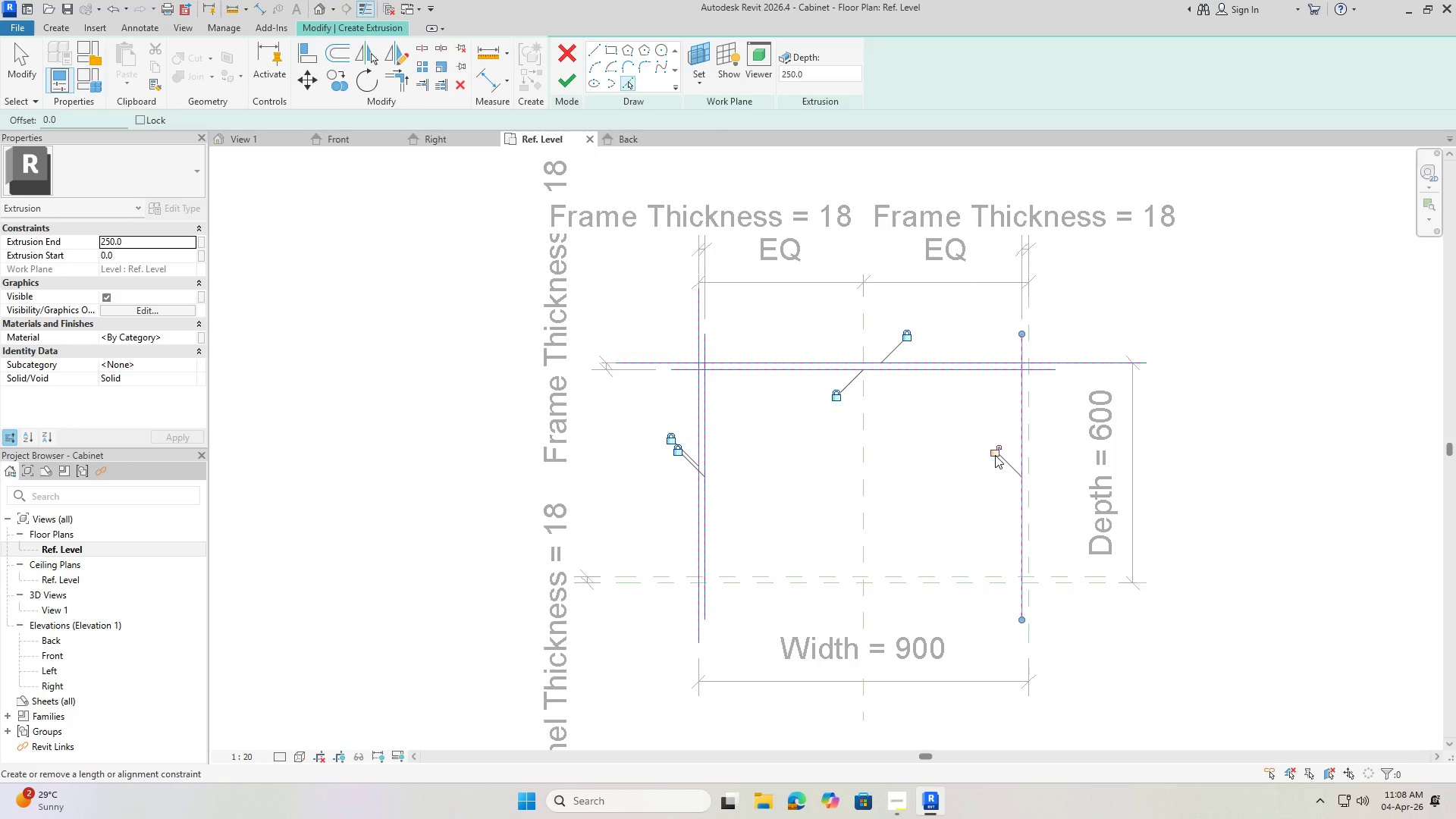 
left_click([995, 455])
 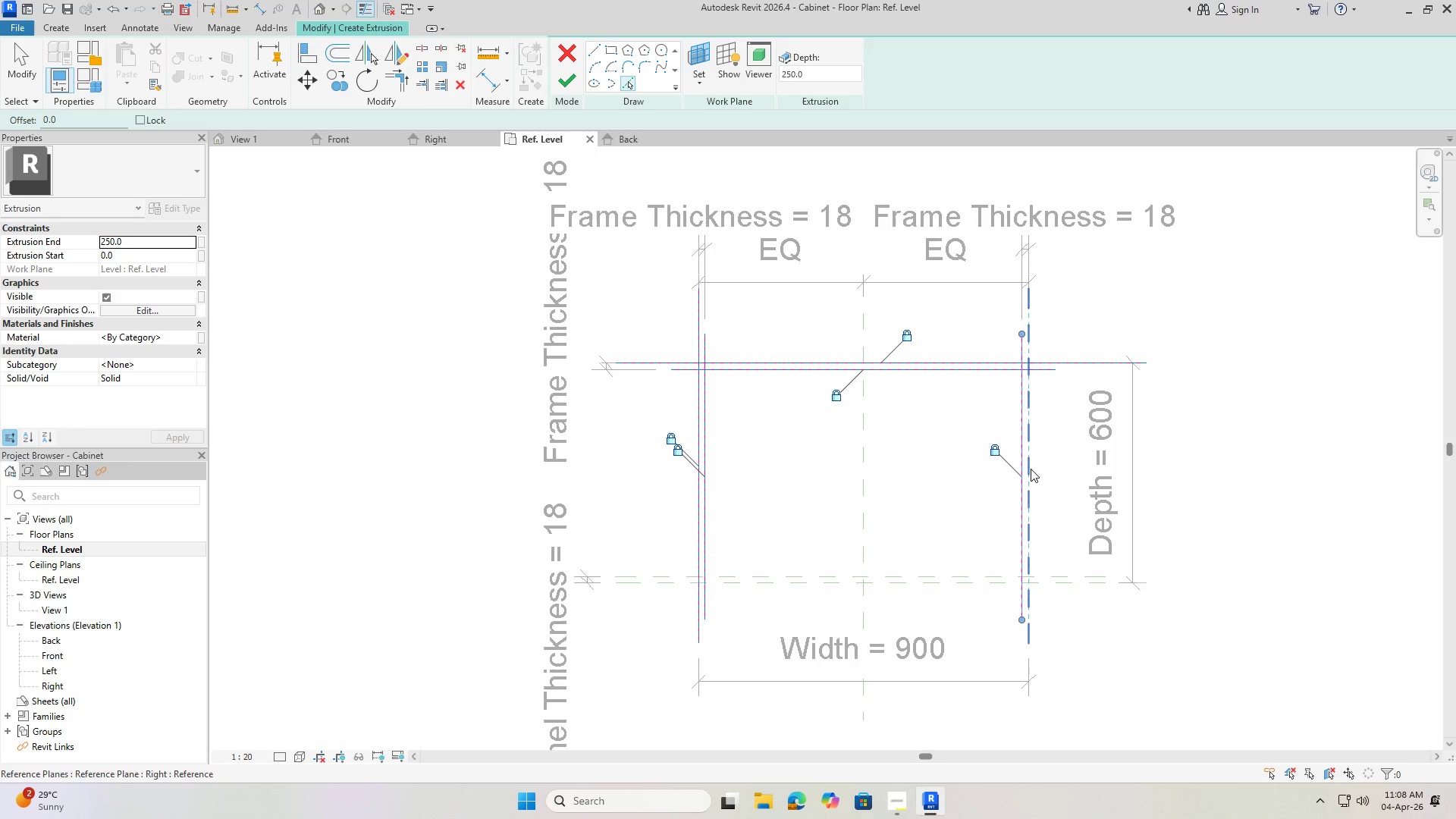 
left_click([1030, 468])
 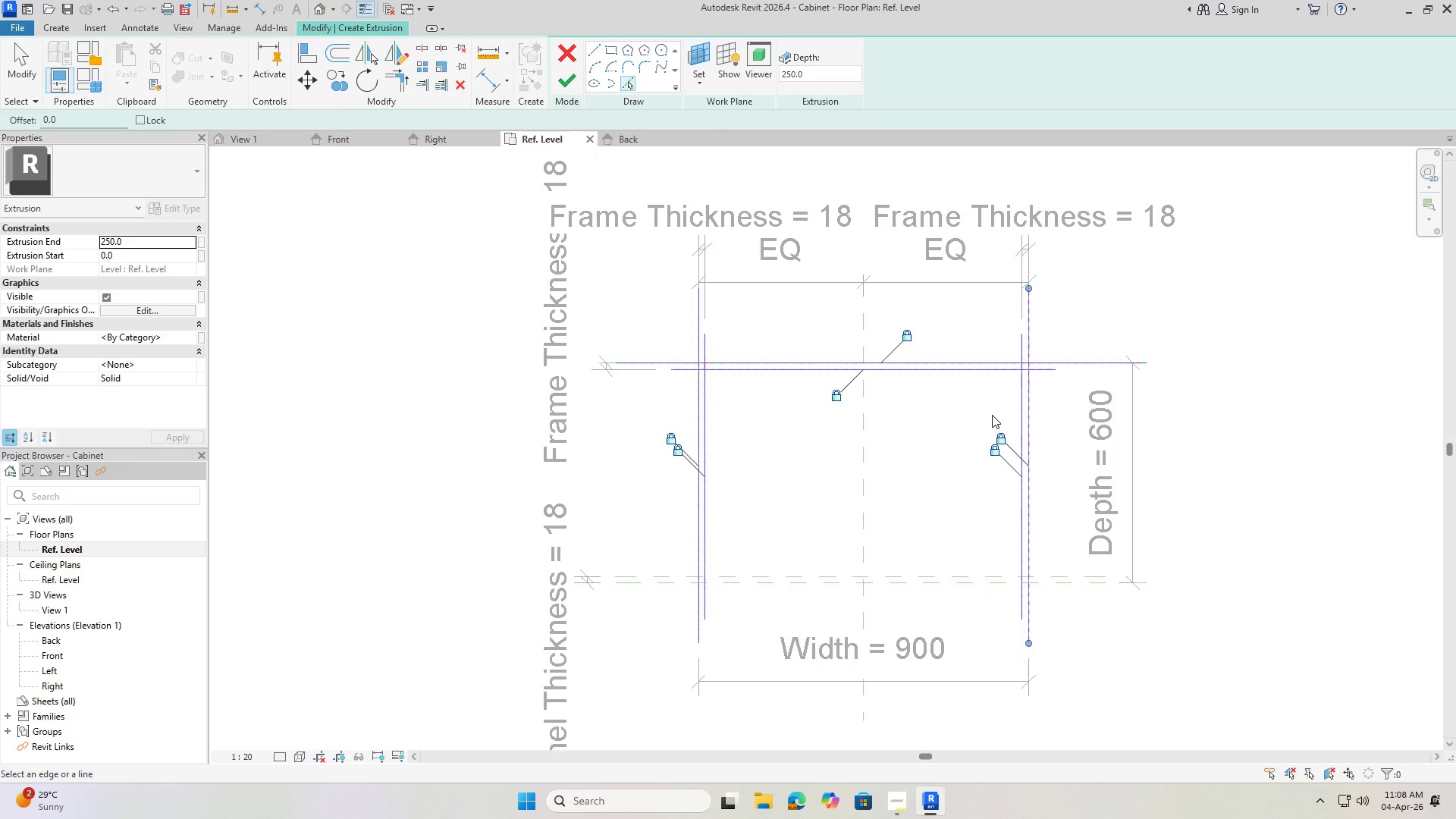 
wait(17.25)
 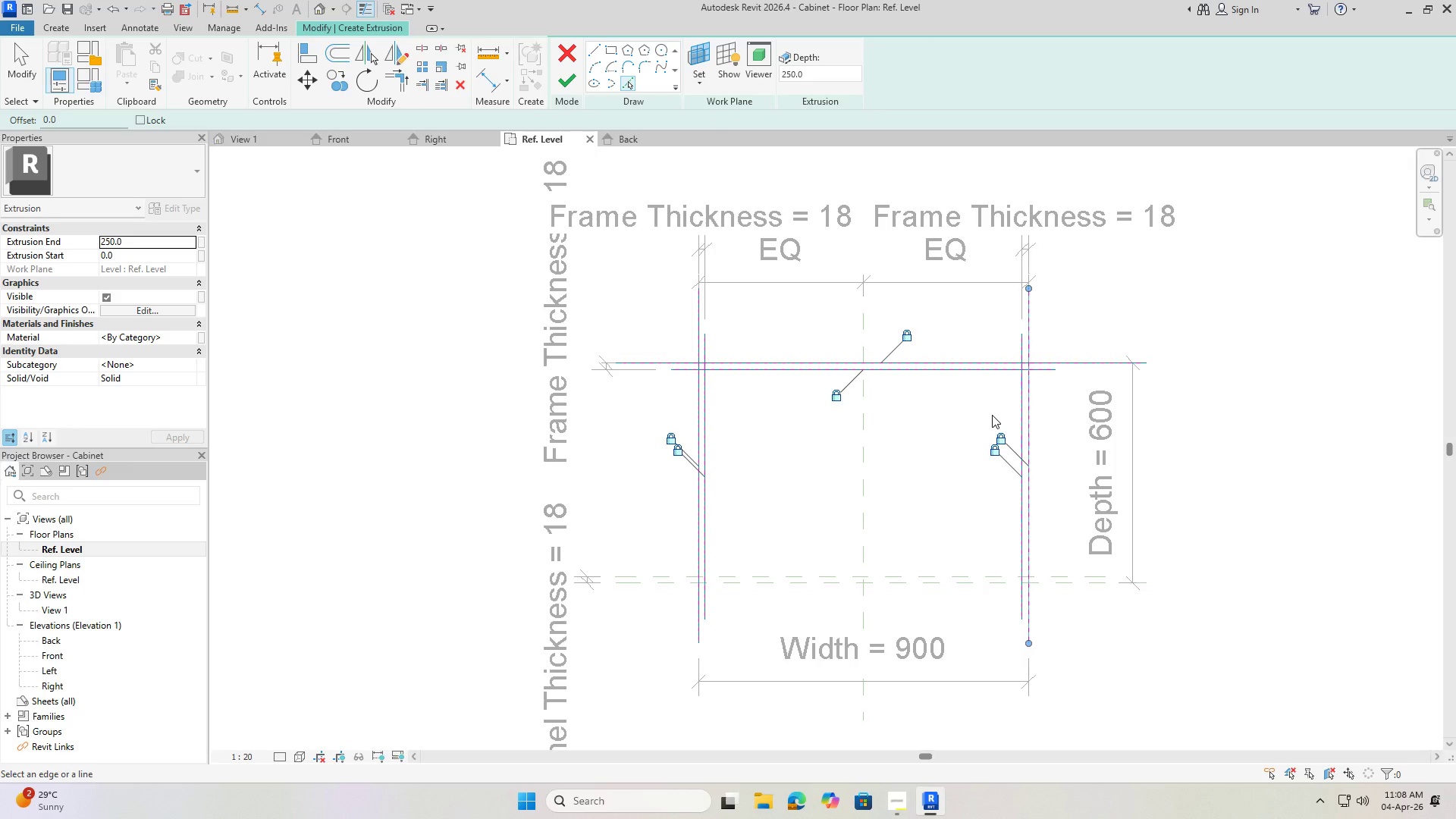 
key(Escape)
 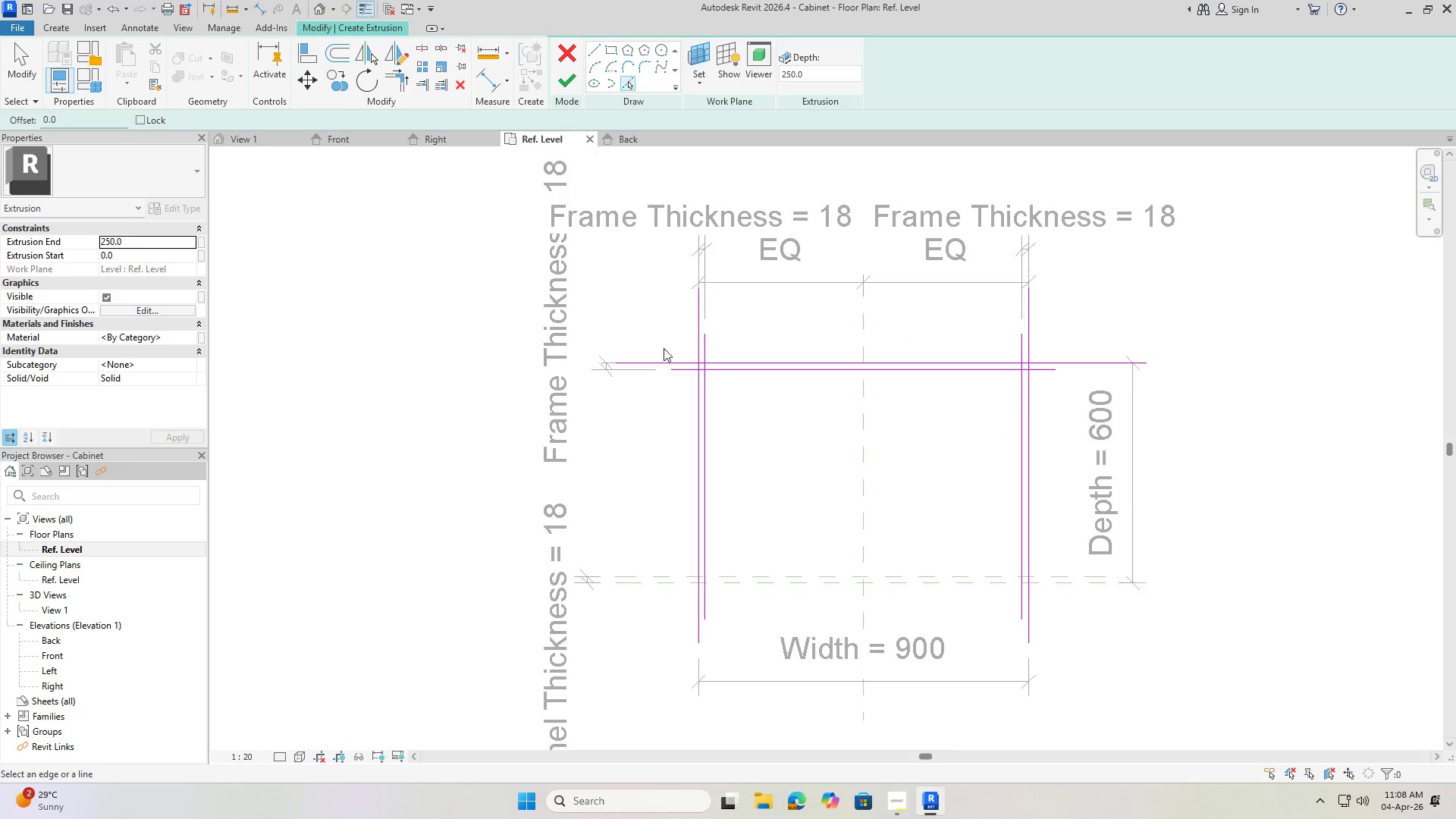 
scroll: coordinate [667, 320], scroll_direction: up, amount: 3.0
 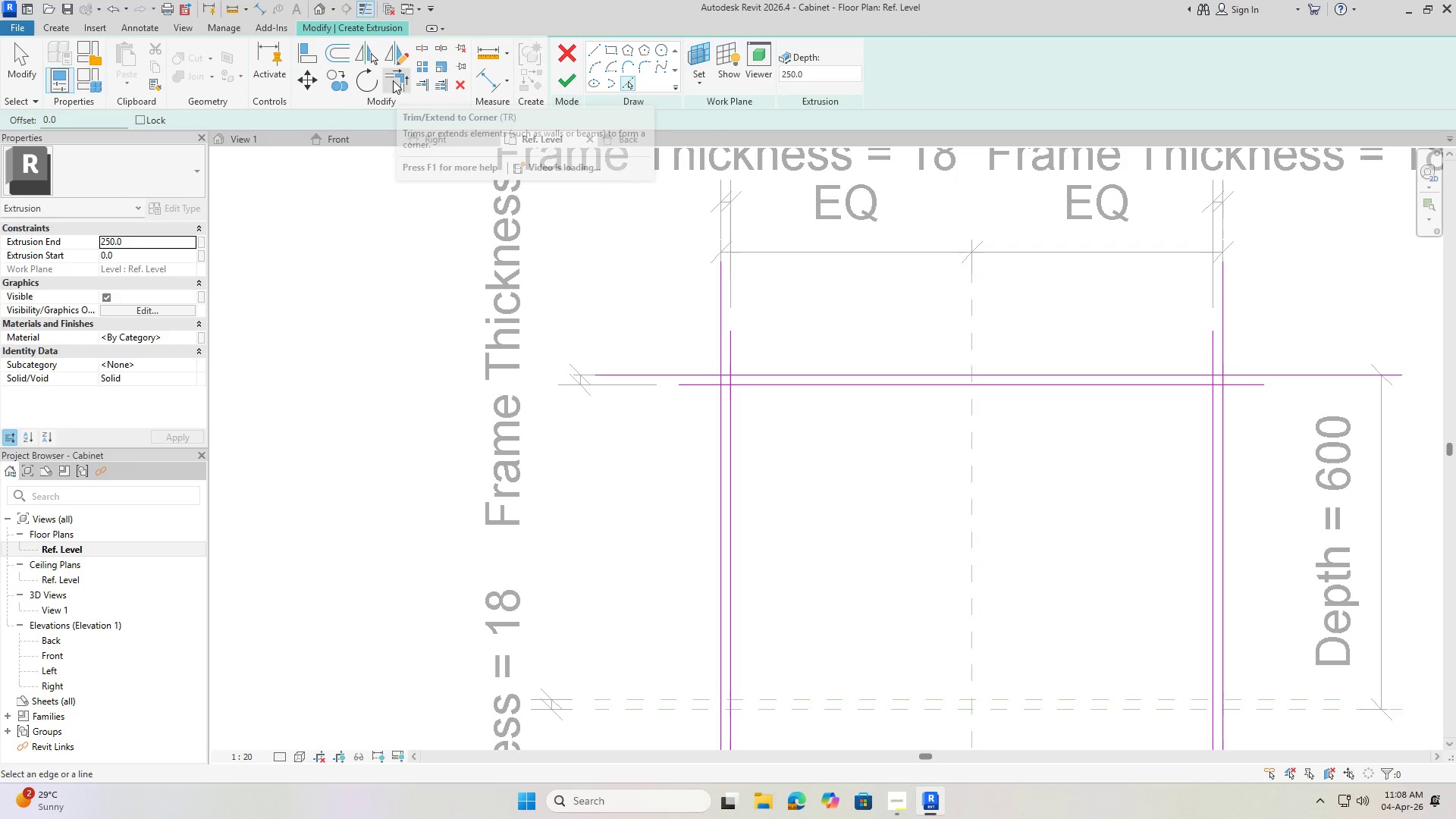 
left_click([393, 80])
 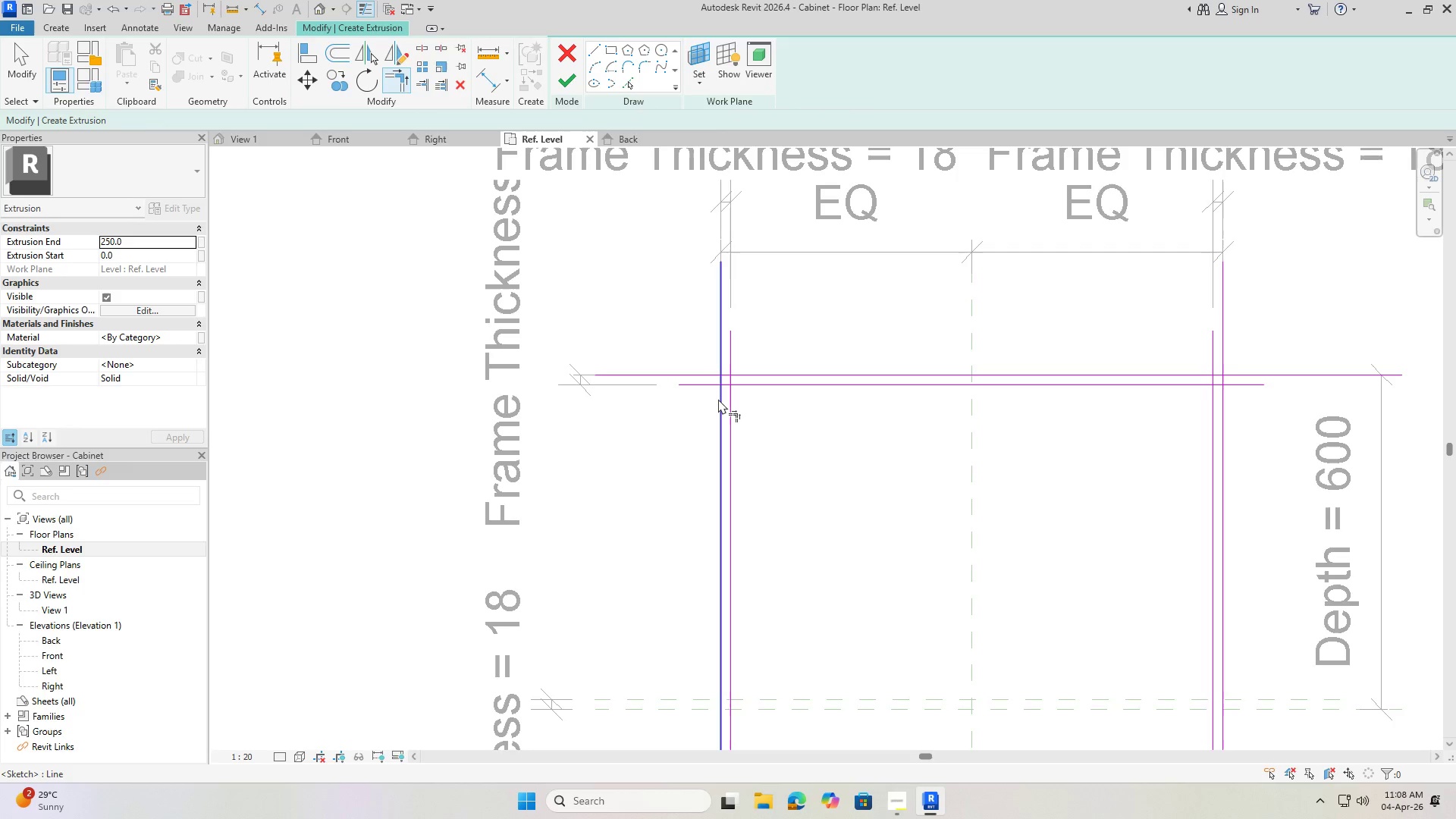 
left_click([718, 399])
 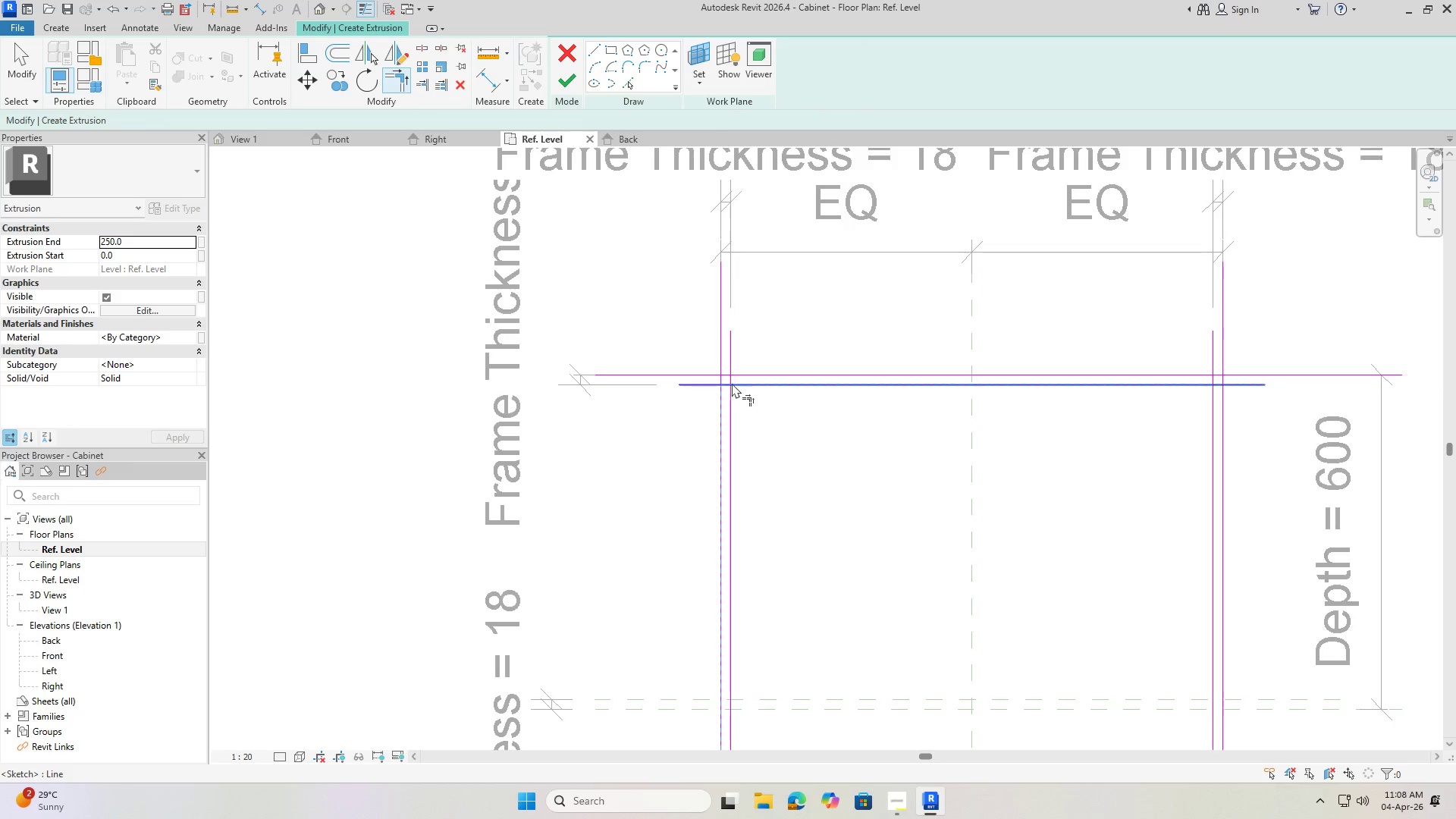 
left_click([733, 369])
 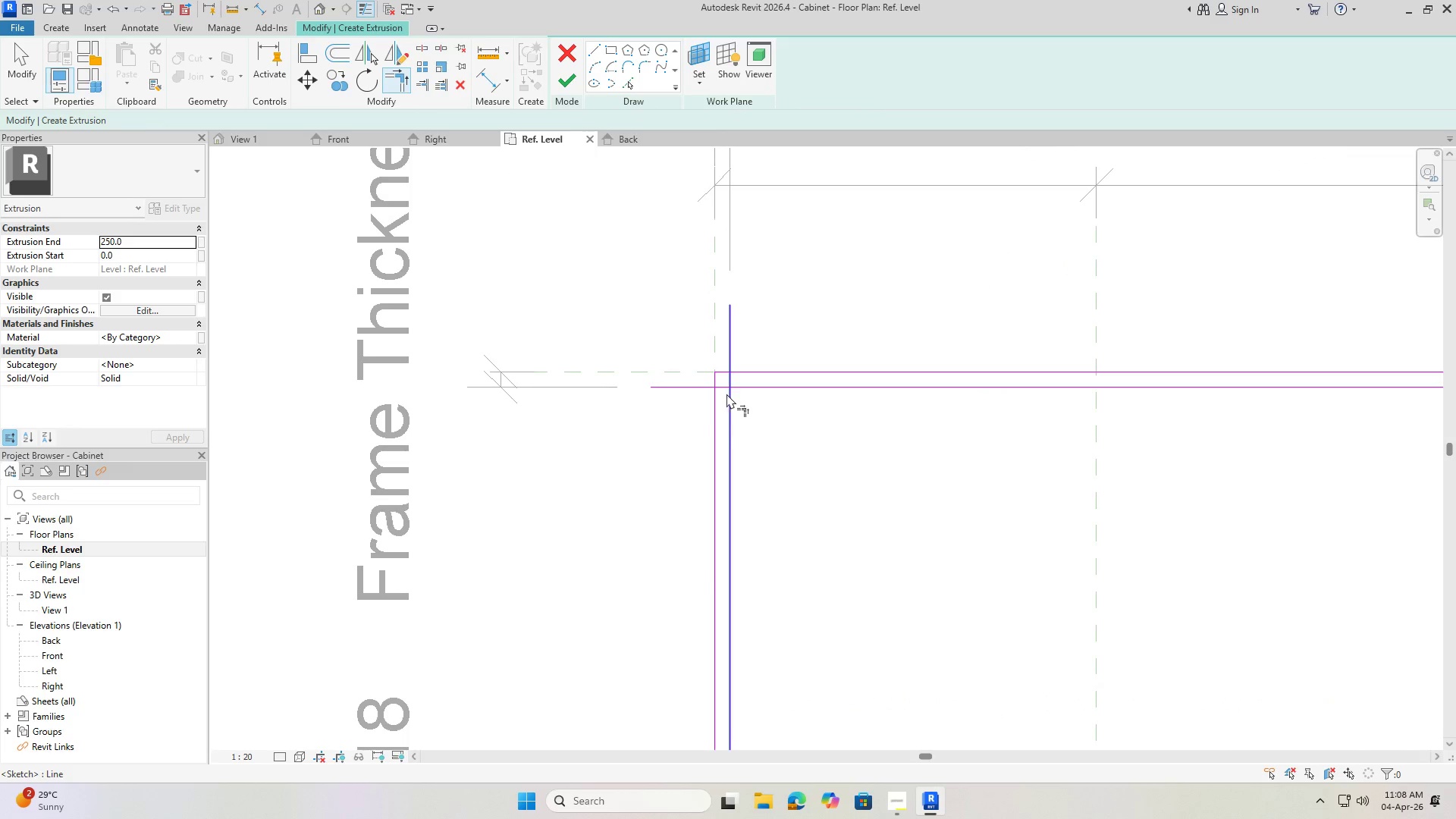 
scroll: coordinate [734, 380], scroll_direction: up, amount: 3.0
 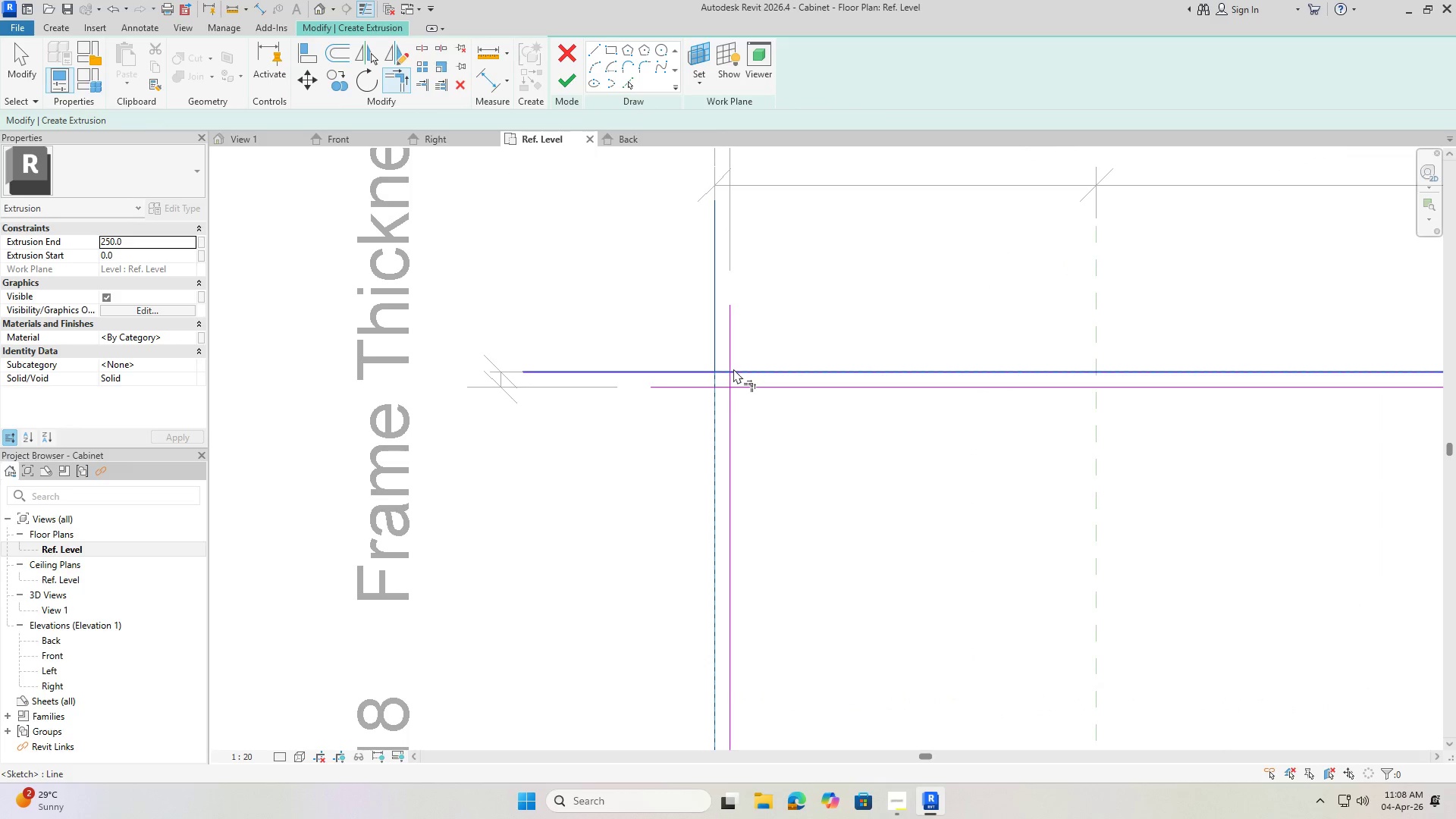 
left_click([729, 400])
 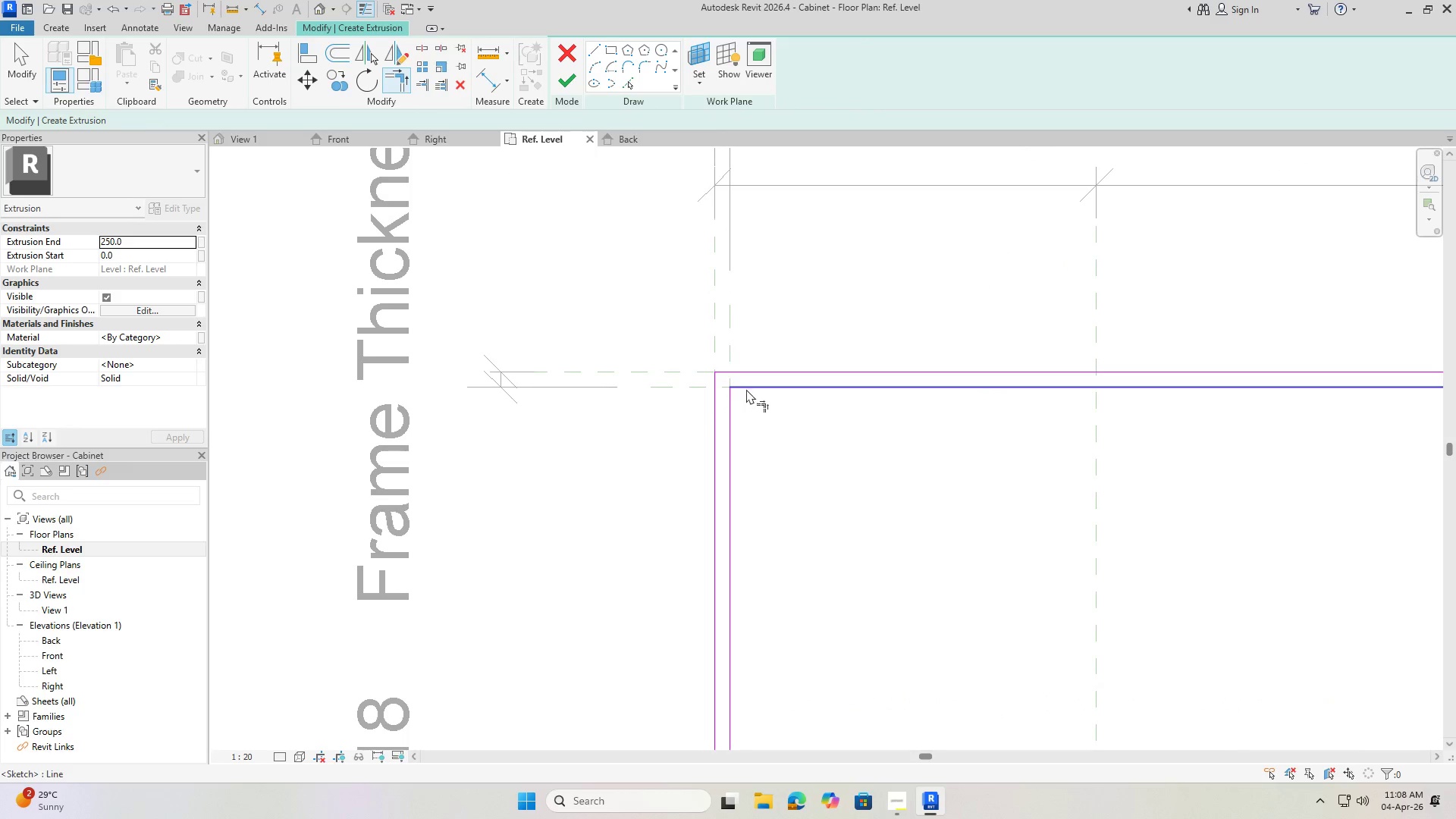 
scroll: coordinate [745, 348], scroll_direction: down, amount: 5.0
 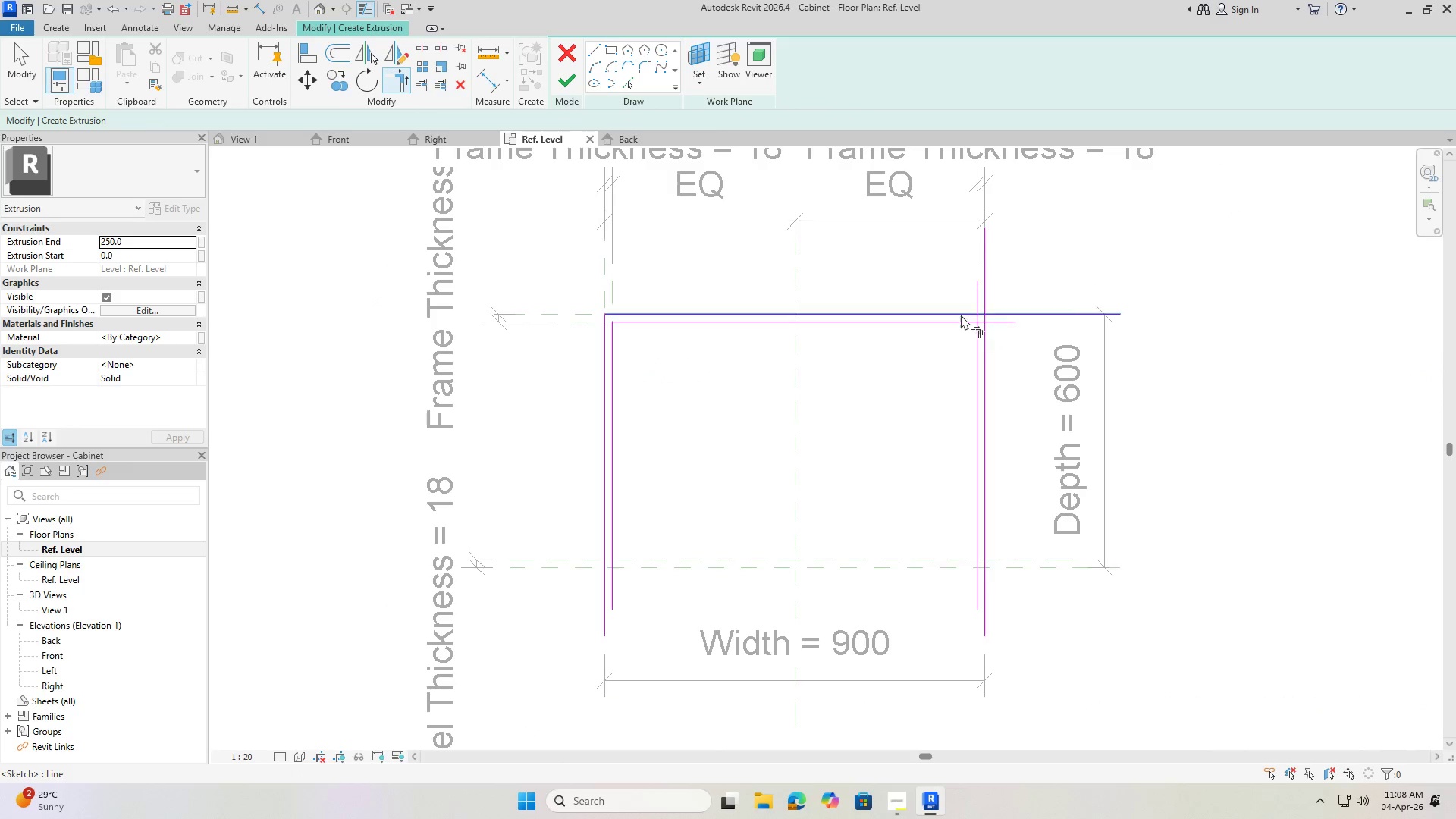 
left_click([961, 315])
 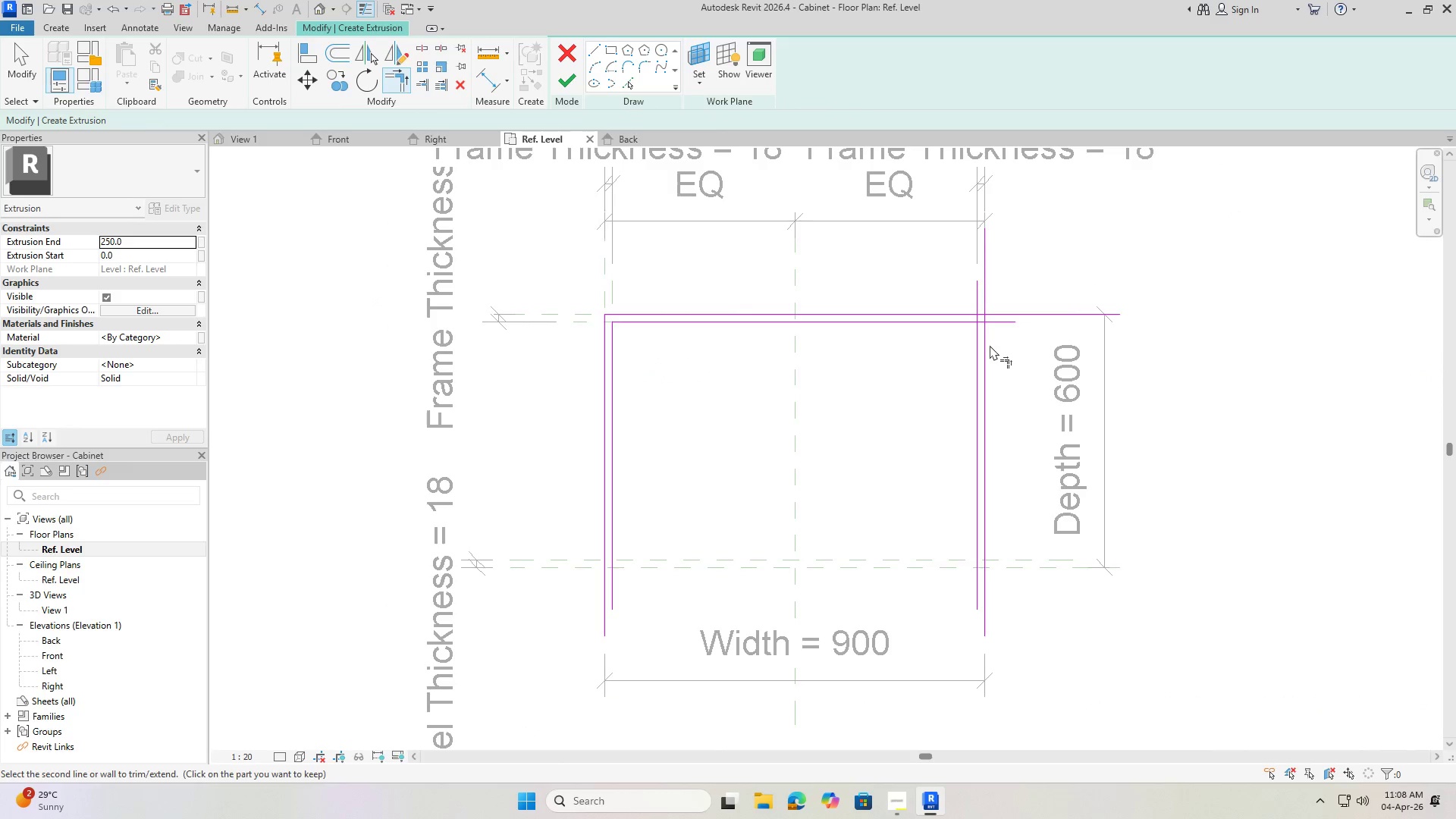 
left_click([985, 344])
 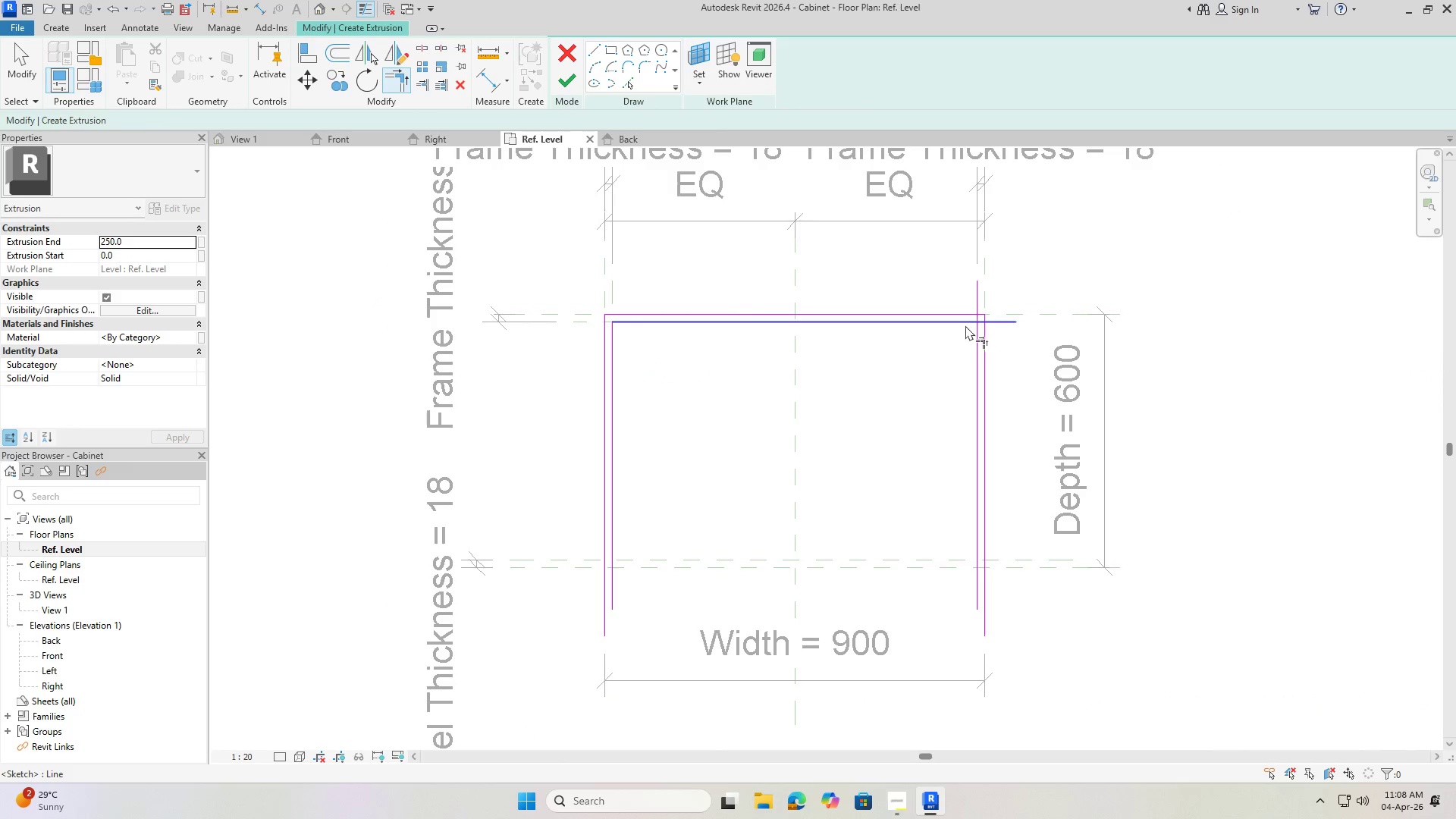 
left_click([960, 322])
 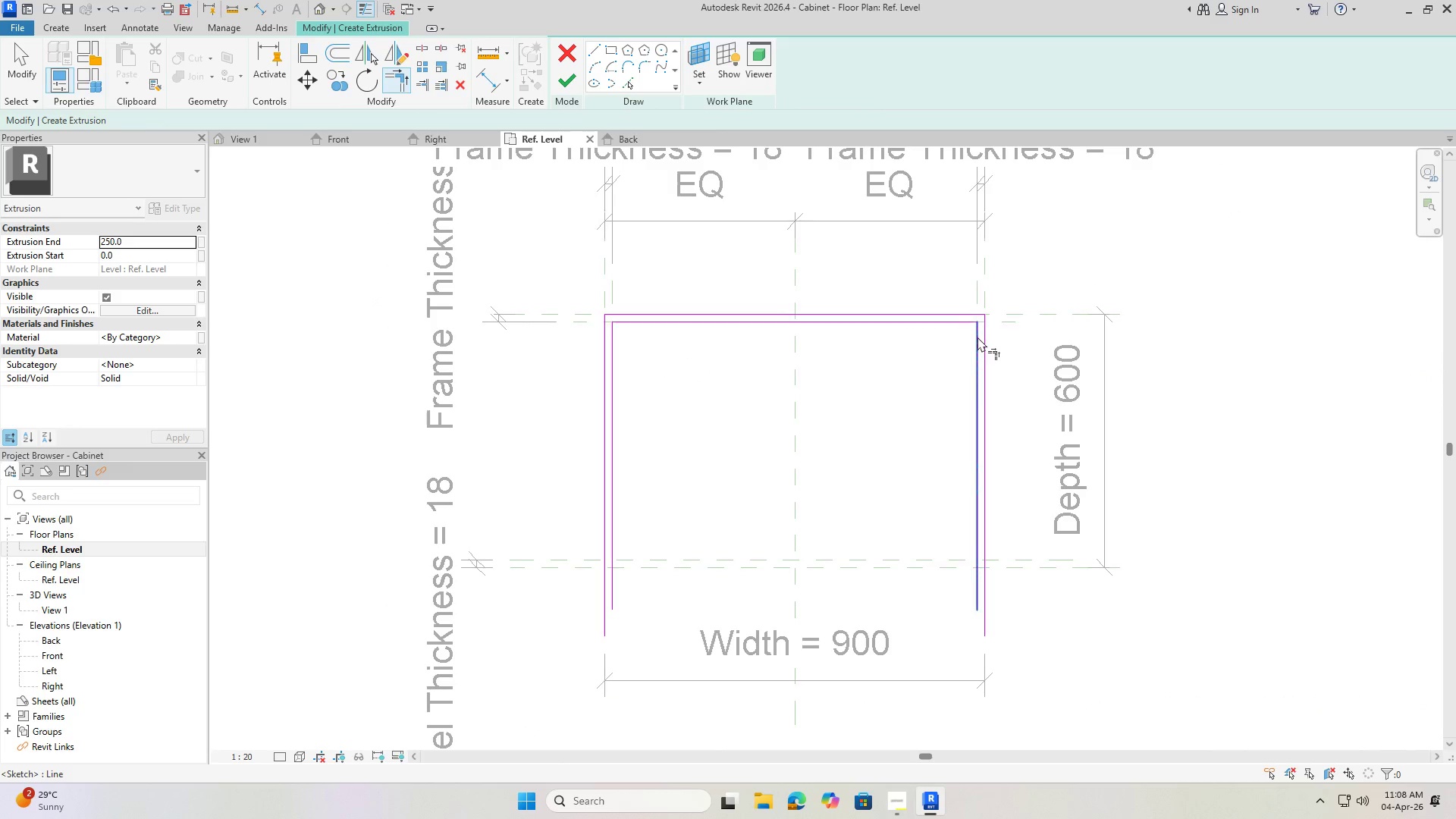 
key(Escape)
 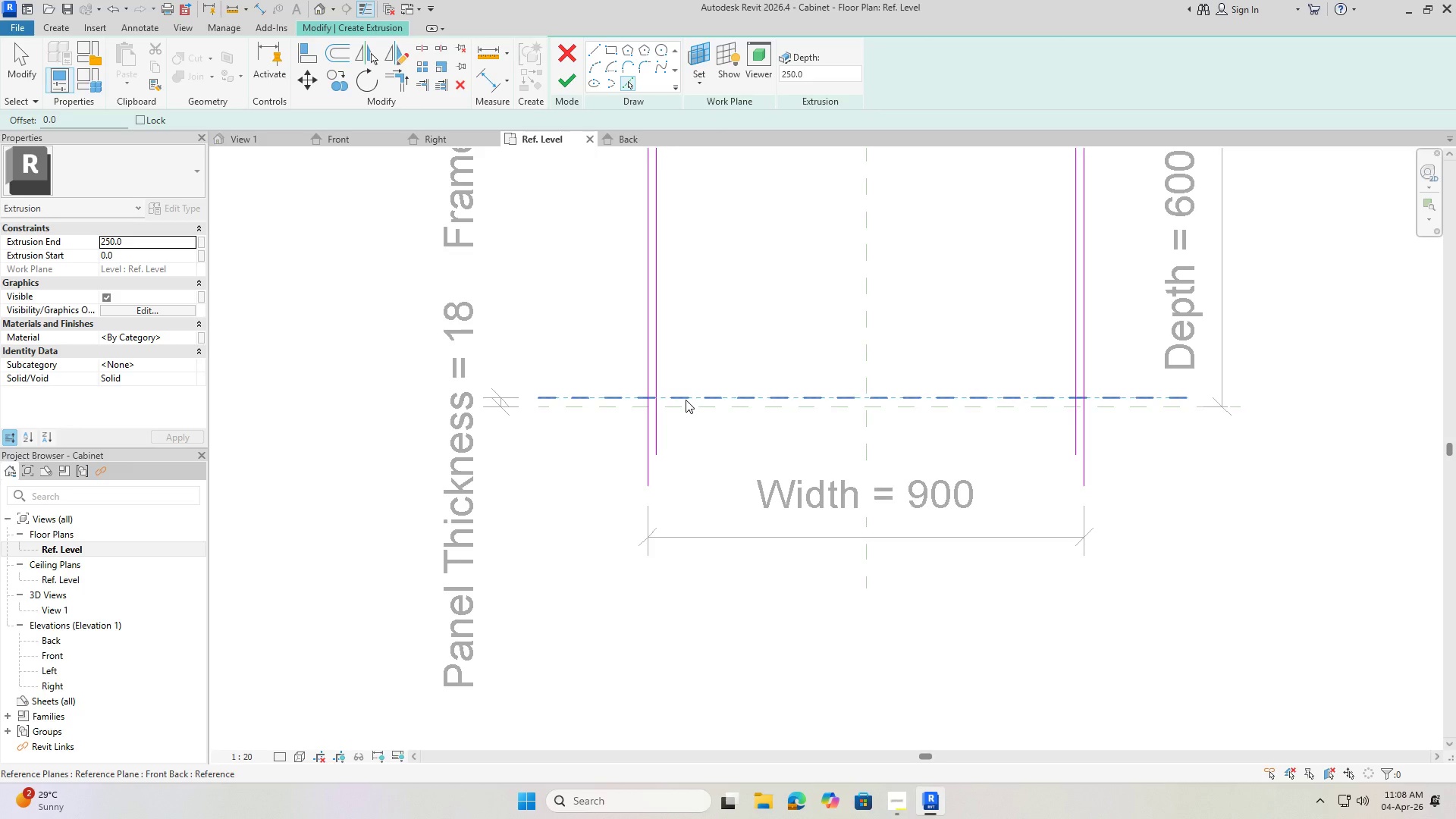 
scroll: coordinate [663, 432], scroll_direction: up, amount: 1.0
 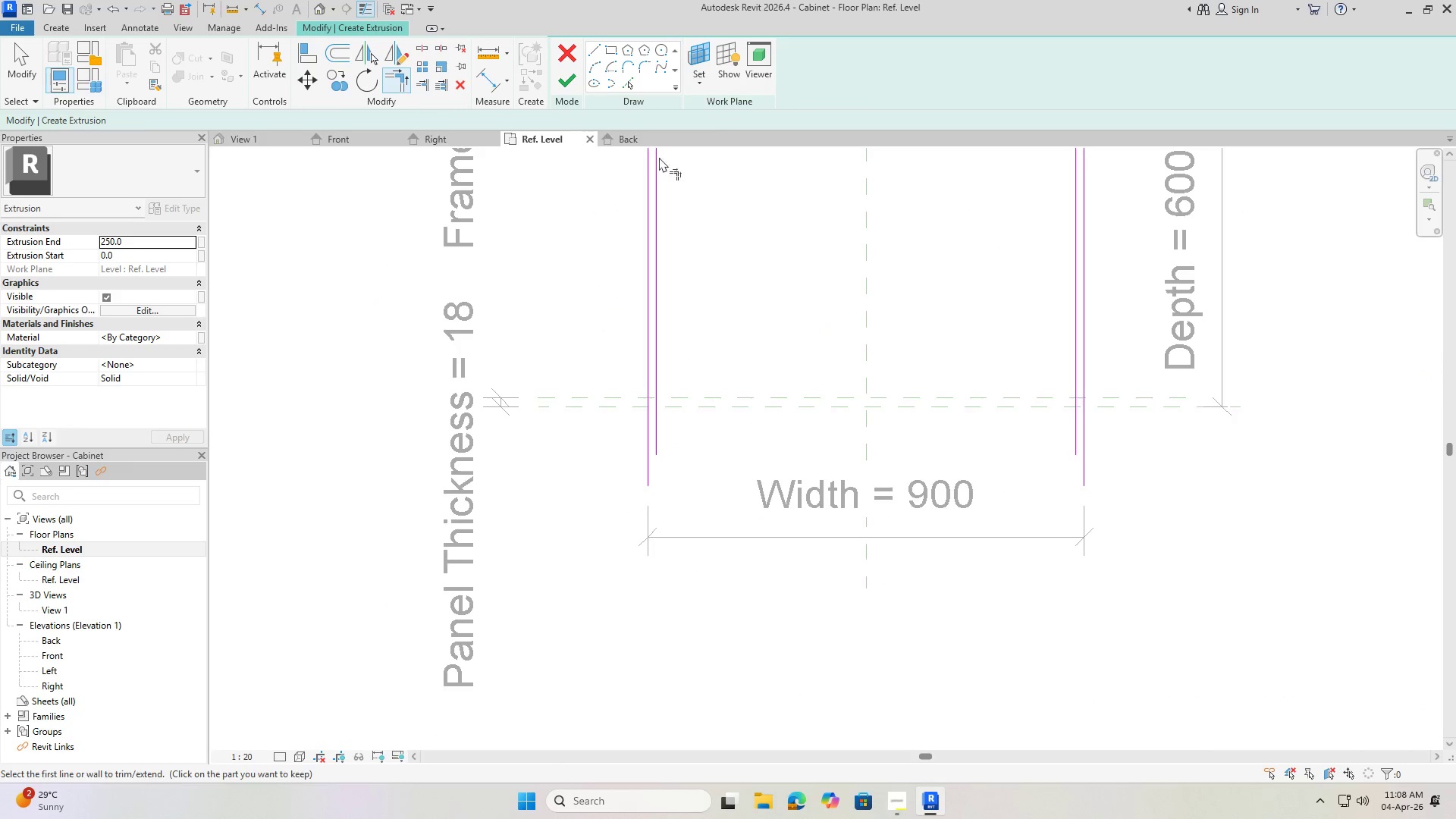 
wait(16.81)
 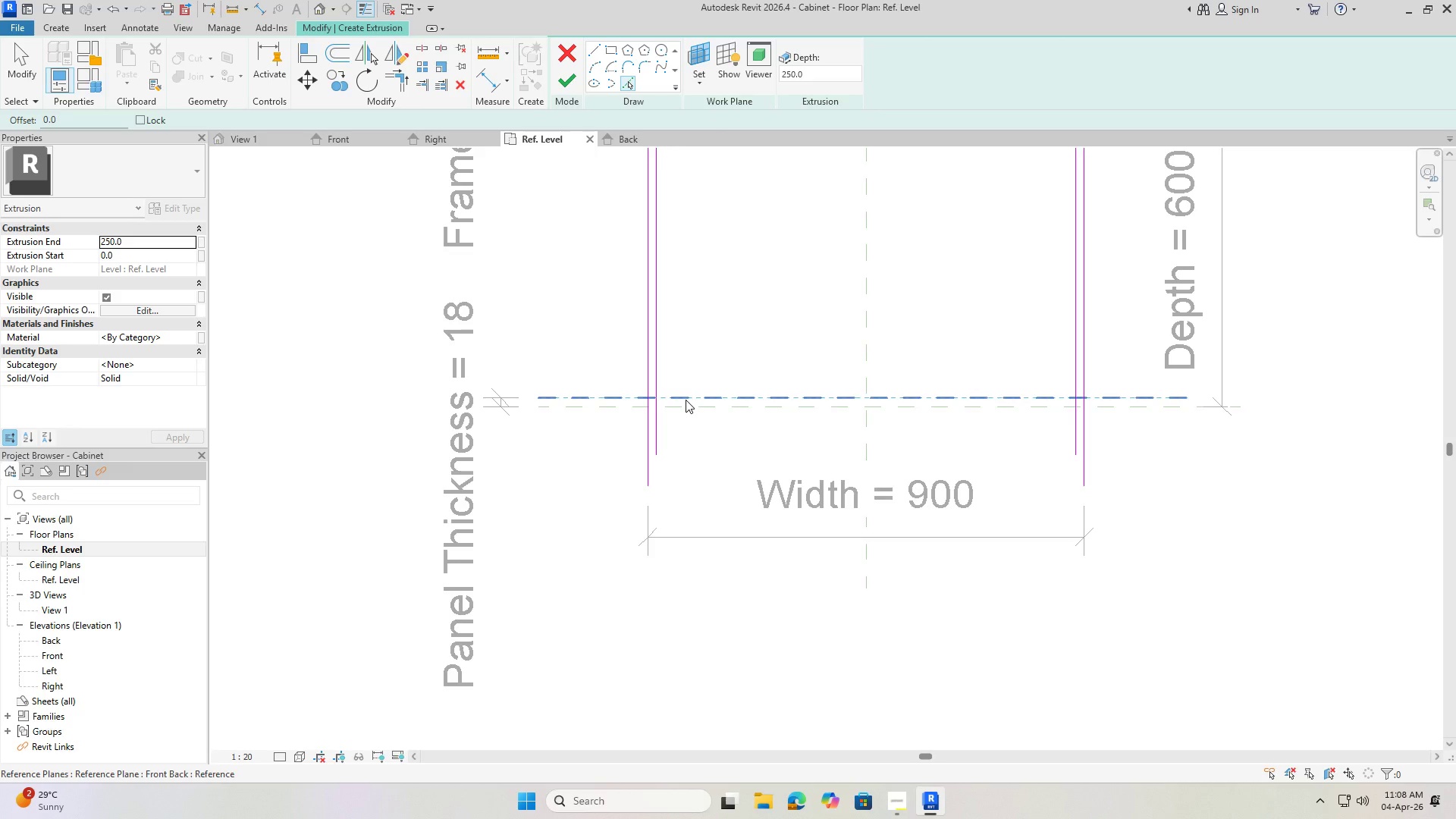 
left_click([714, 395])
 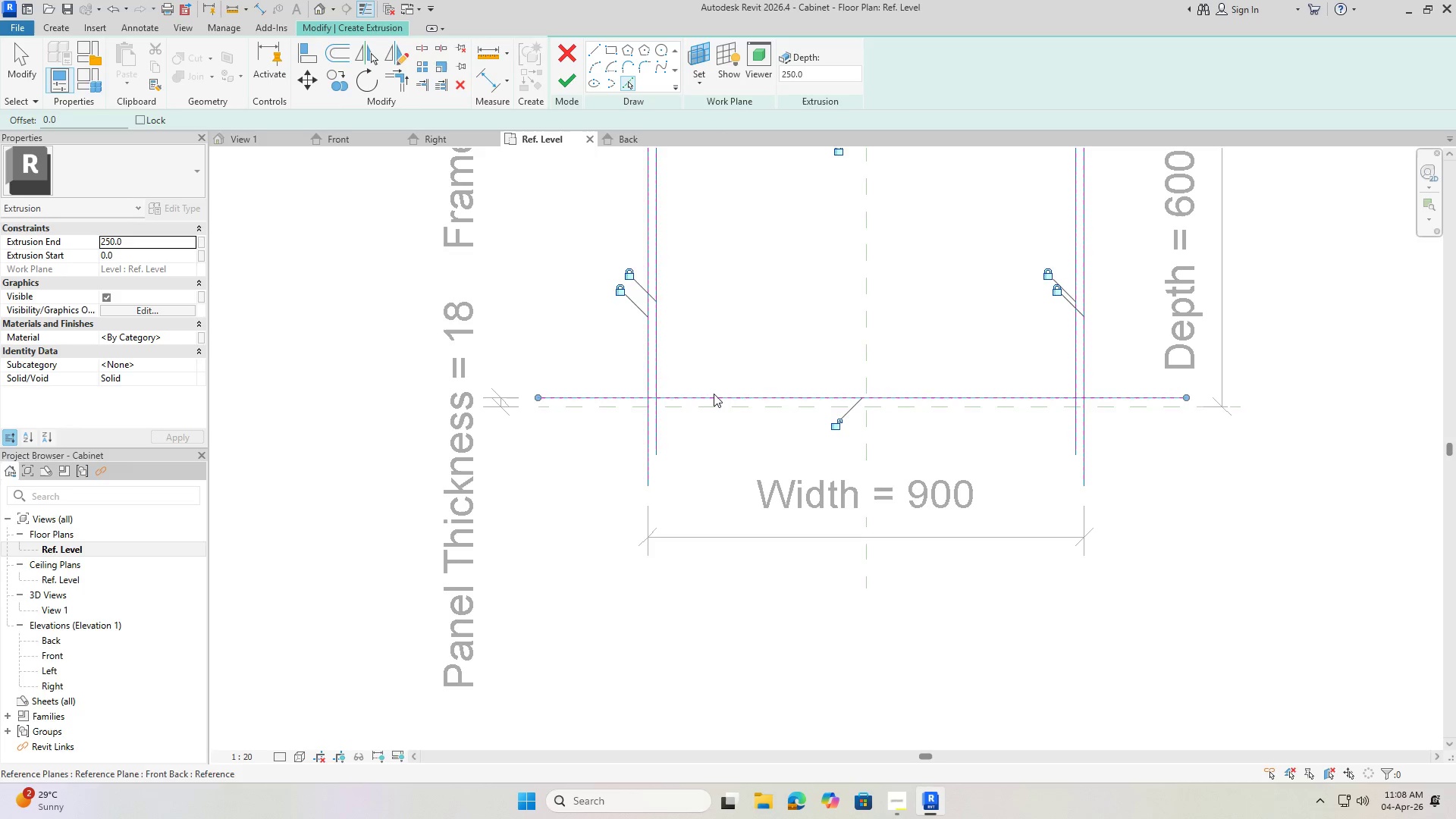 
key(Escape)
 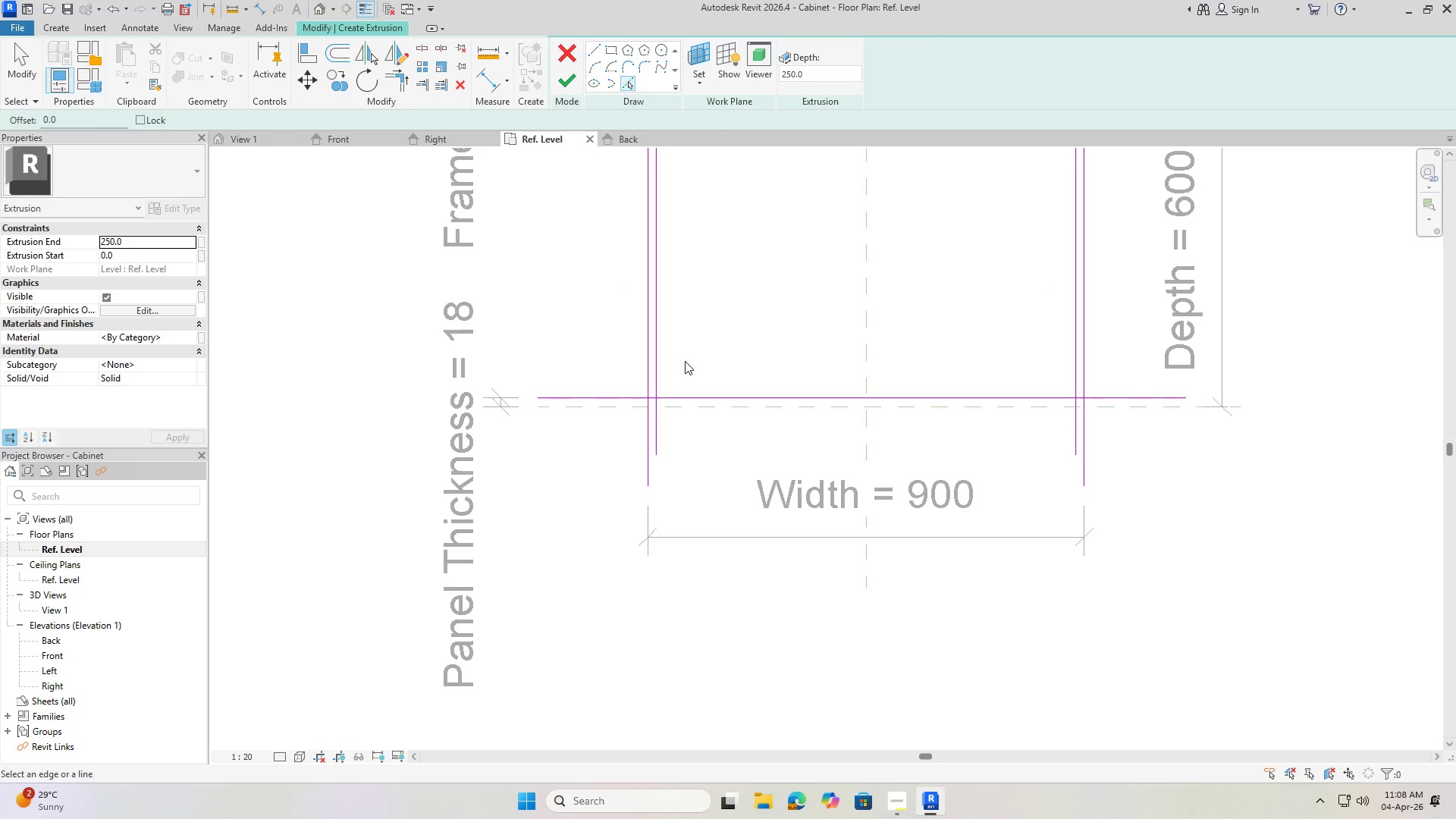 
hold_key(key=Escape, duration=1.61)
 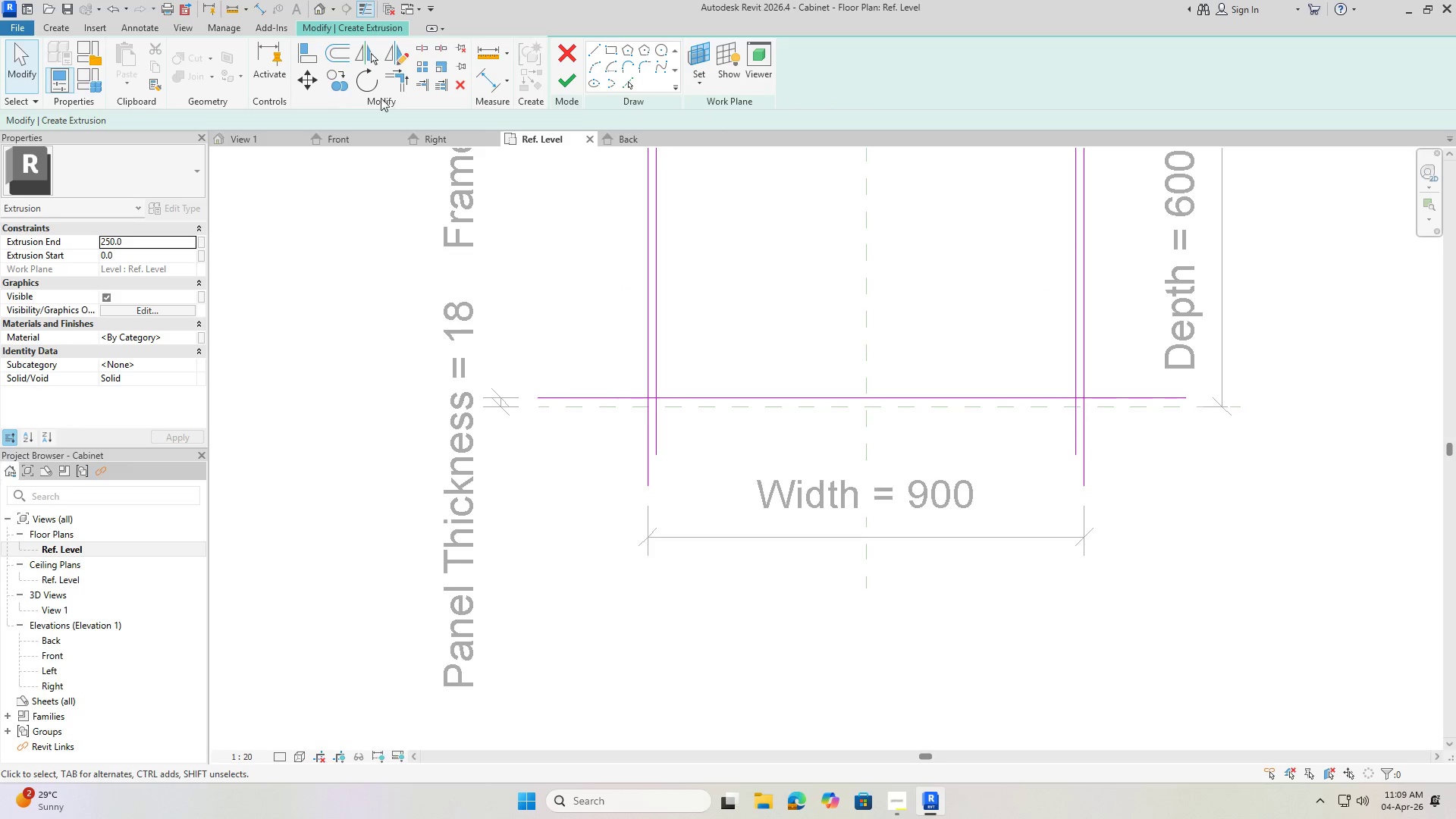 
left_click([399, 79])
 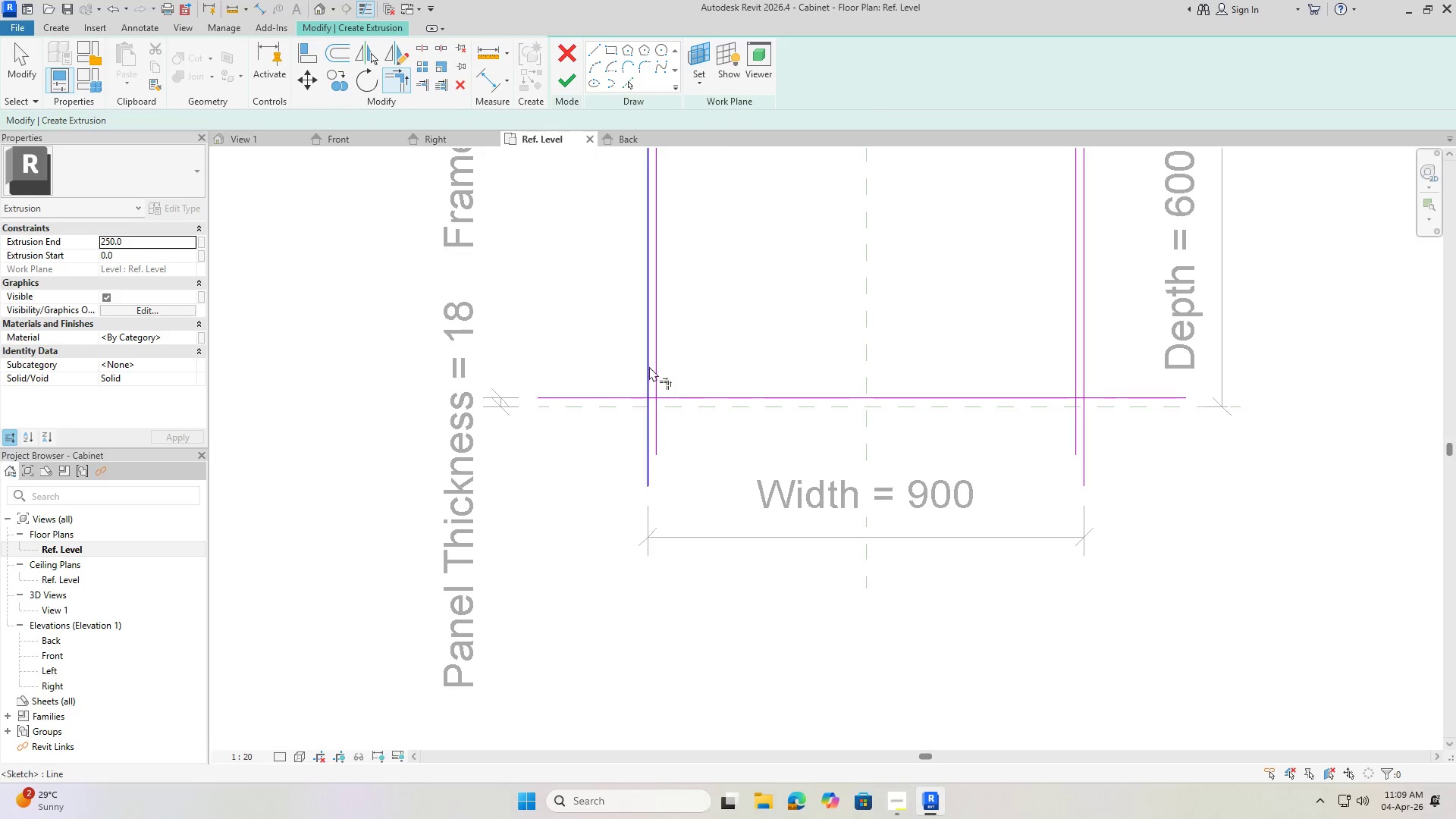 
left_click([649, 366])
 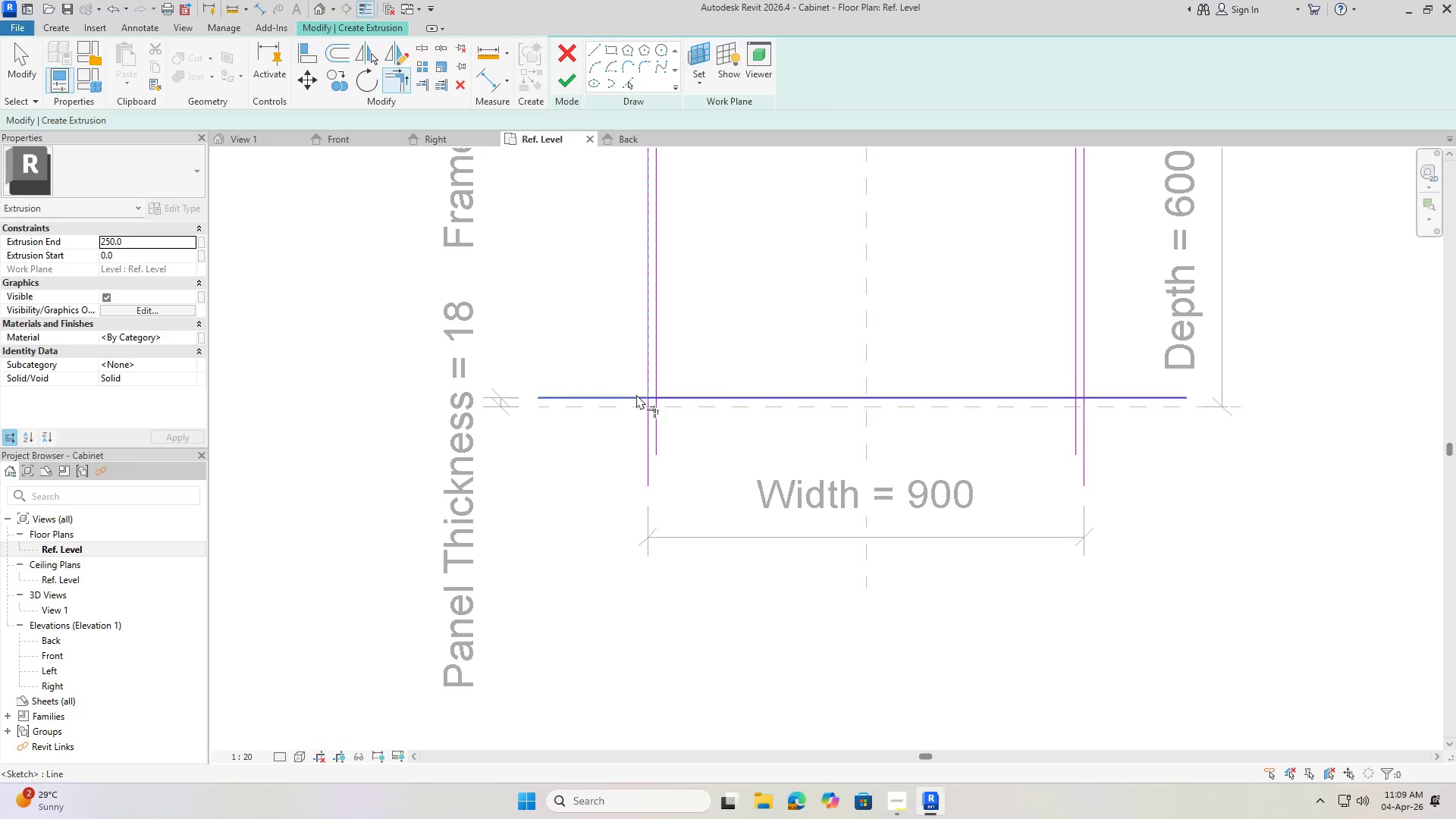 
left_click([635, 394])
 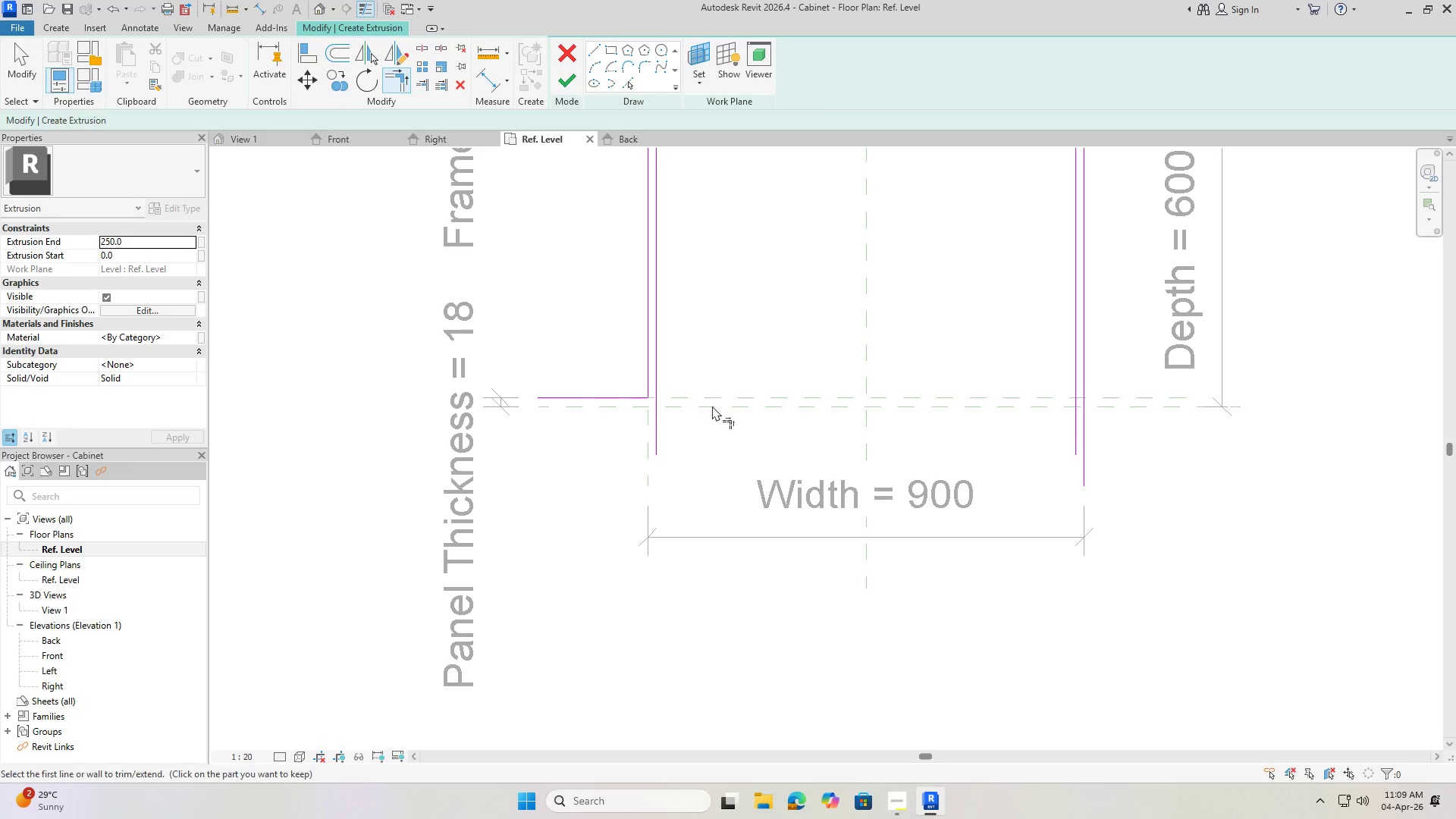 
key(Control+Z)
 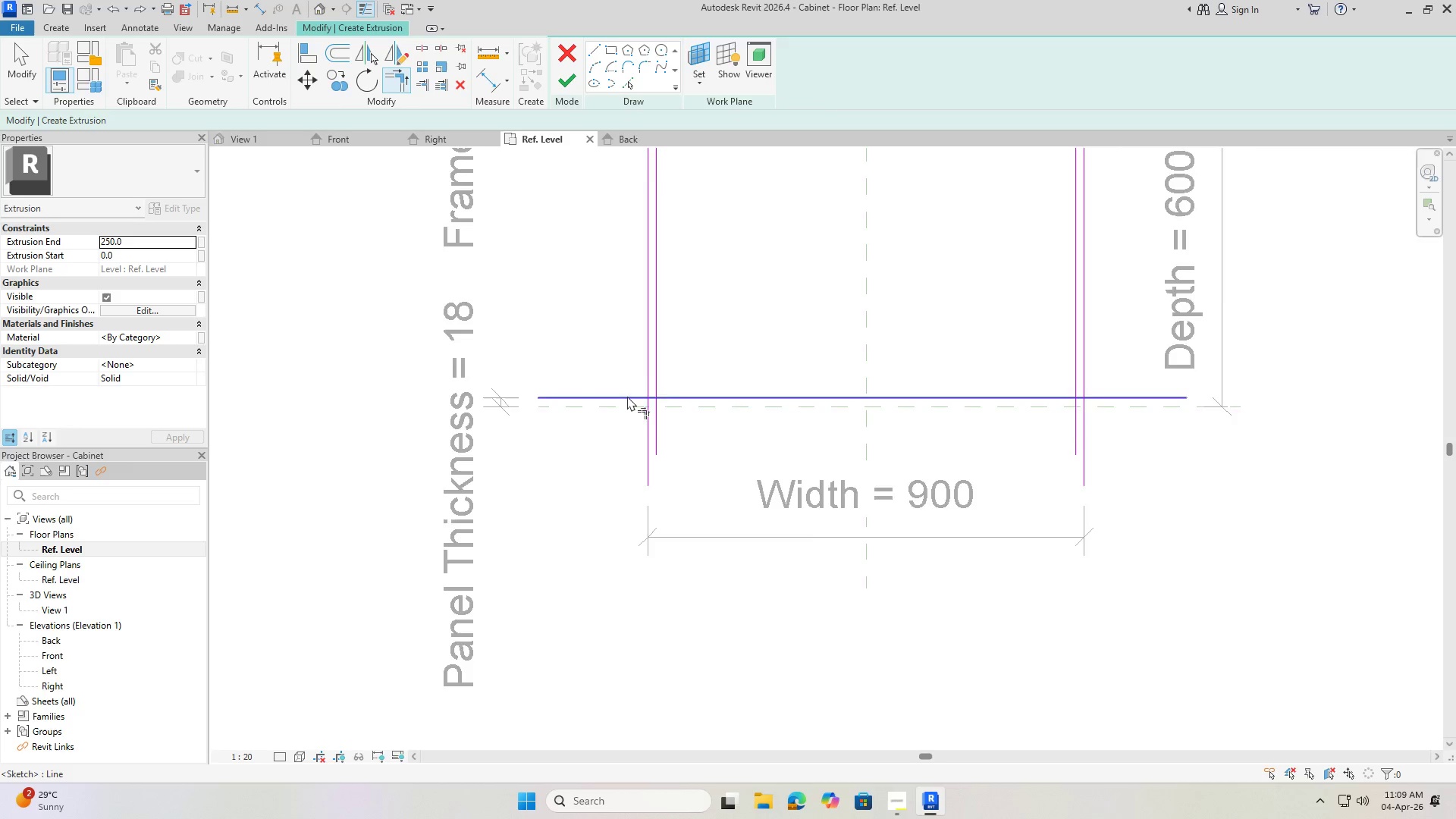 
scroll: coordinate [629, 395], scroll_direction: up, amount: 3.0
 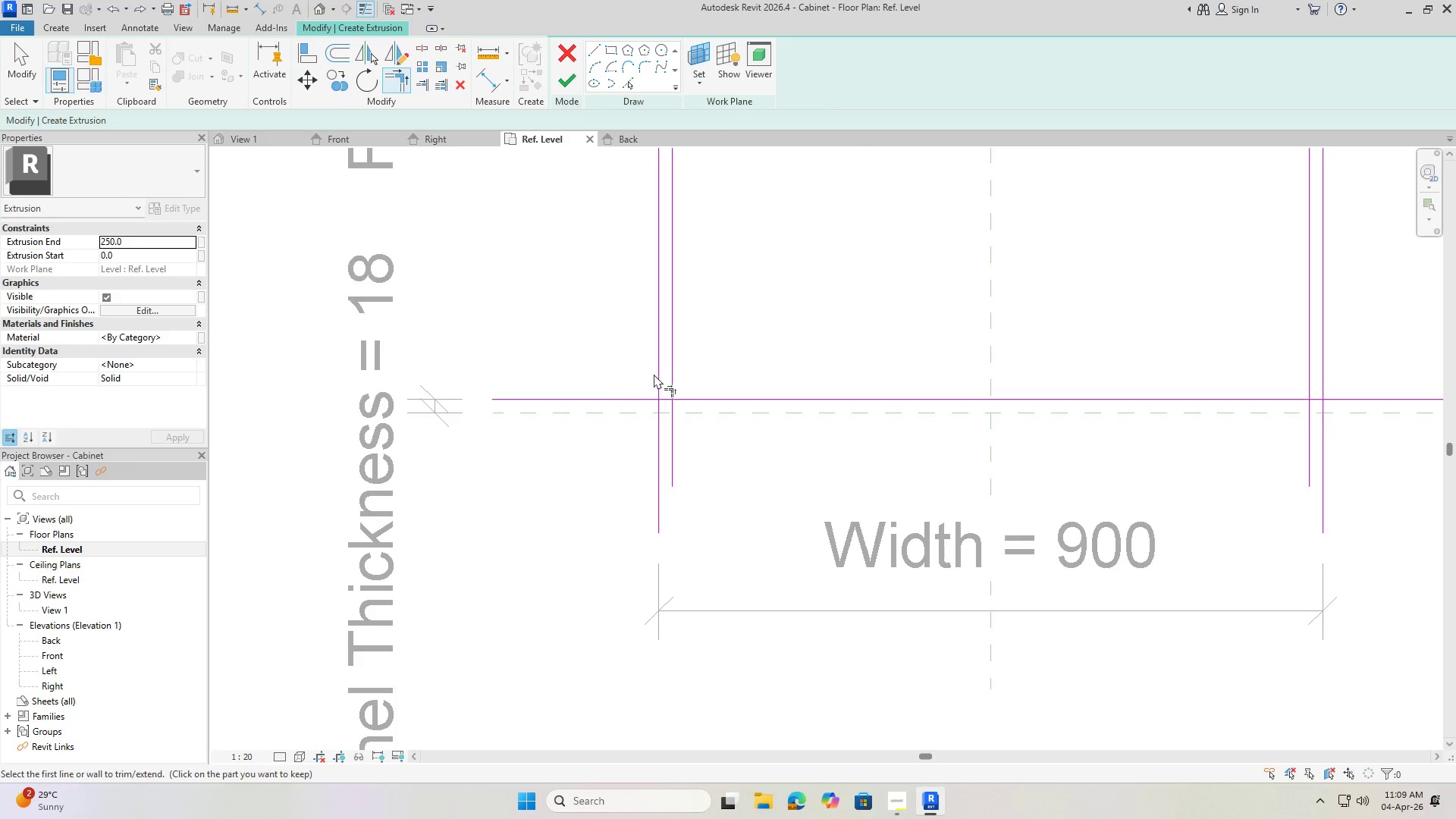 
left_click([660, 375])
 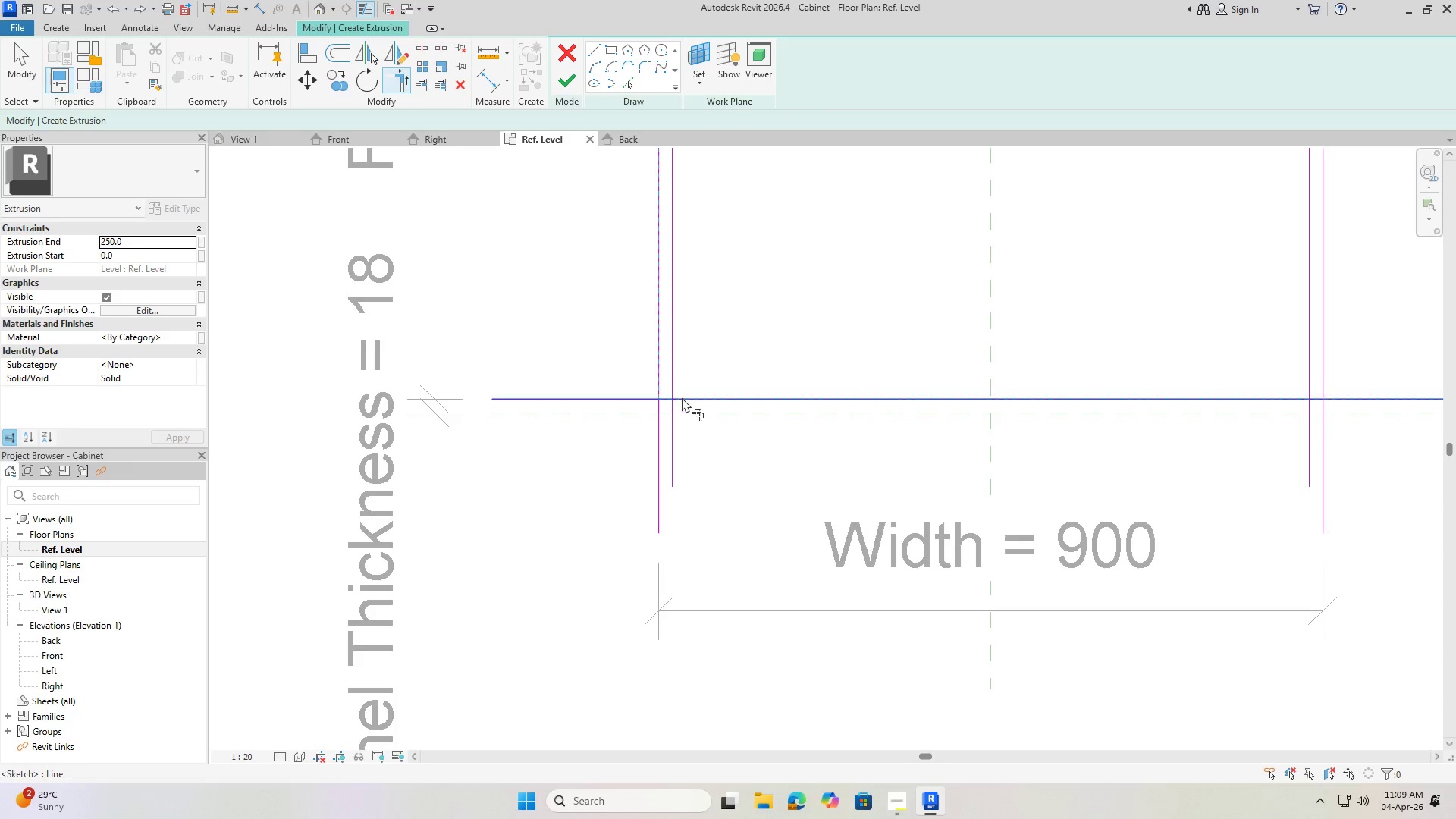 
left_click([687, 397])
 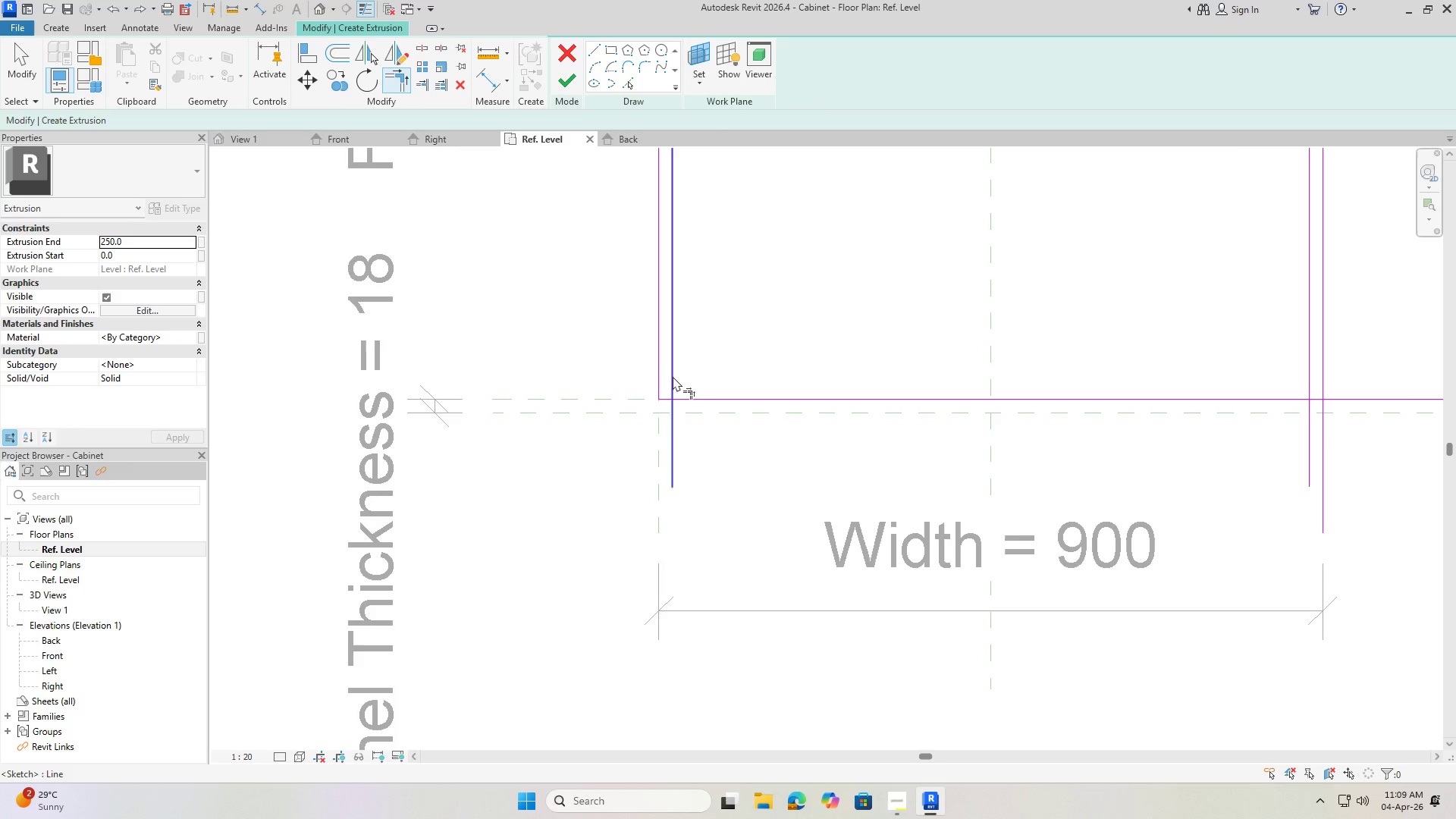 
left_click([672, 376])
 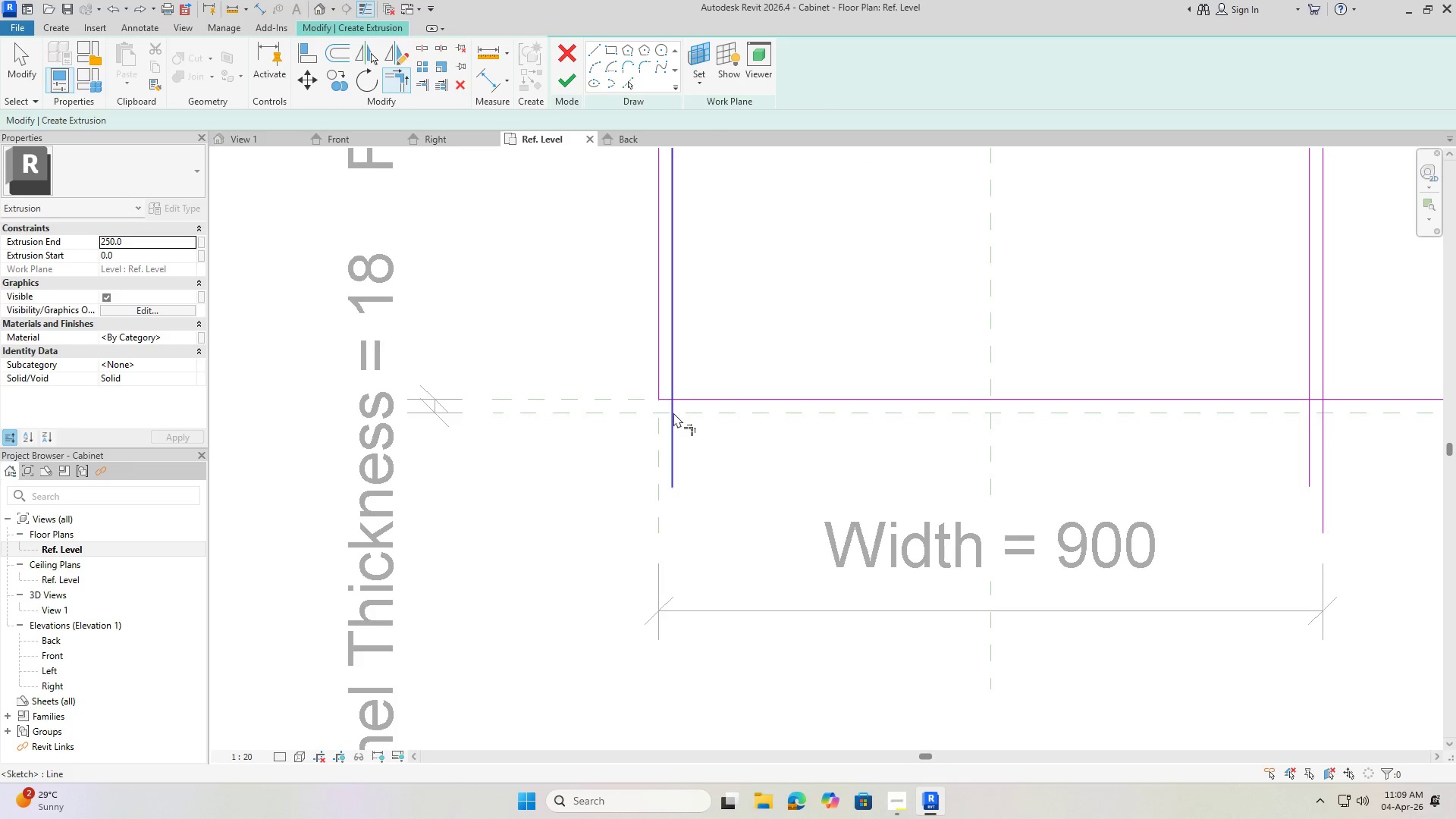 
double_click([673, 414])
 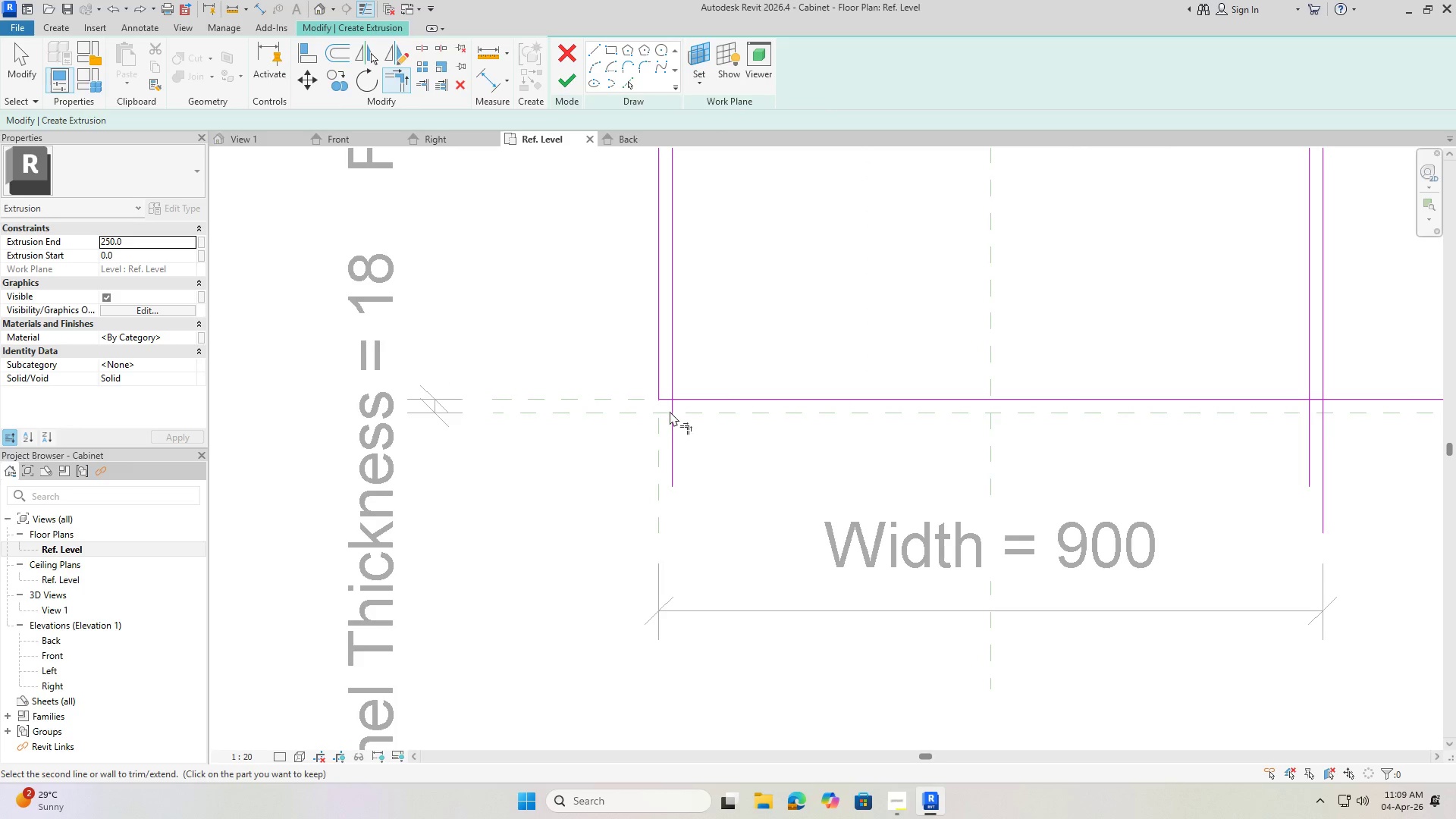 
left_click([672, 379])
 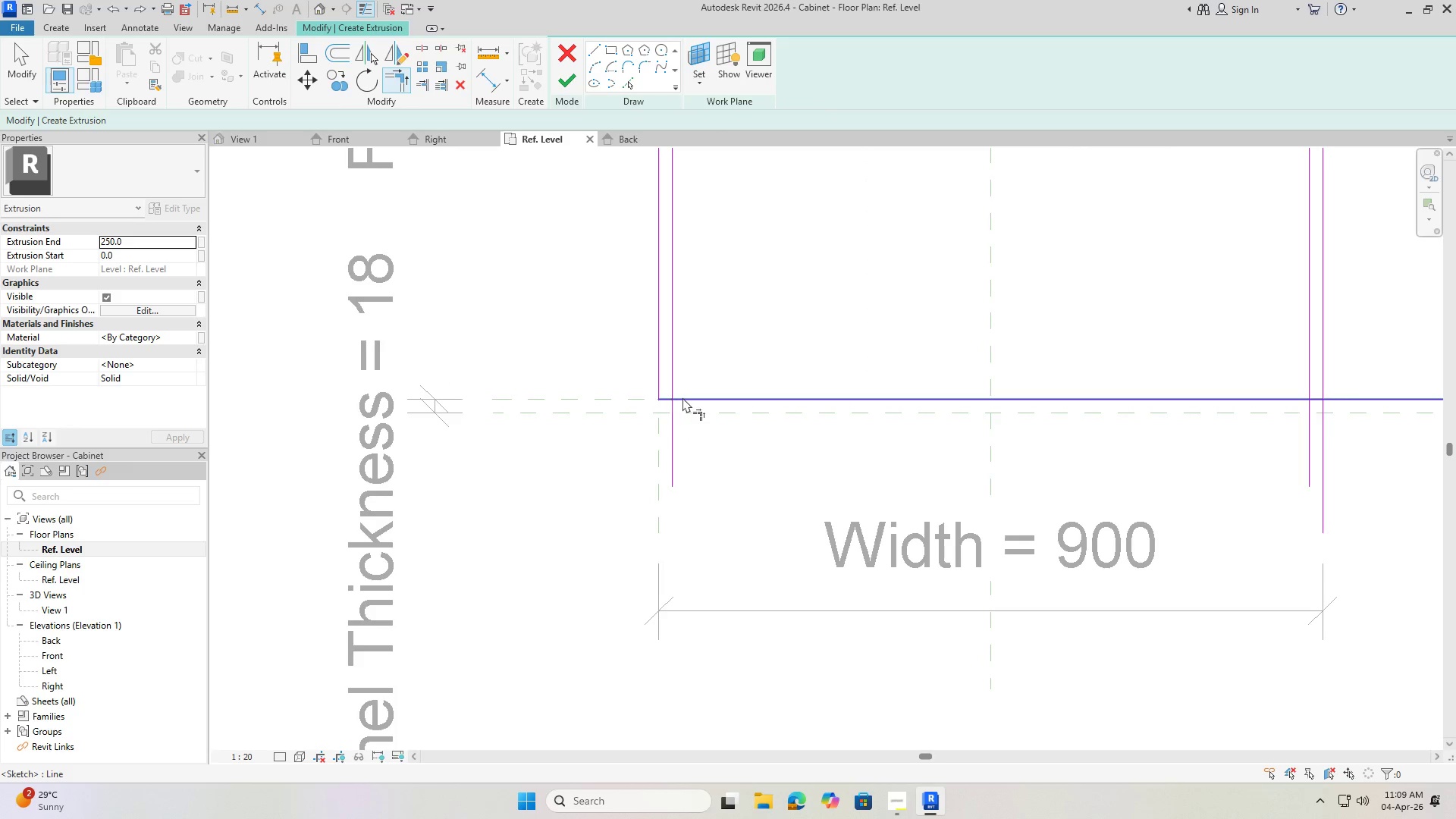 
left_click([683, 397])
 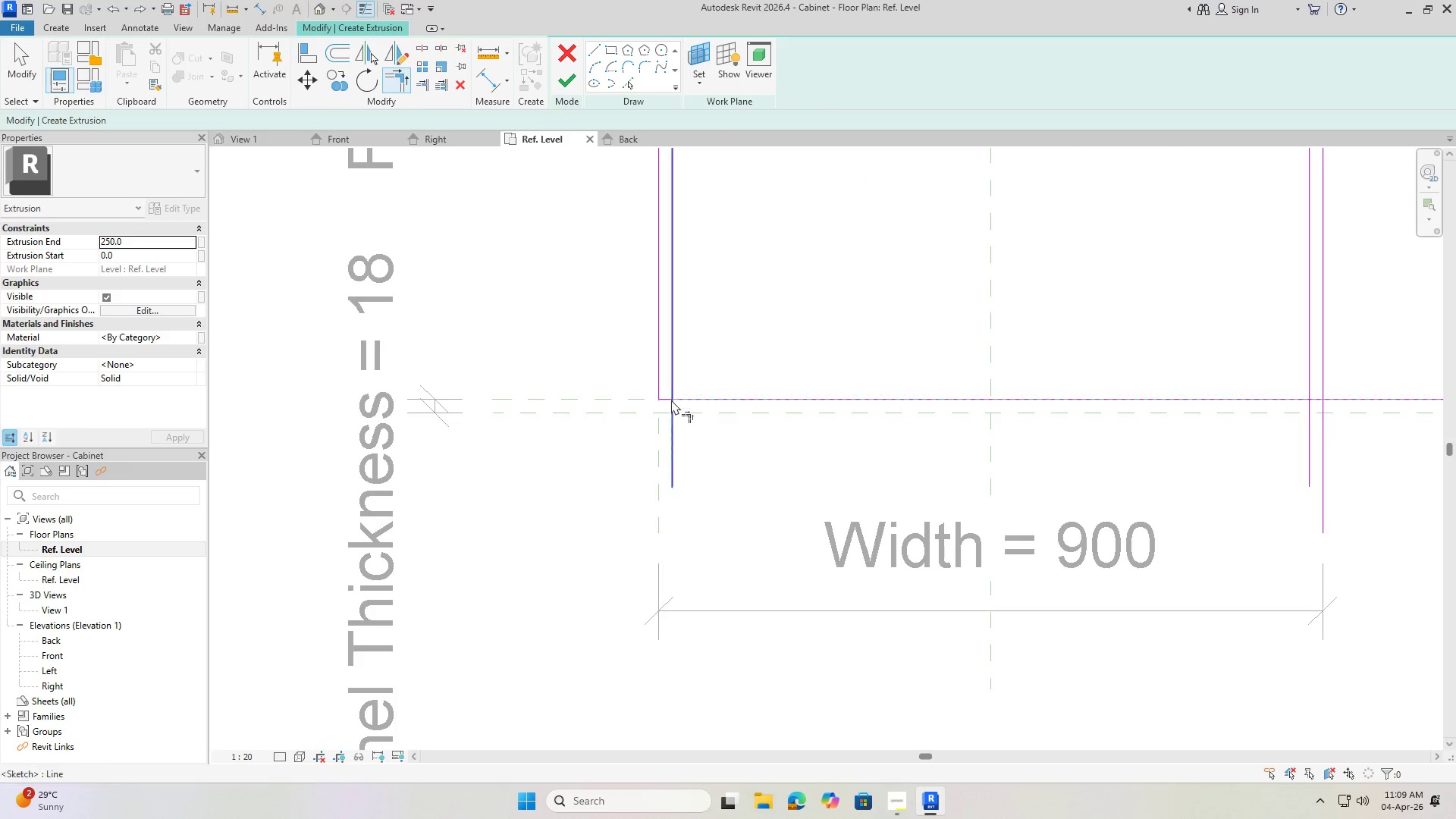 
key(Escape)
 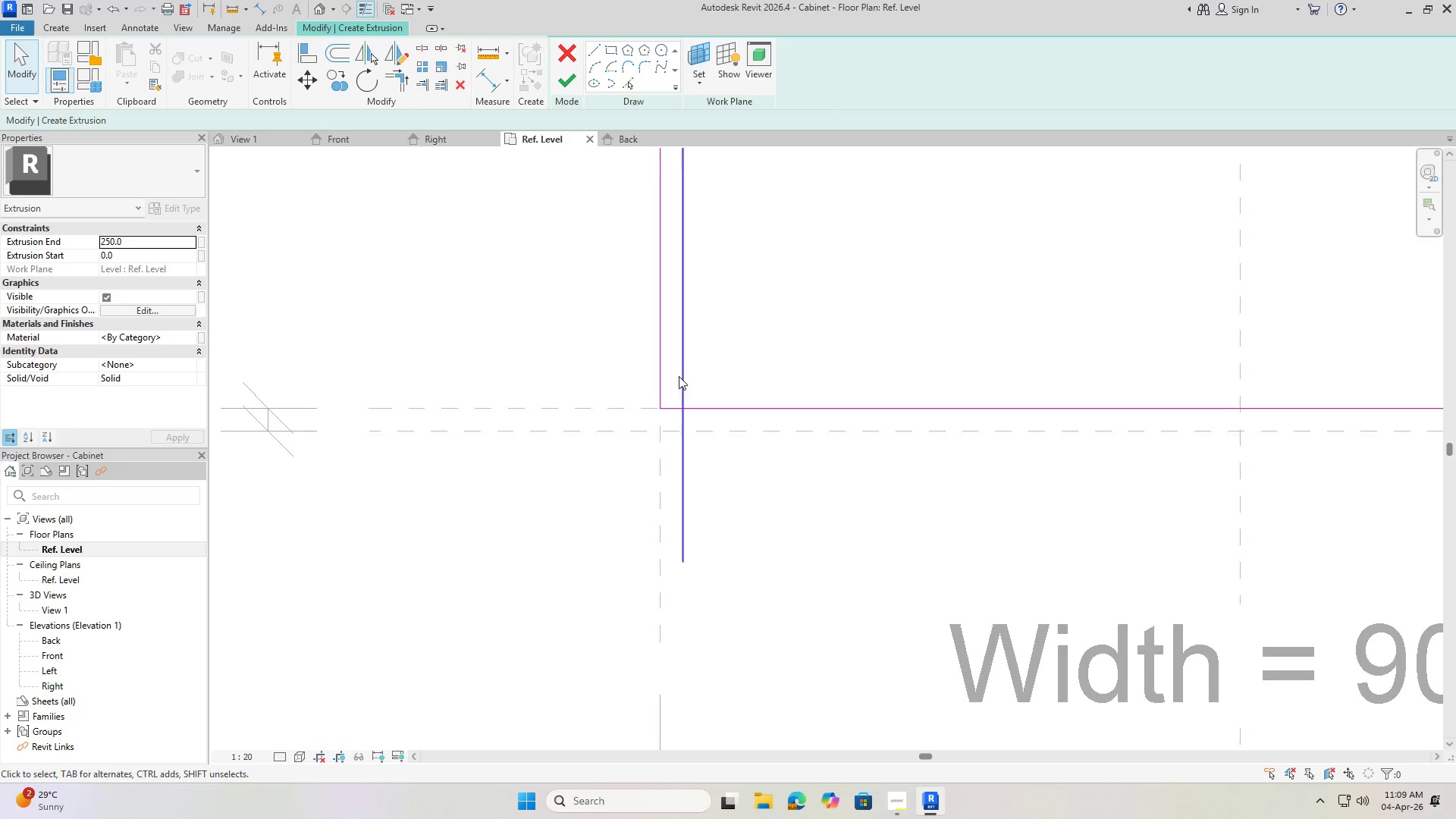 
key(Escape)
 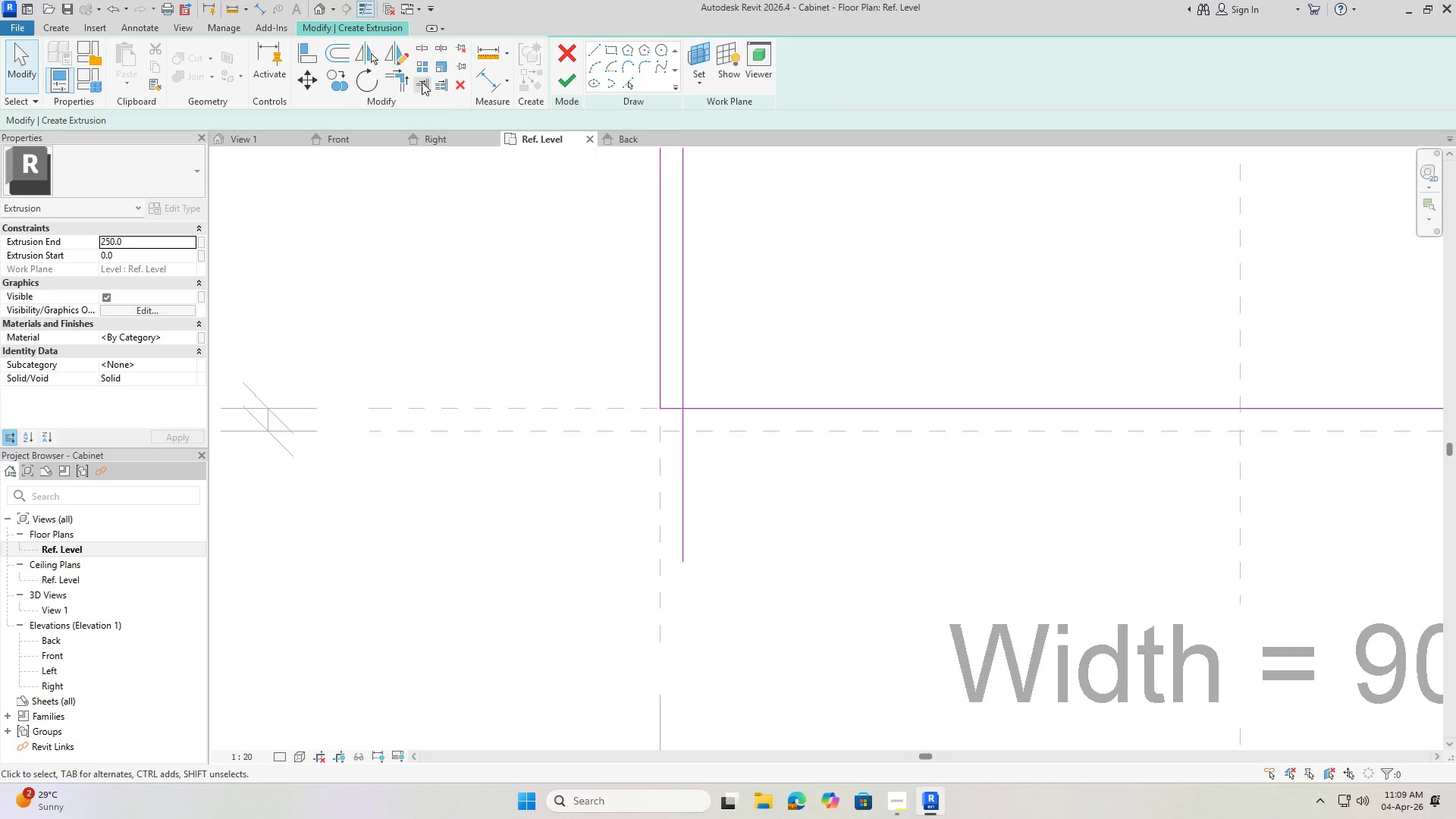 
scroll: coordinate [661, 391], scroll_direction: up, amount: 4.0
 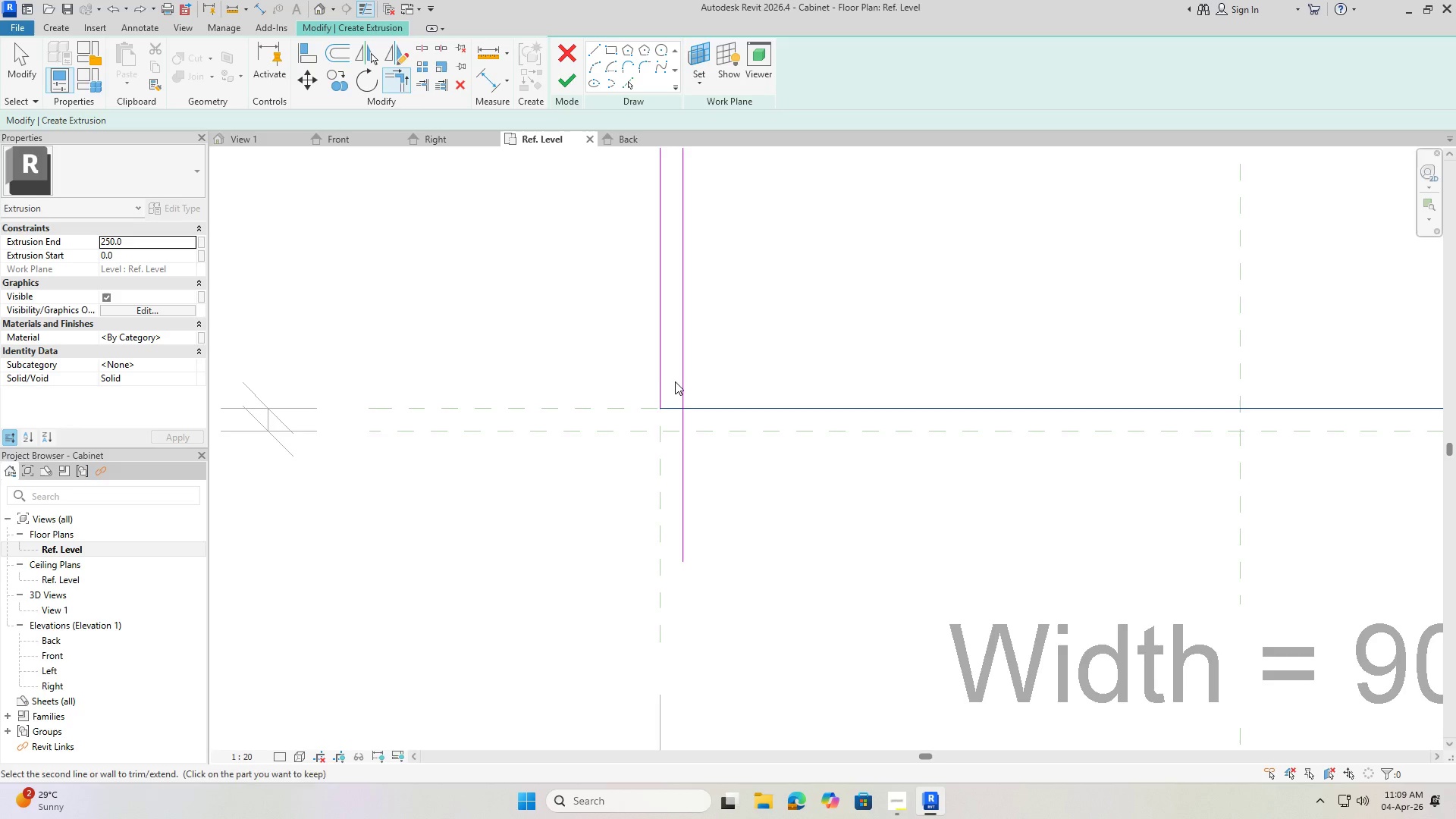 
left_click([397, 77])
 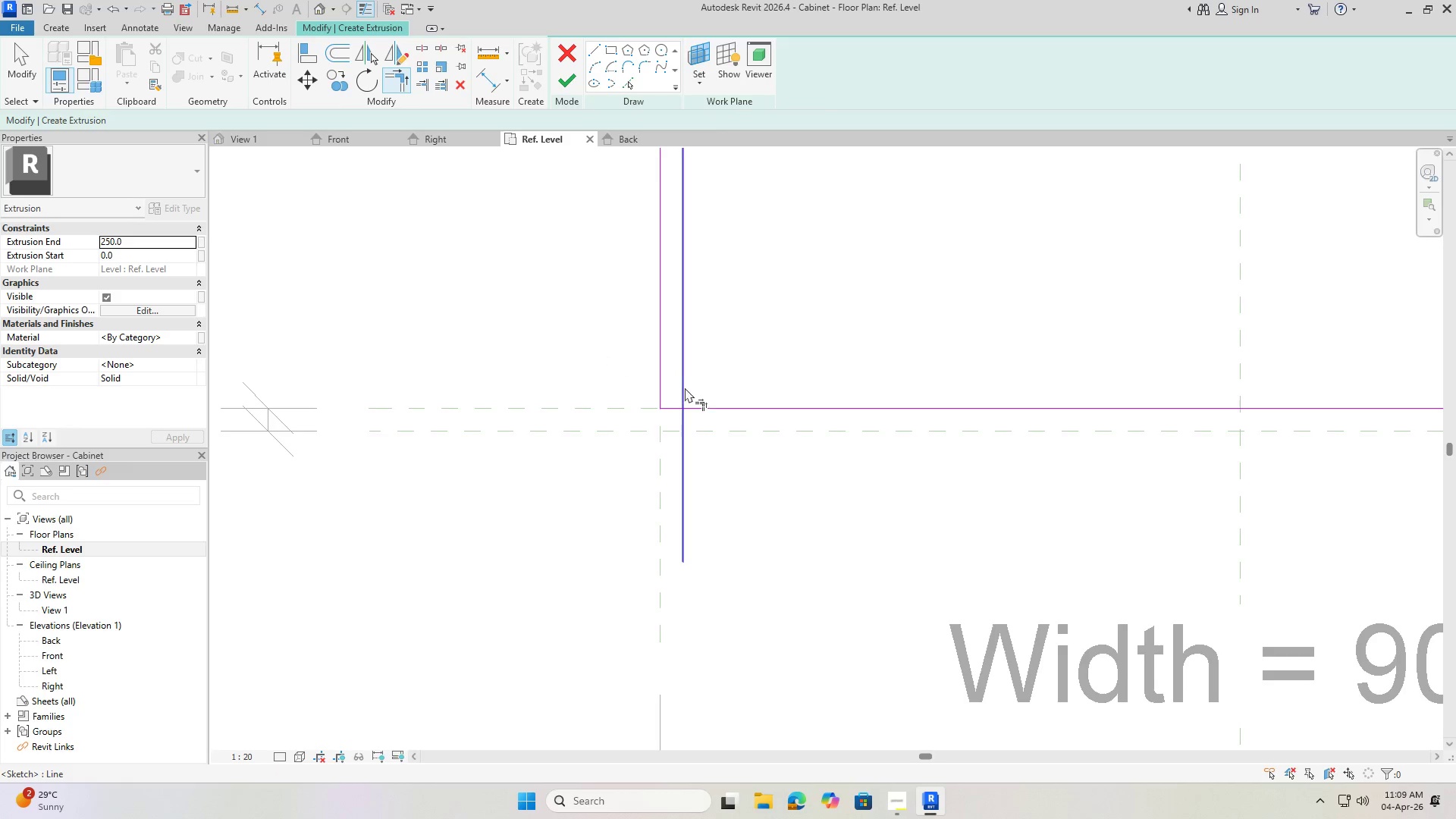 
left_click([682, 385])
 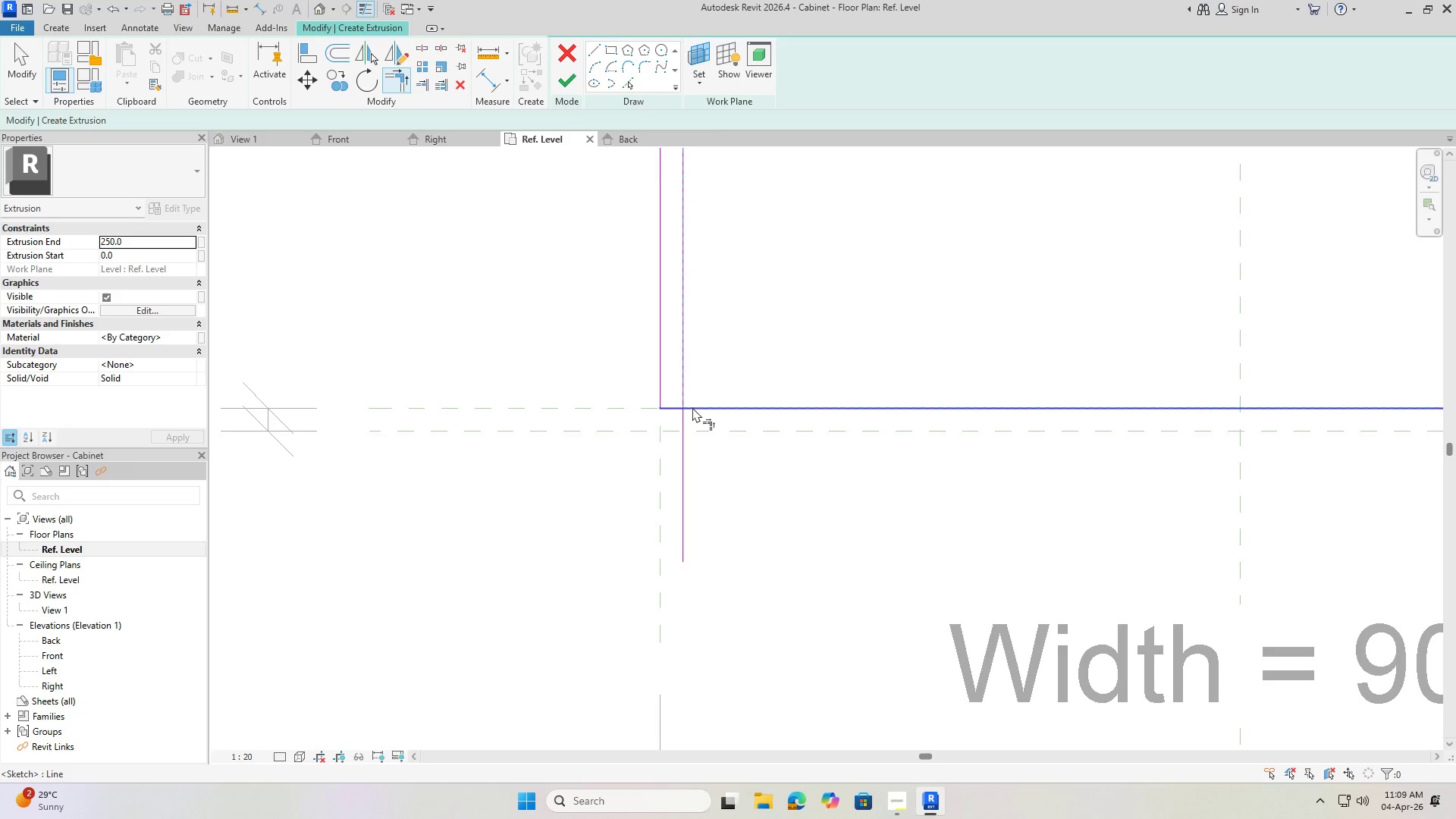 
left_click([692, 407])
 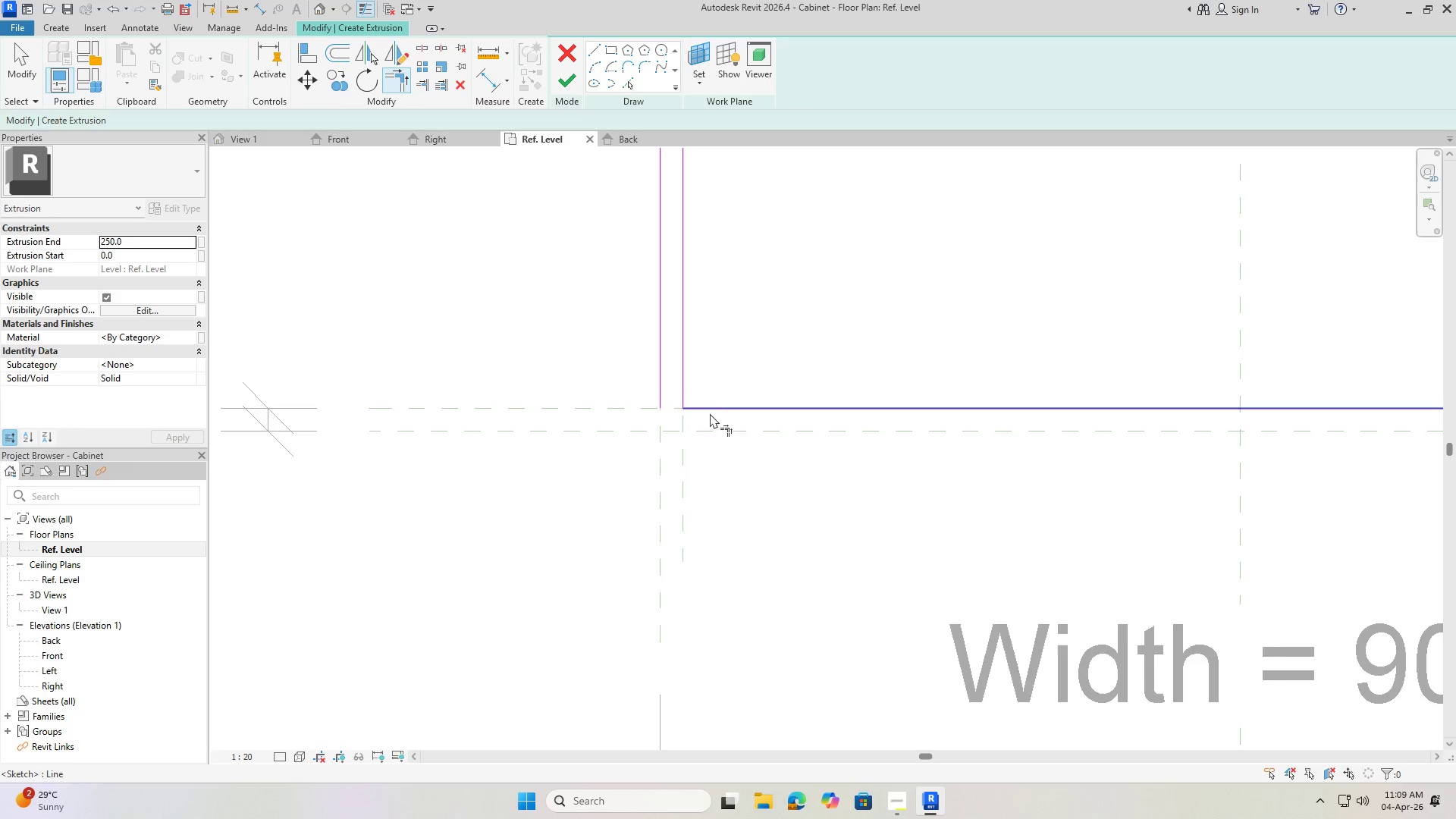 
key(Control+Z)
 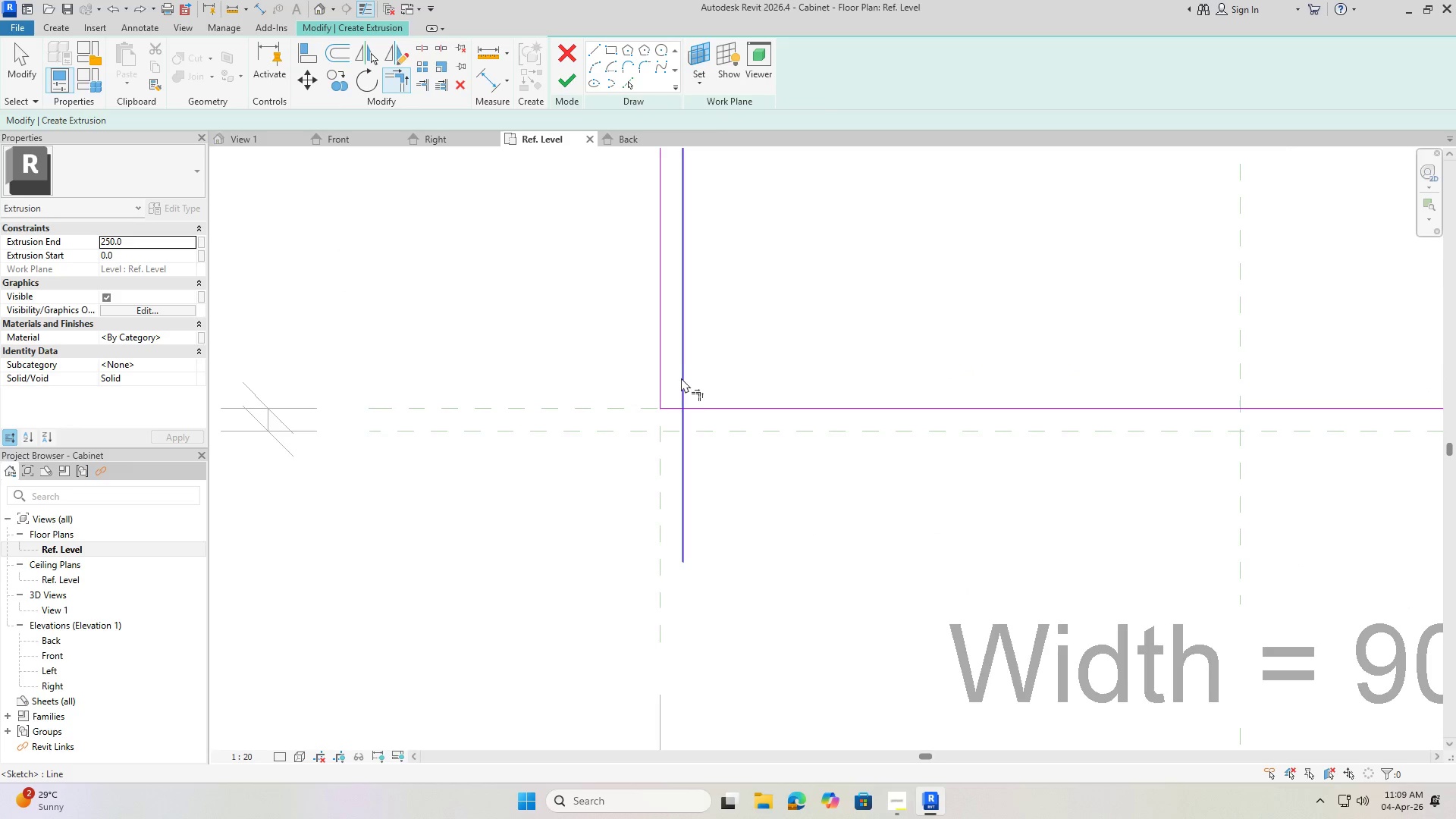 
scroll: coordinate [678, 380], scroll_direction: down, amount: 4.0
 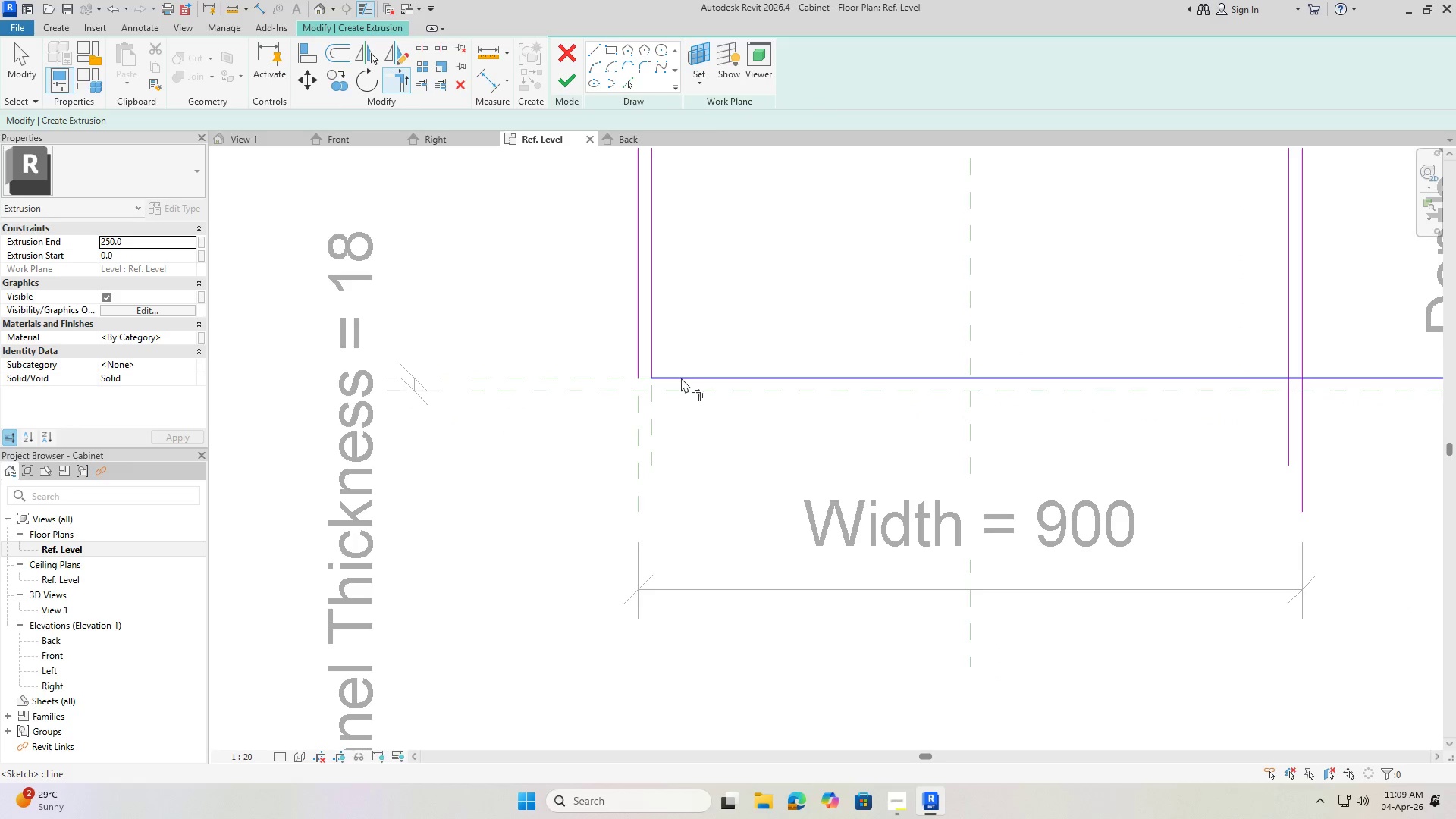 
scroll: coordinate [681, 395], scroll_direction: up, amount: 2.0
 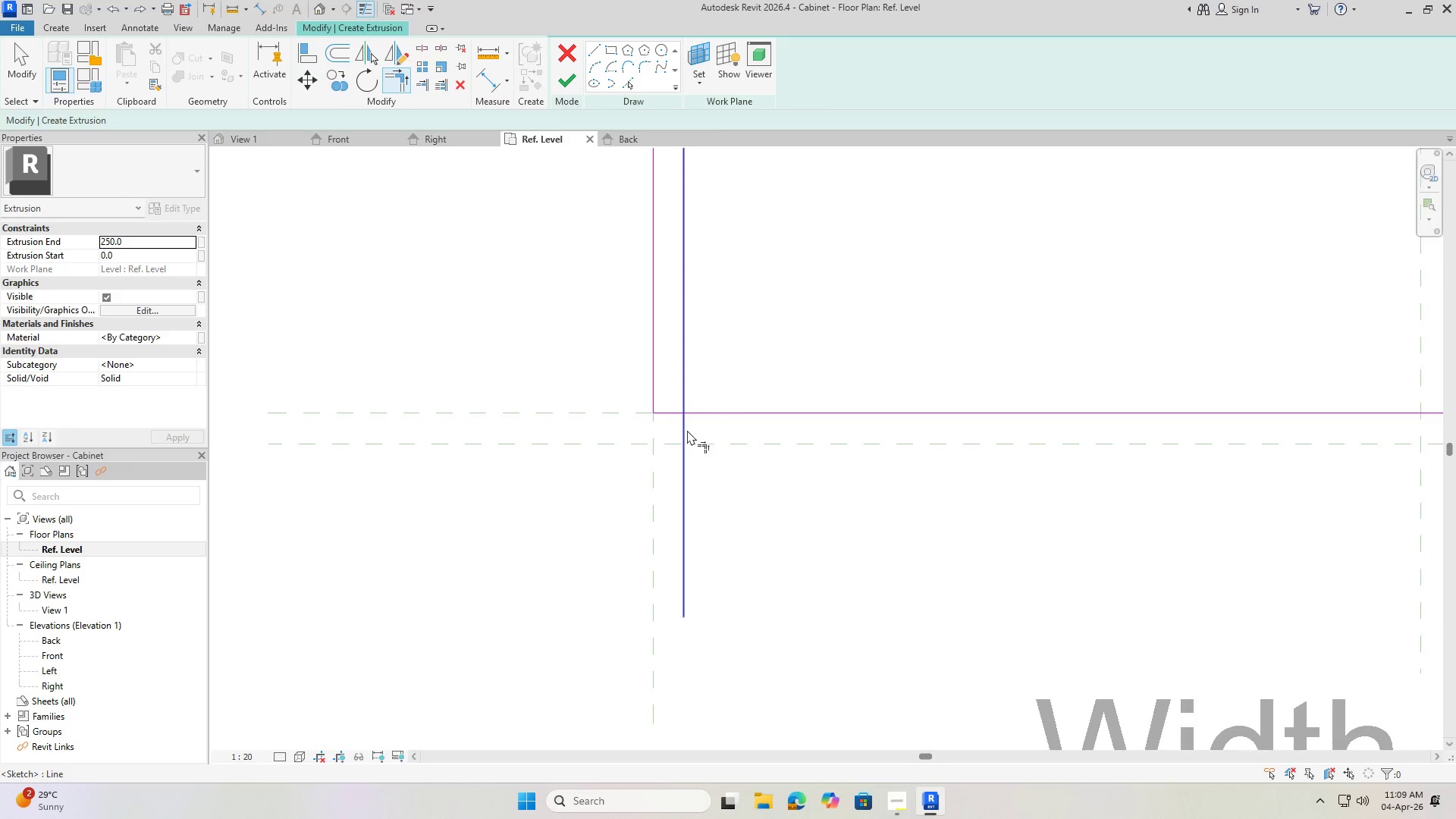 
left_click([683, 429])
 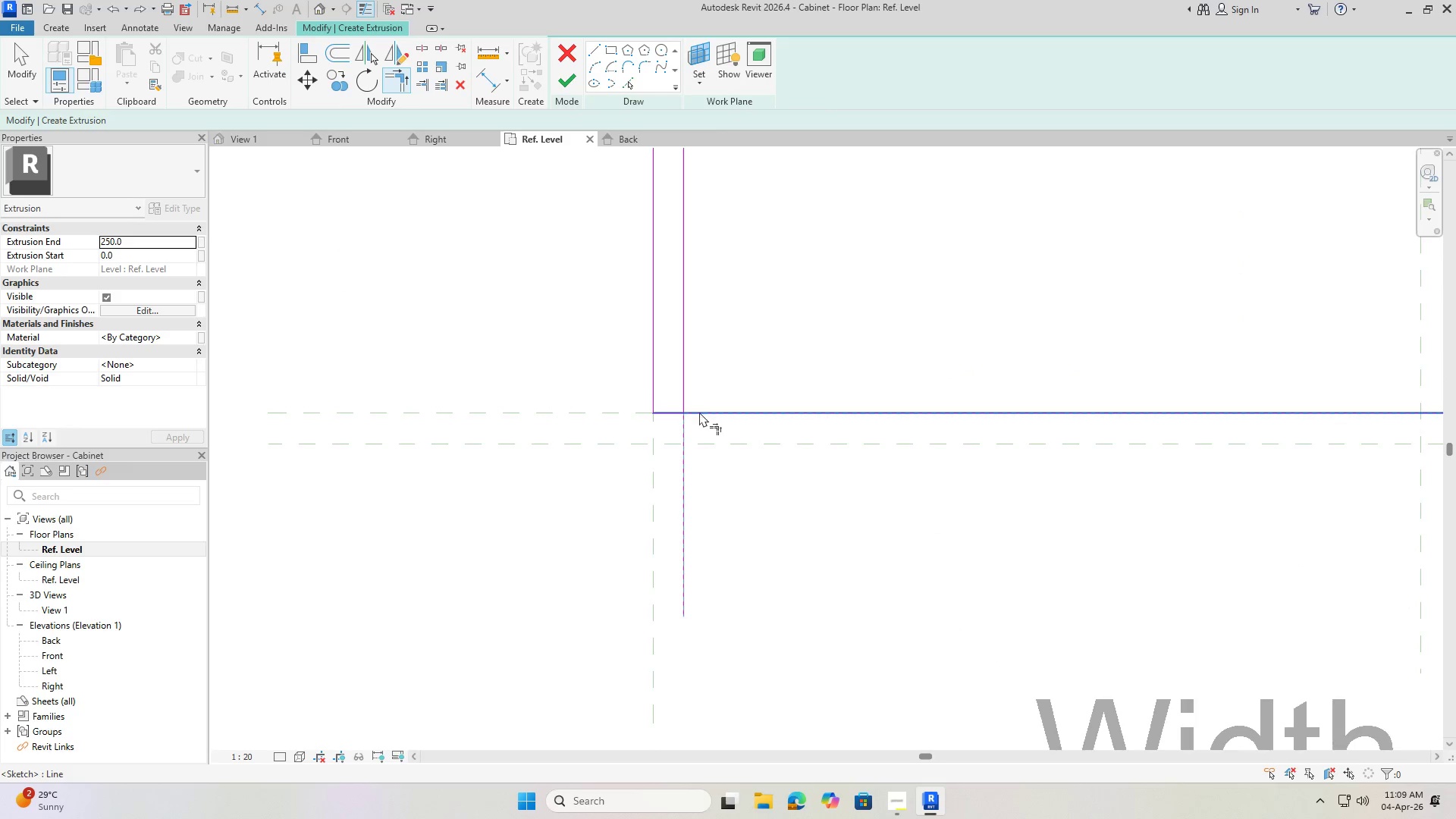 
left_click([700, 410])
 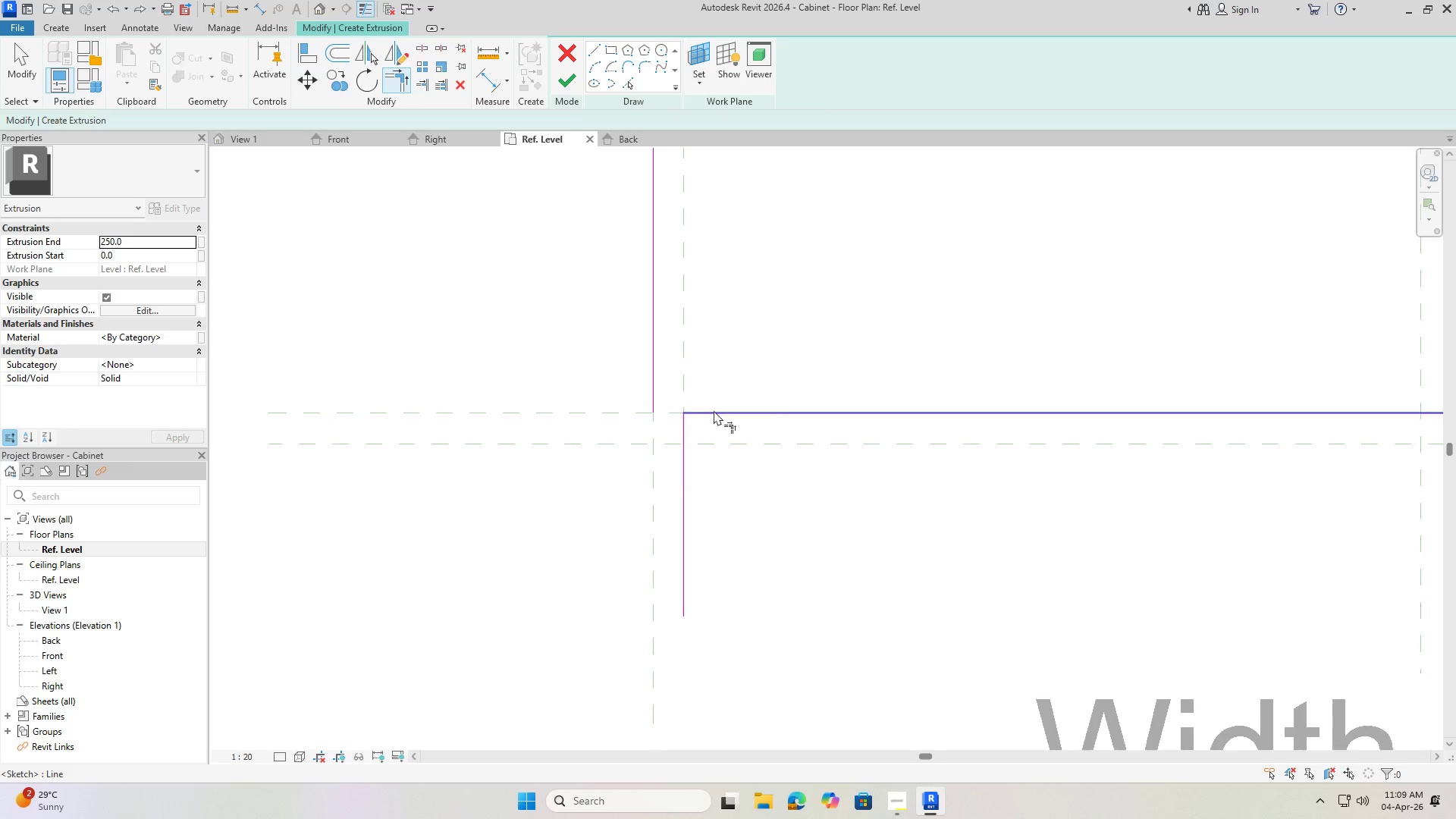 
key(Control+ControlLeft)
 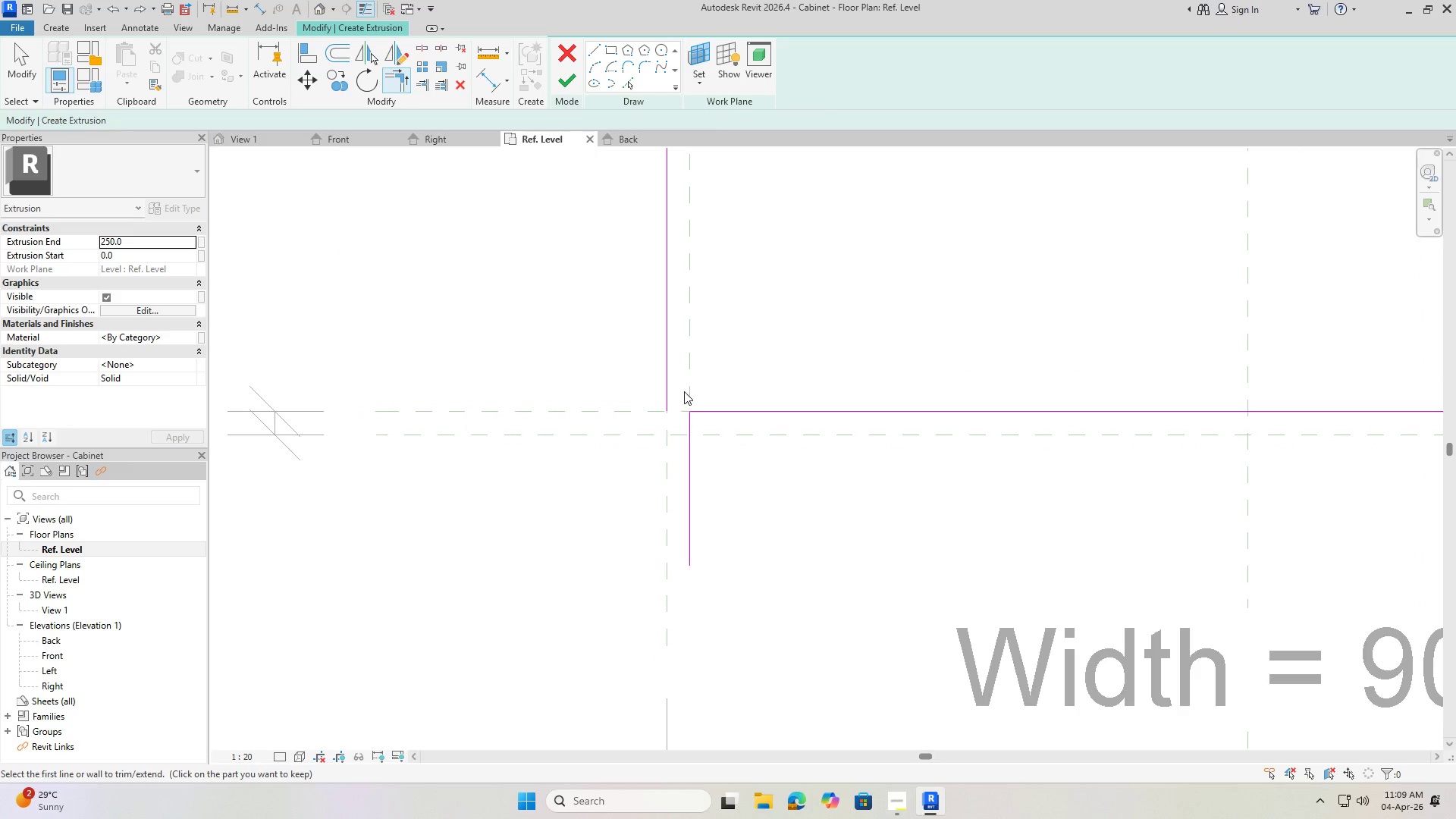 
key(Control+Z)
 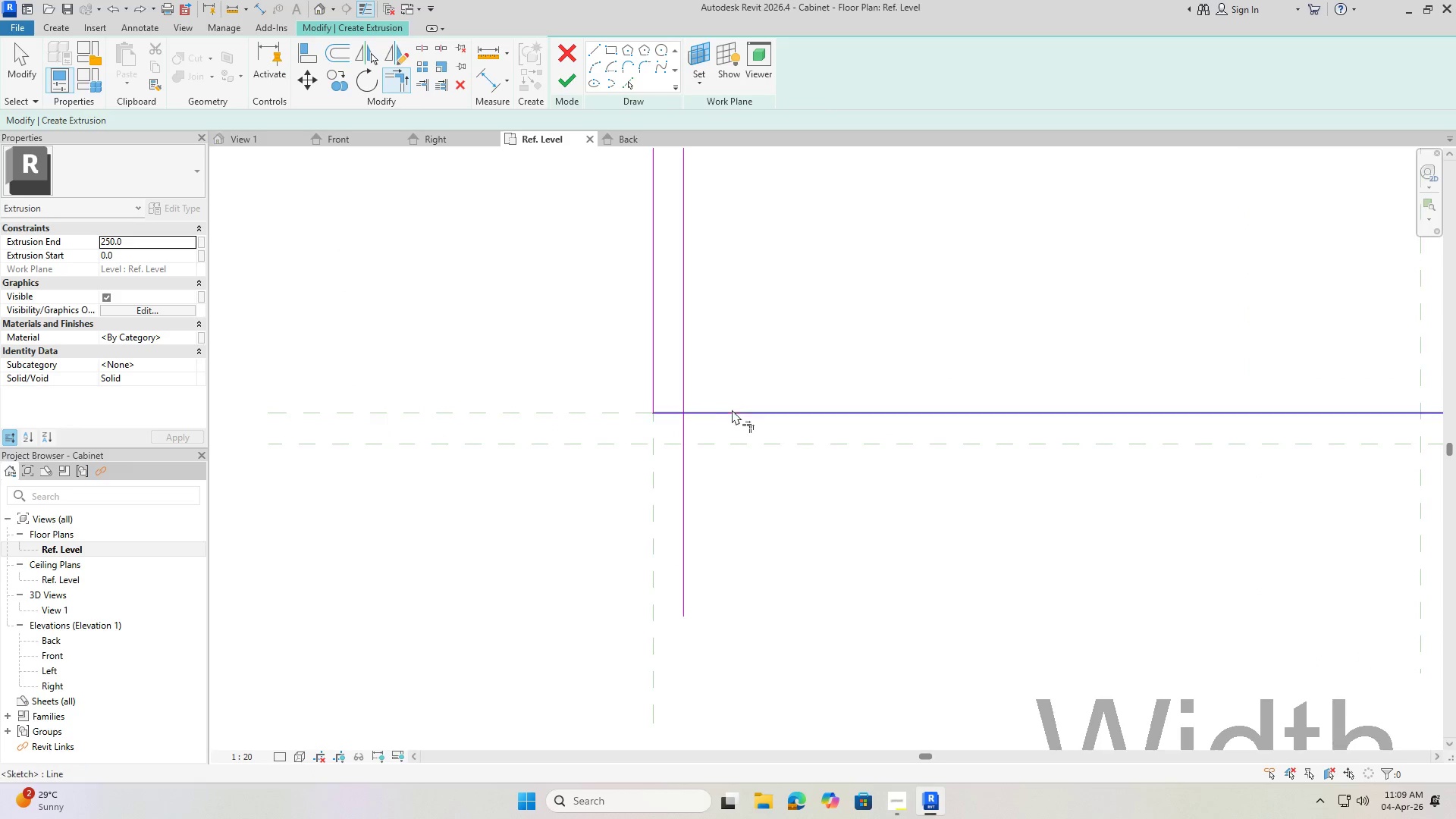 
scroll: coordinate [705, 406], scroll_direction: down, amount: 2.0
 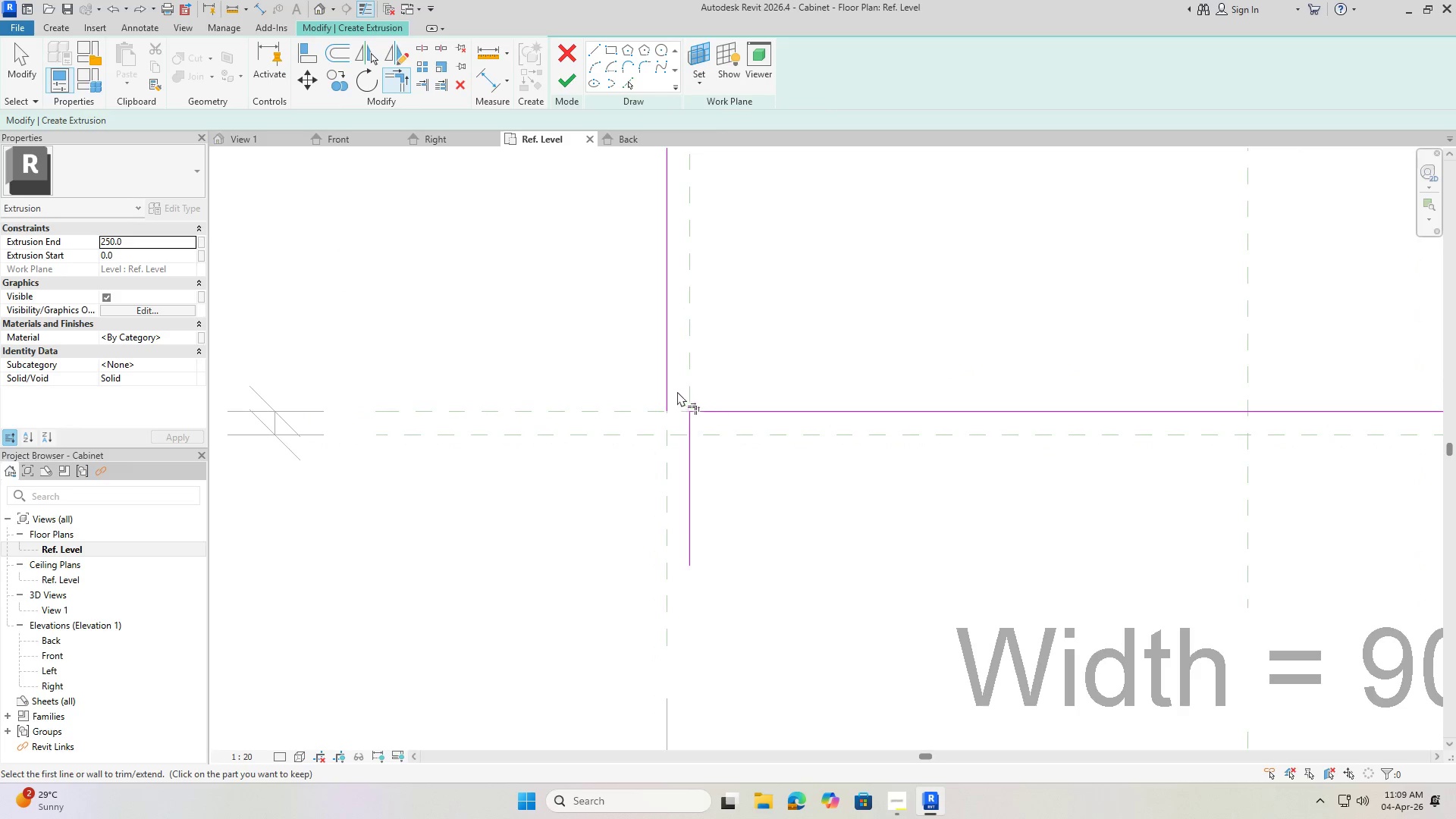 
key(Escape)
 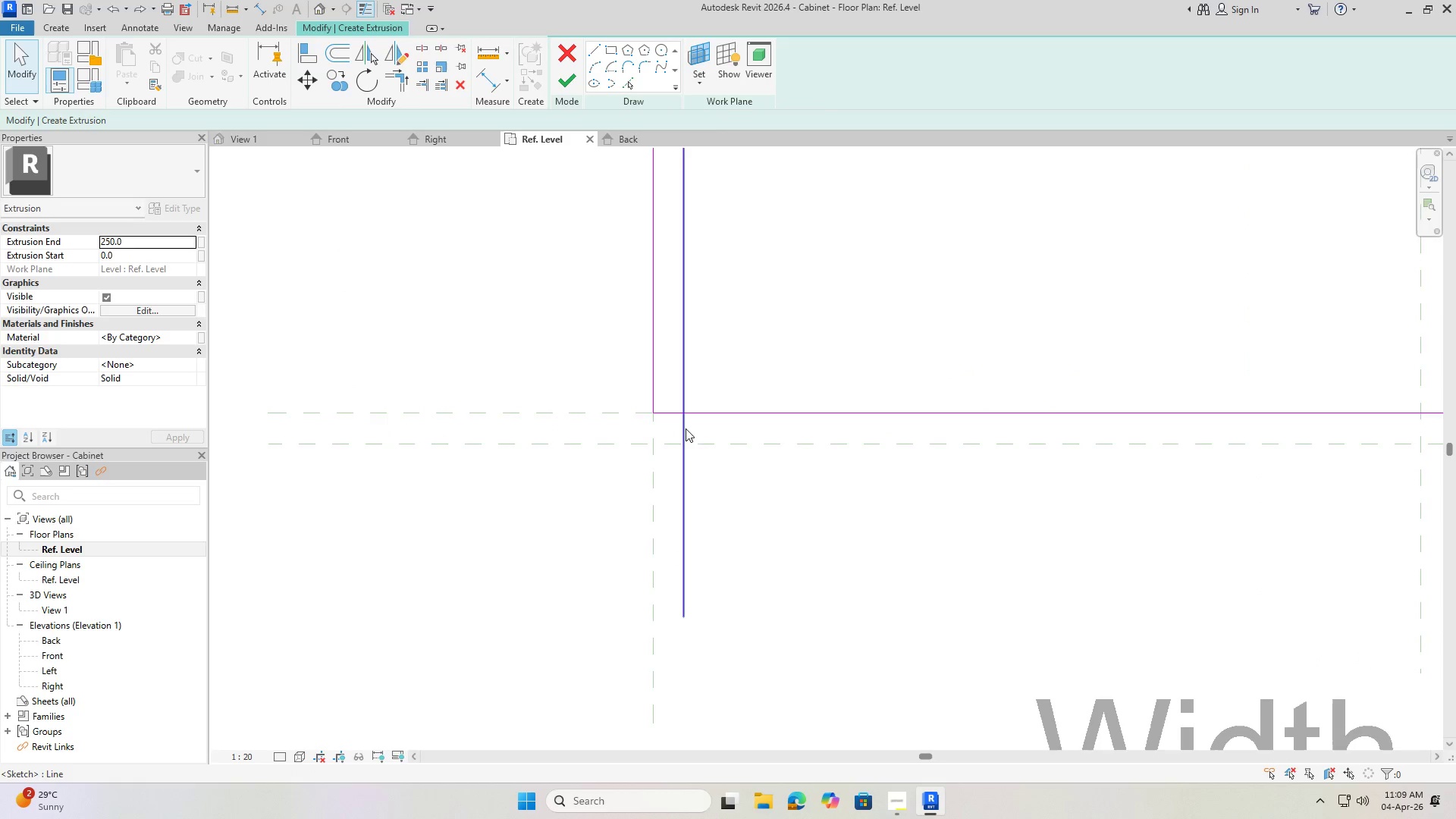 
left_click([682, 428])
 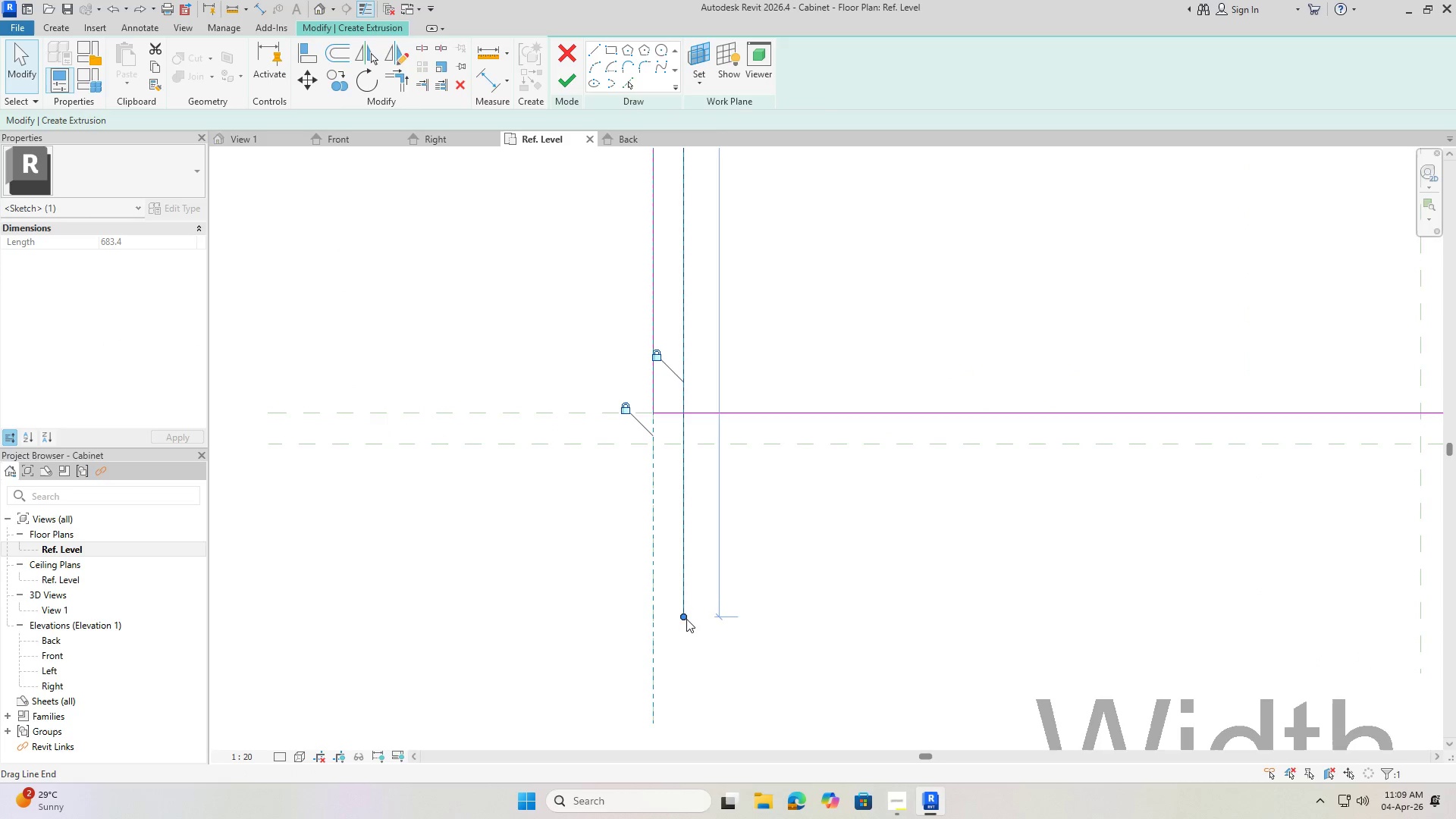 
left_click_drag(start_coordinate=[685, 616], to_coordinate=[685, 414])
 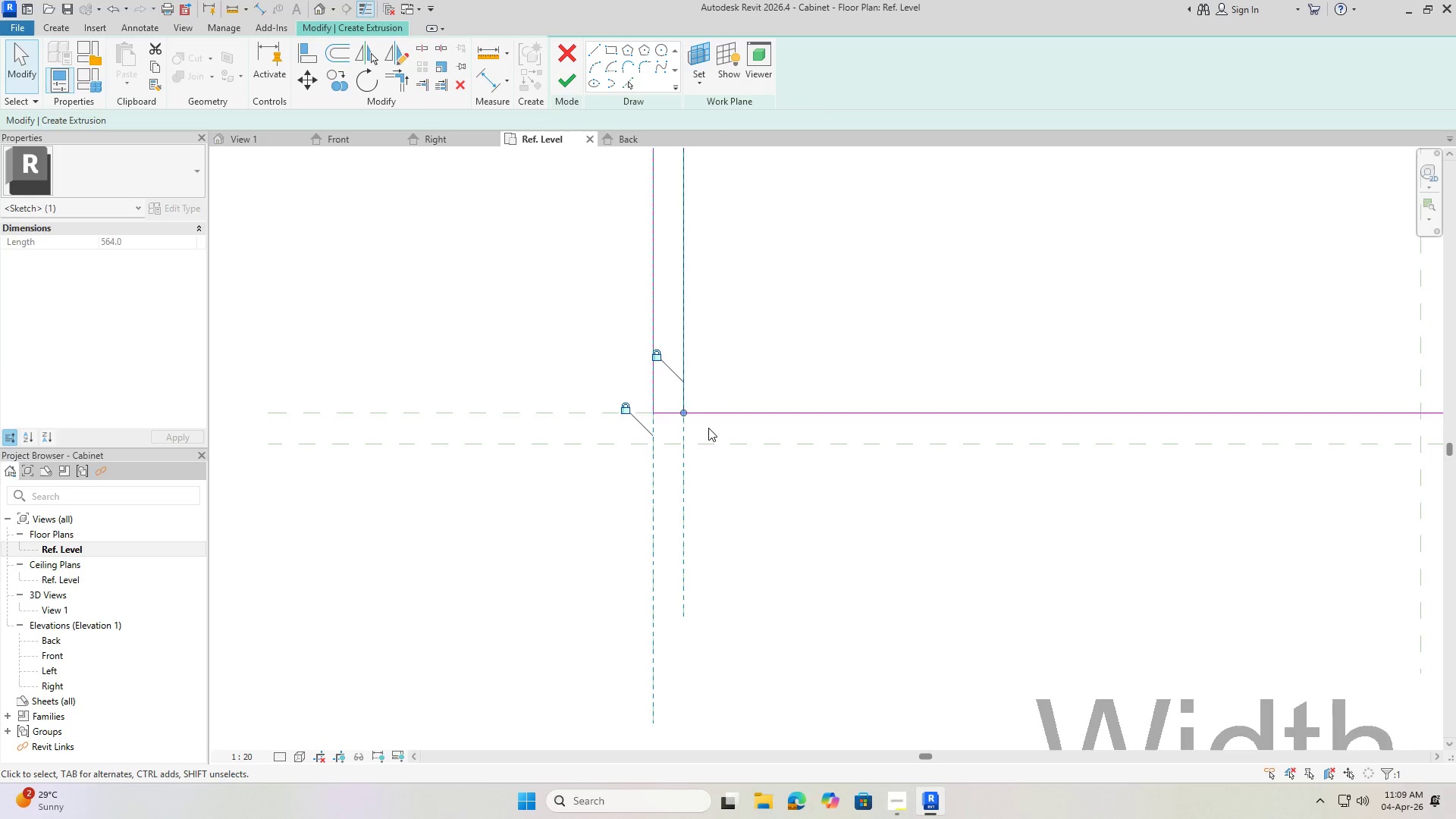 
key(Escape)
 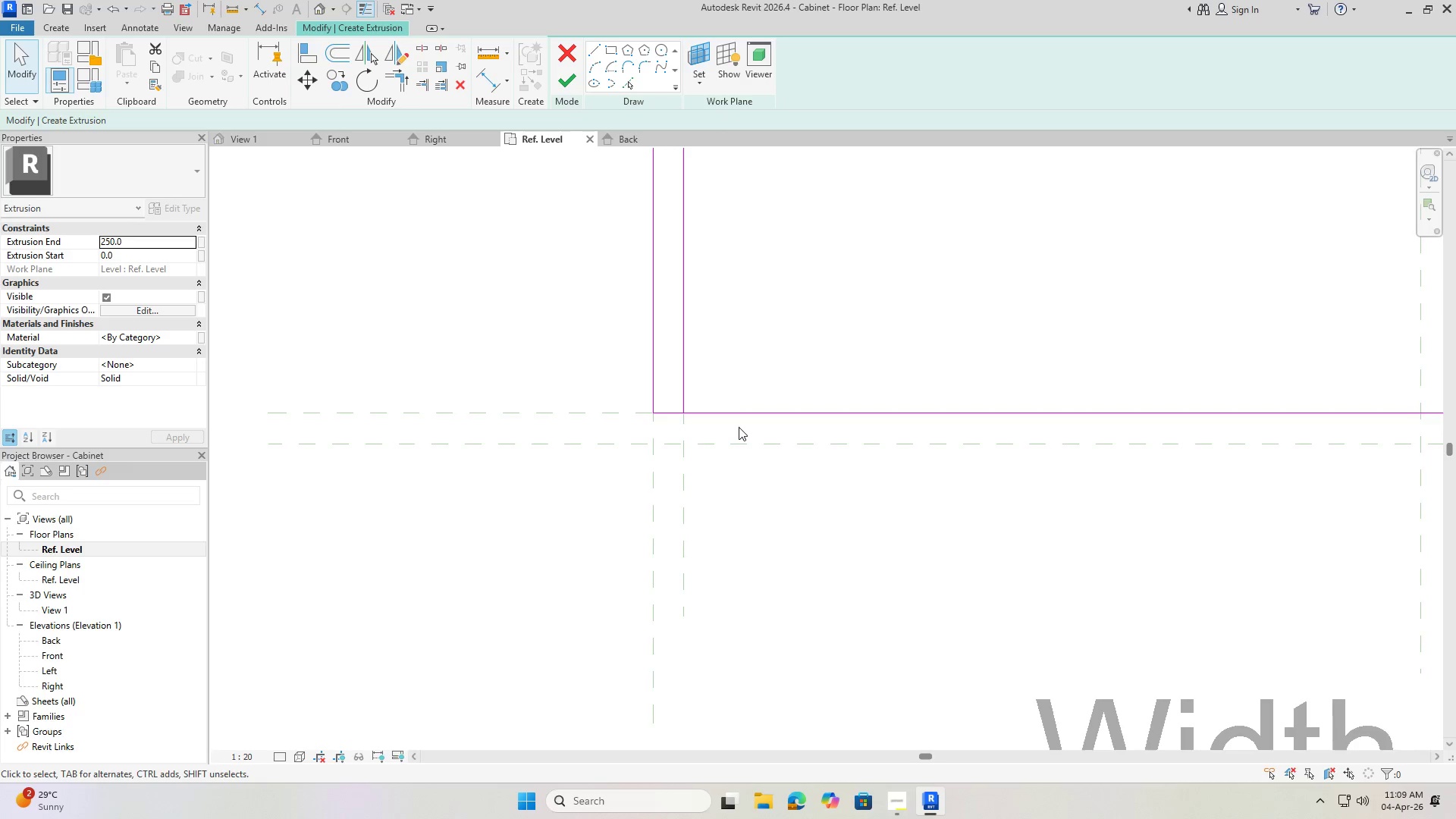 
key(Escape)
 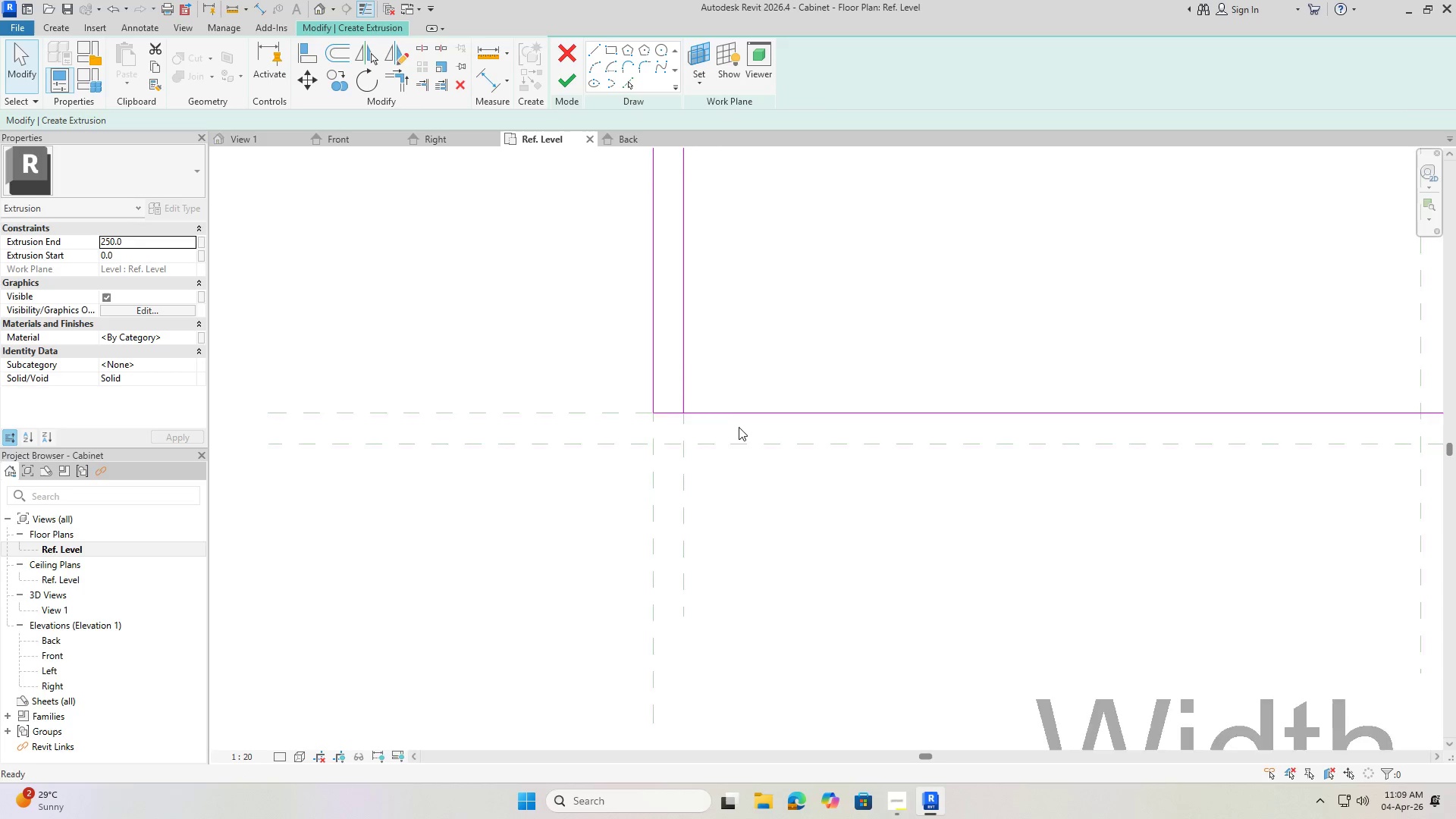 
scroll: coordinate [610, 421], scroll_direction: down, amount: 9.0
 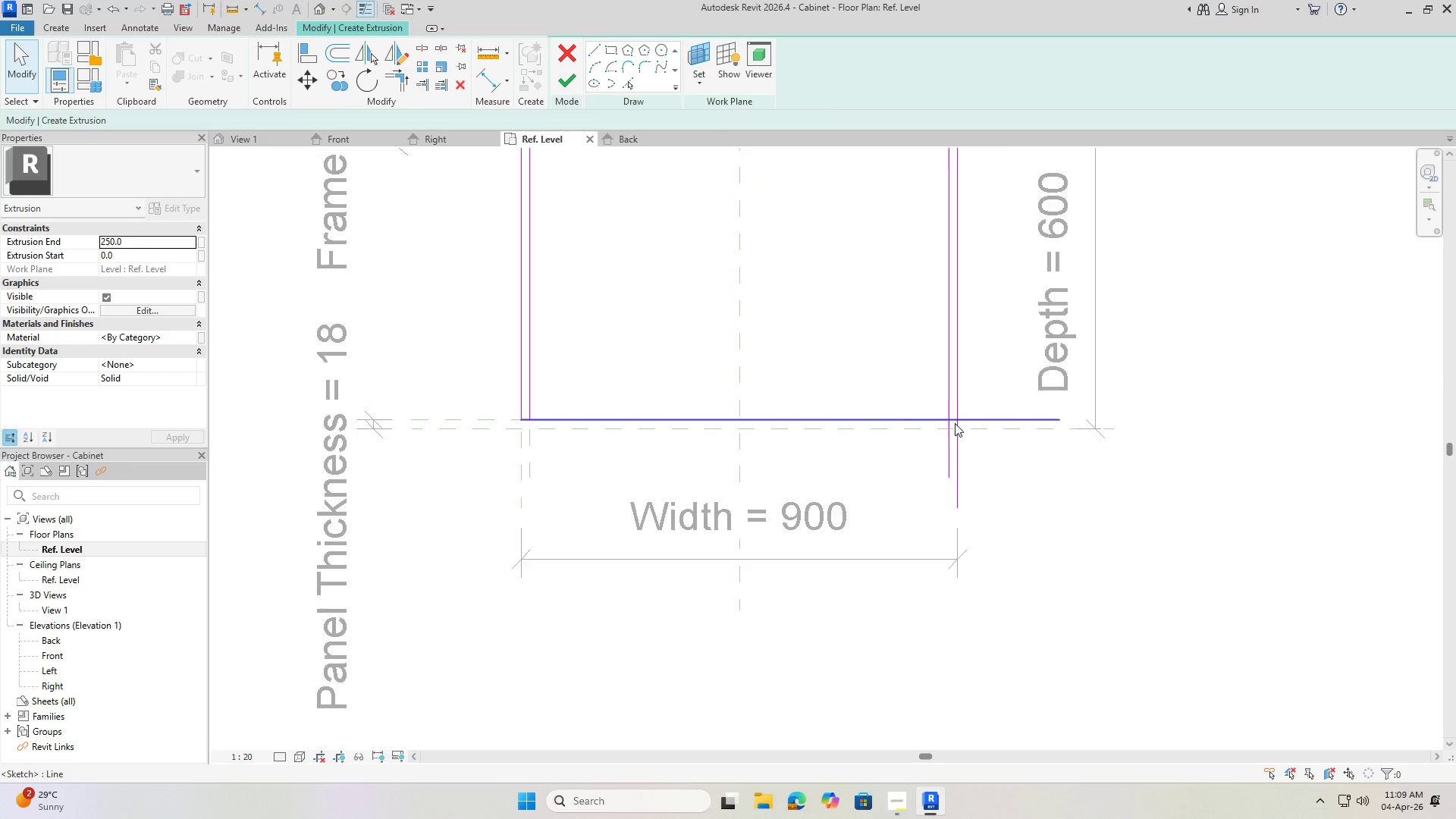 
scroll: coordinate [956, 425], scroll_direction: up, amount: 4.0
 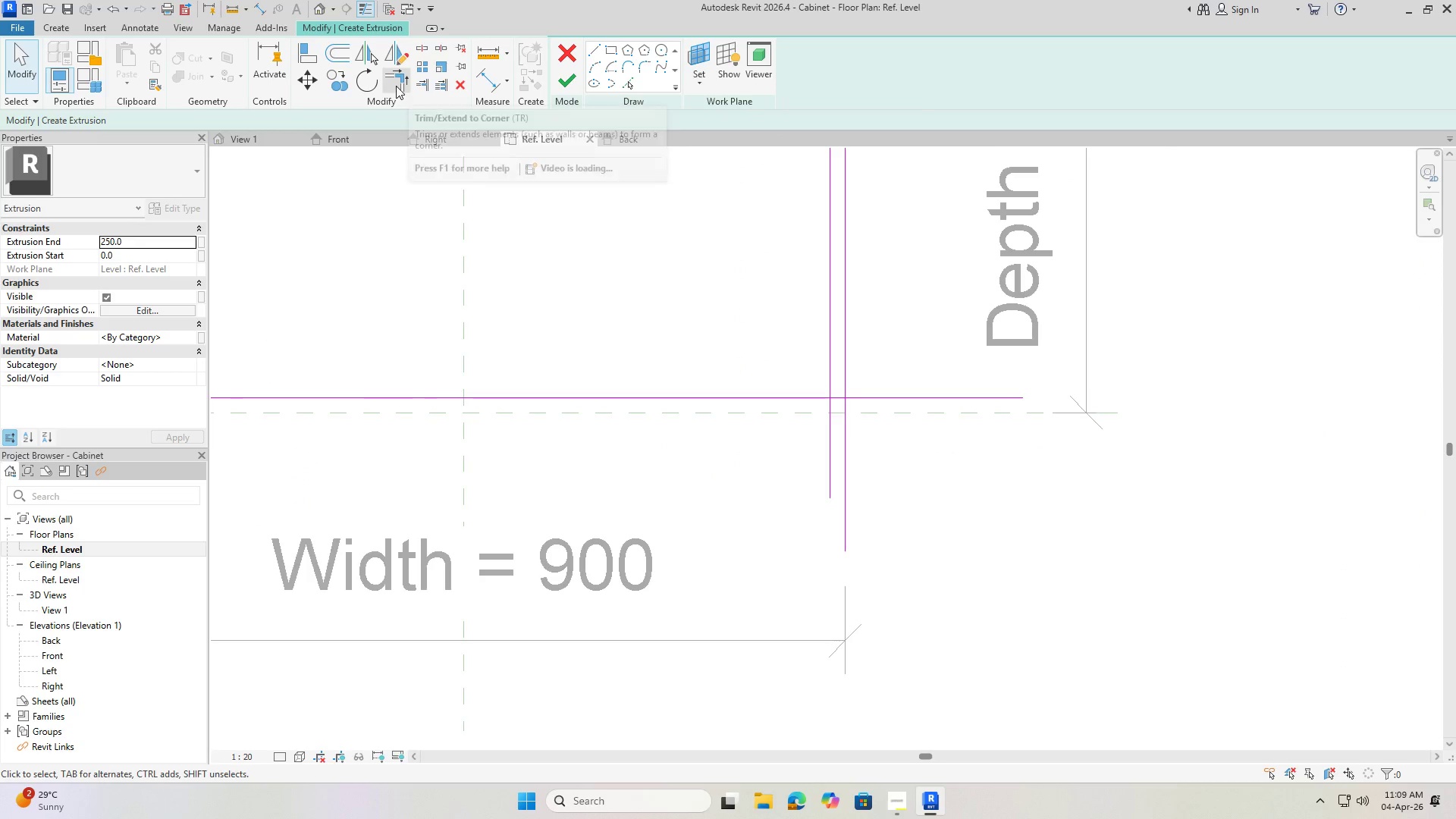 
left_click([827, 362])
 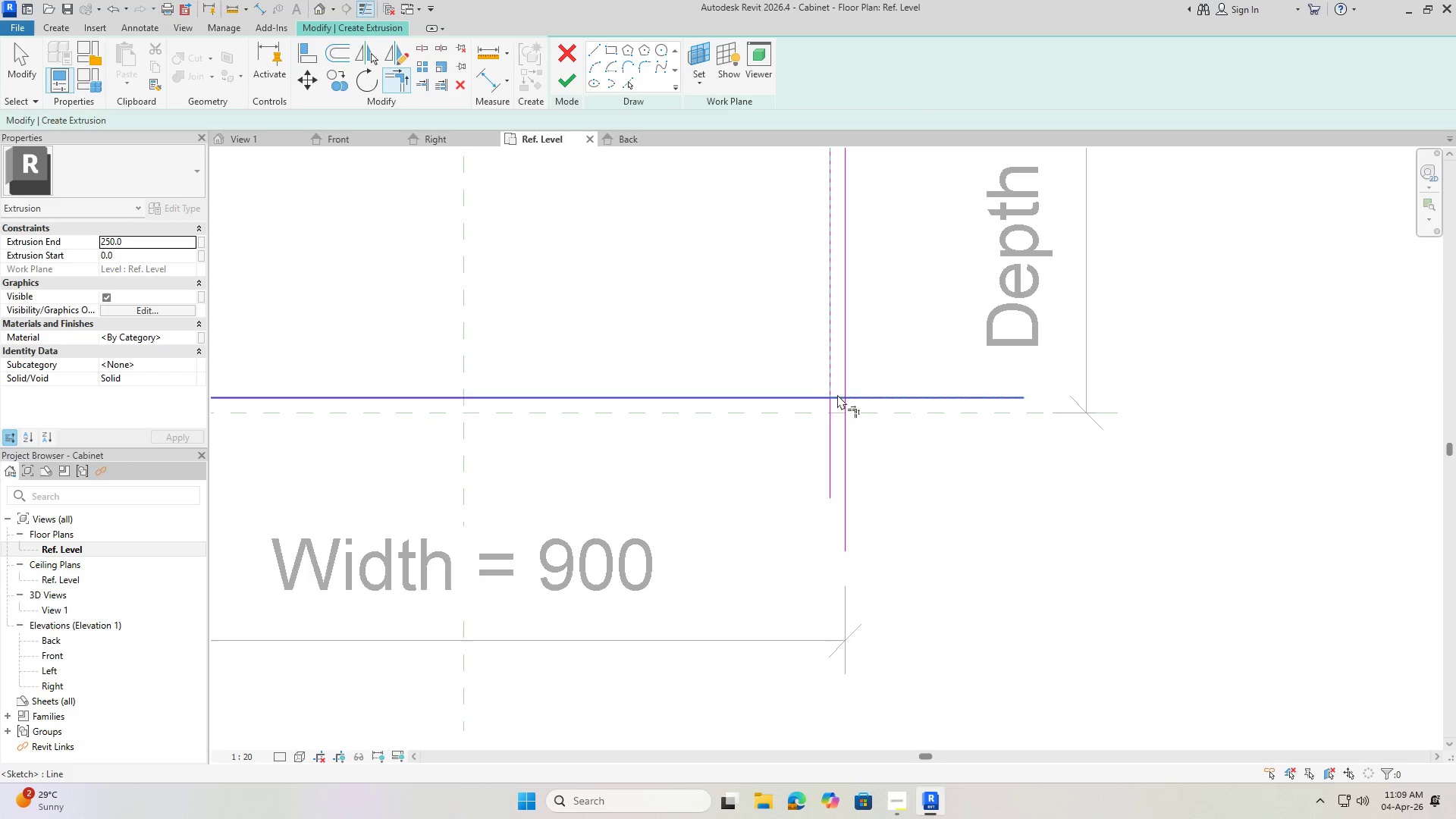 
left_click([837, 395])
 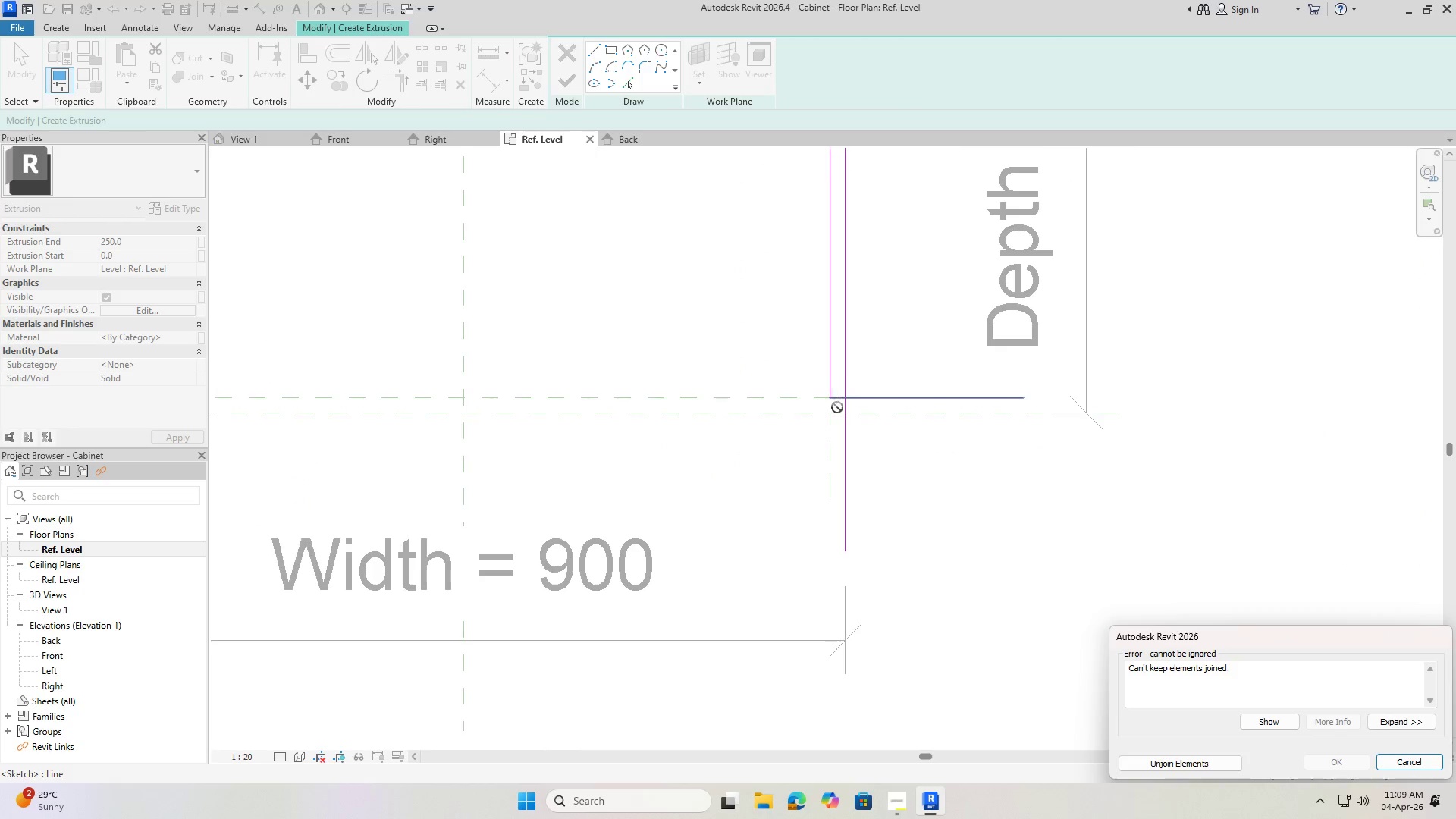 
scroll: coordinate [872, 350], scroll_direction: down, amount: 5.0
 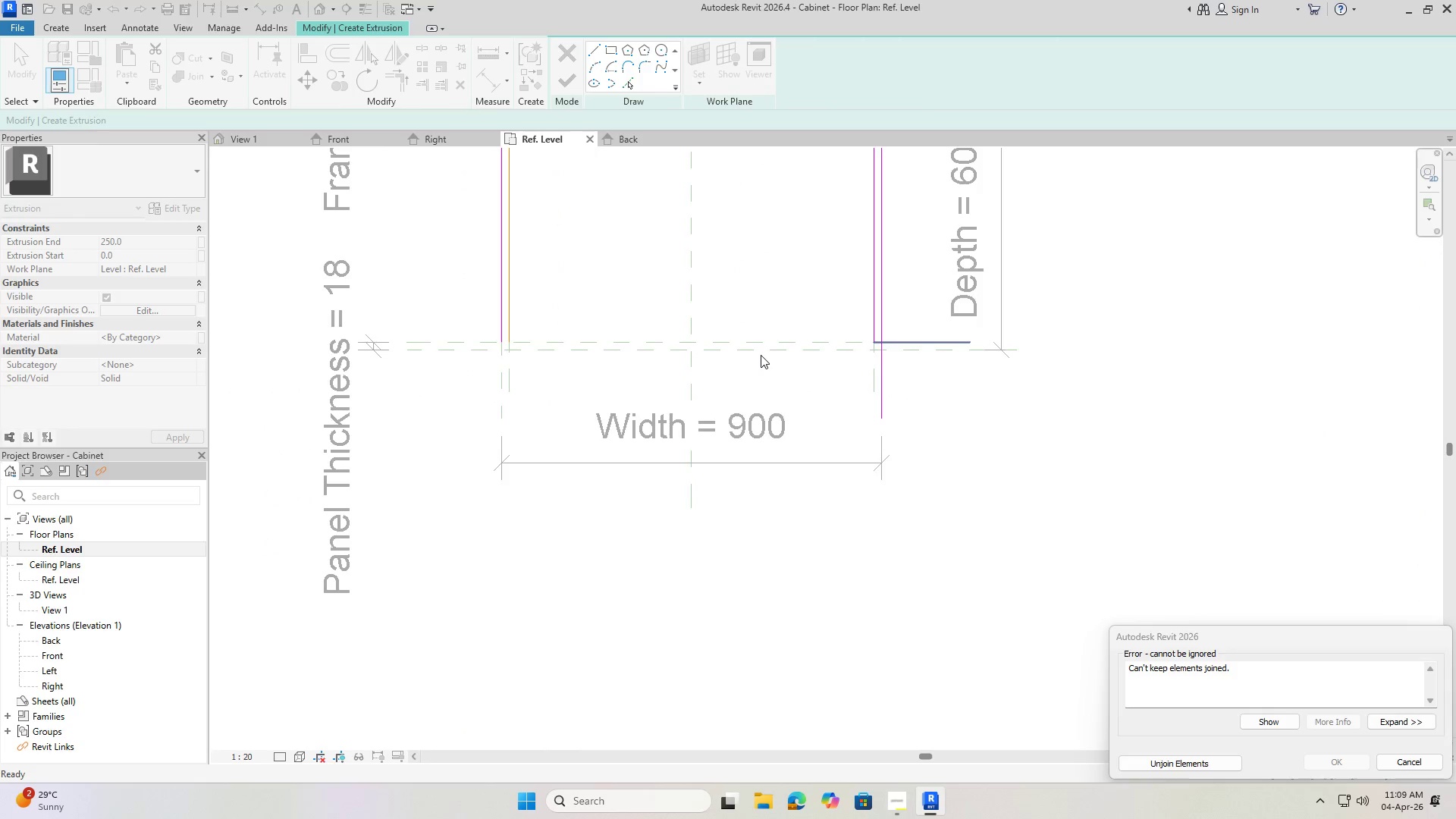 
key(Escape)
 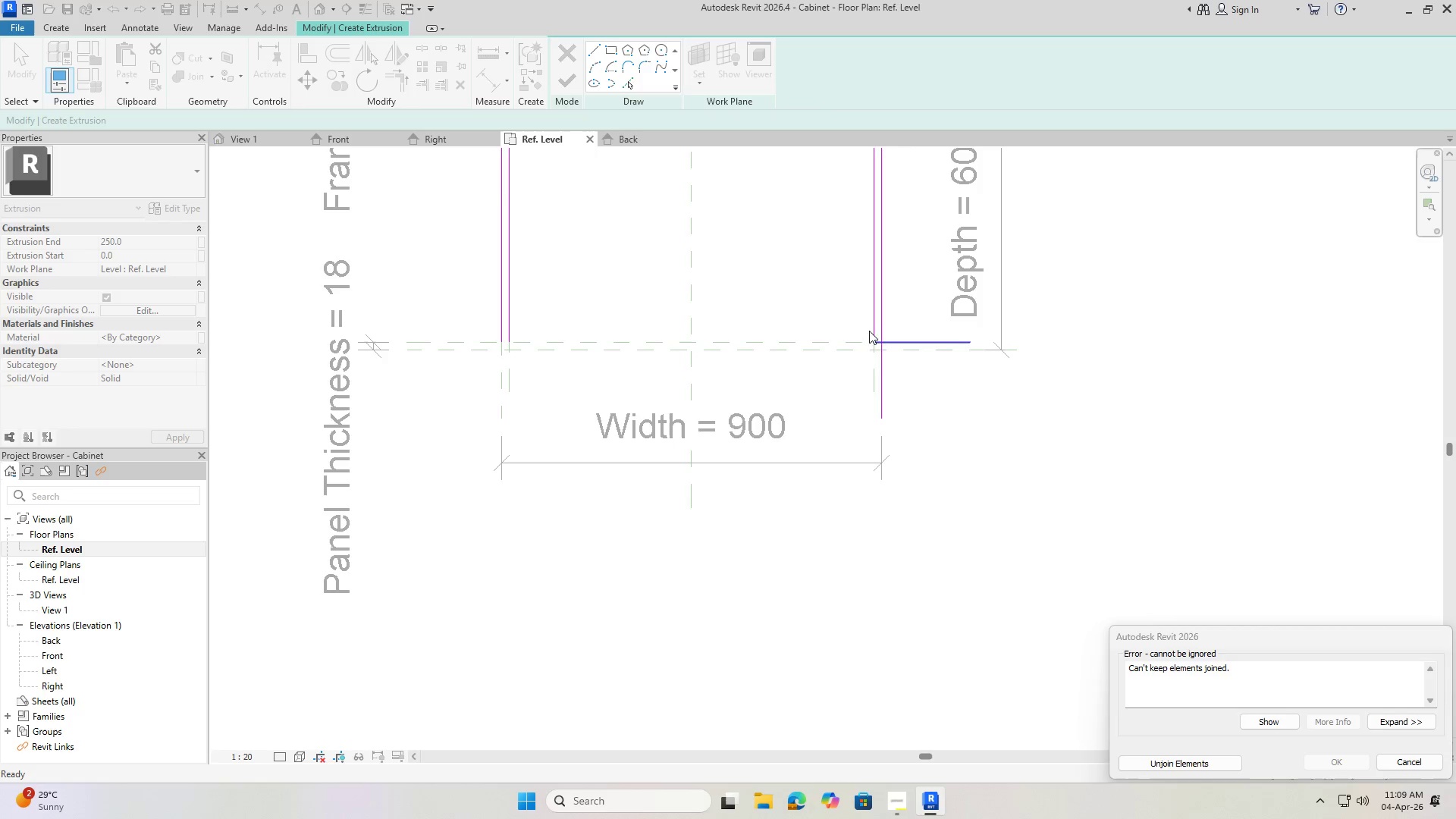 
key(Escape)
 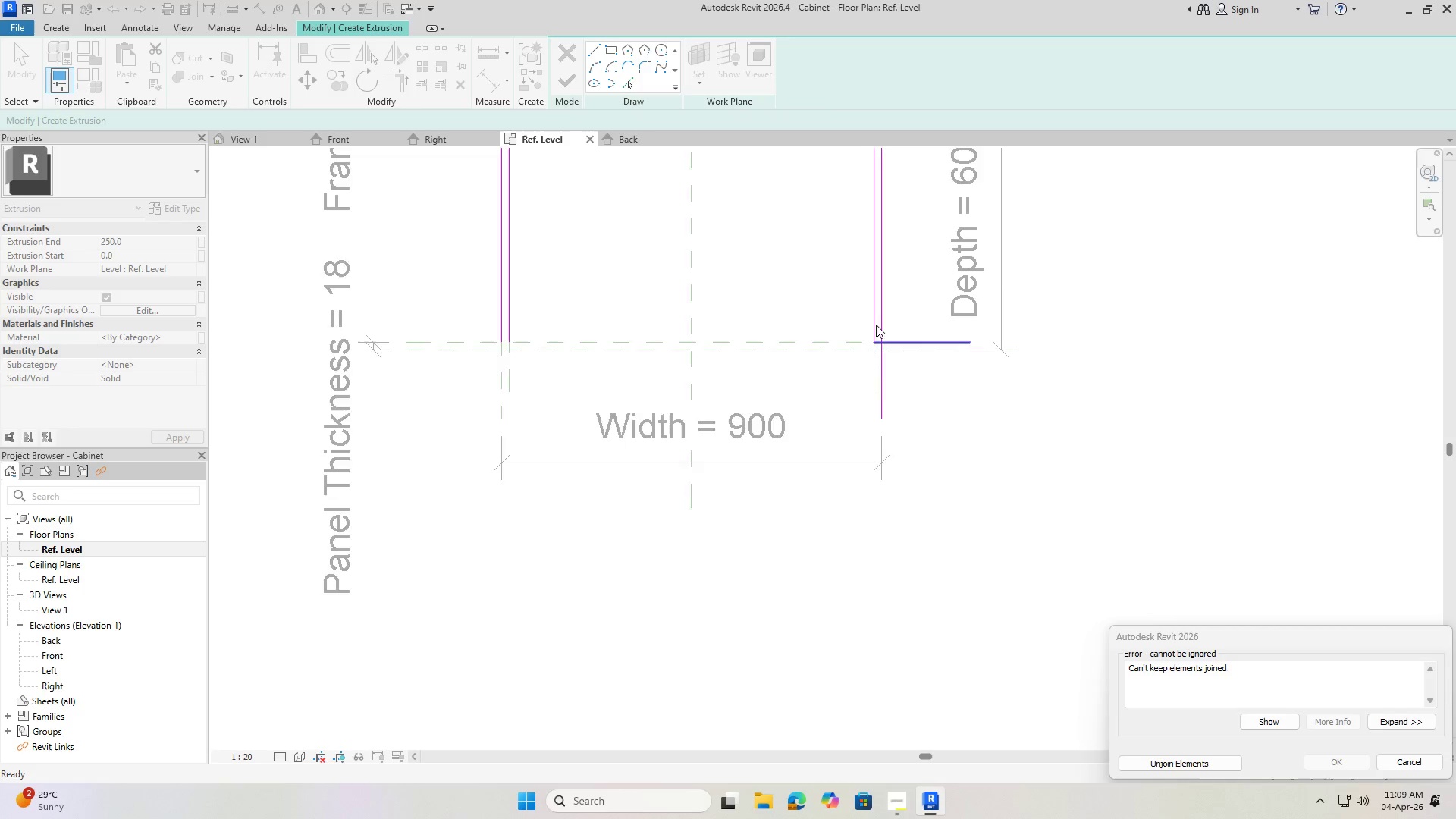 
key(Escape)
 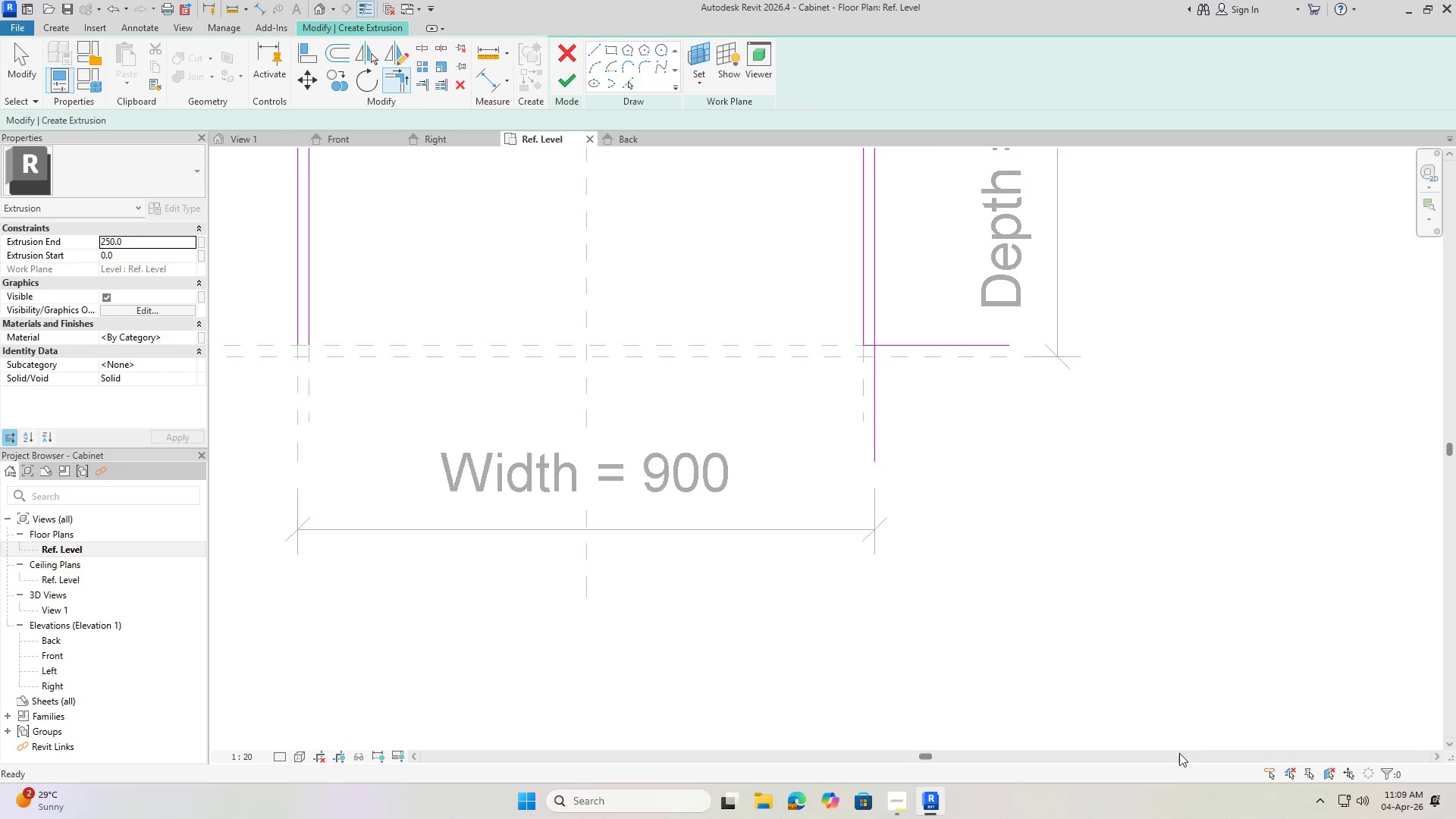 
scroll: coordinate [926, 360], scroll_direction: up, amount: 3.0
 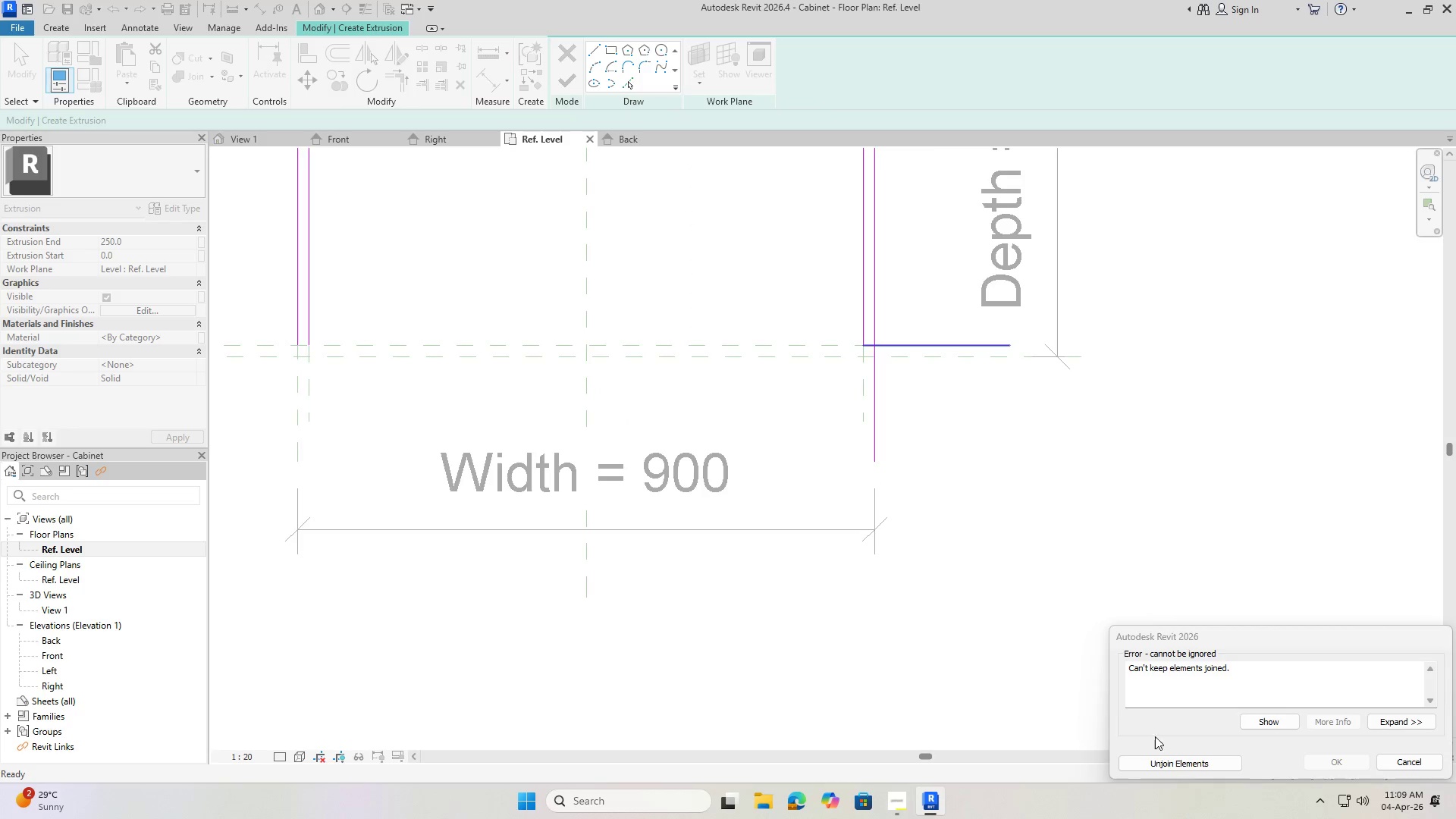 
key(Escape)
 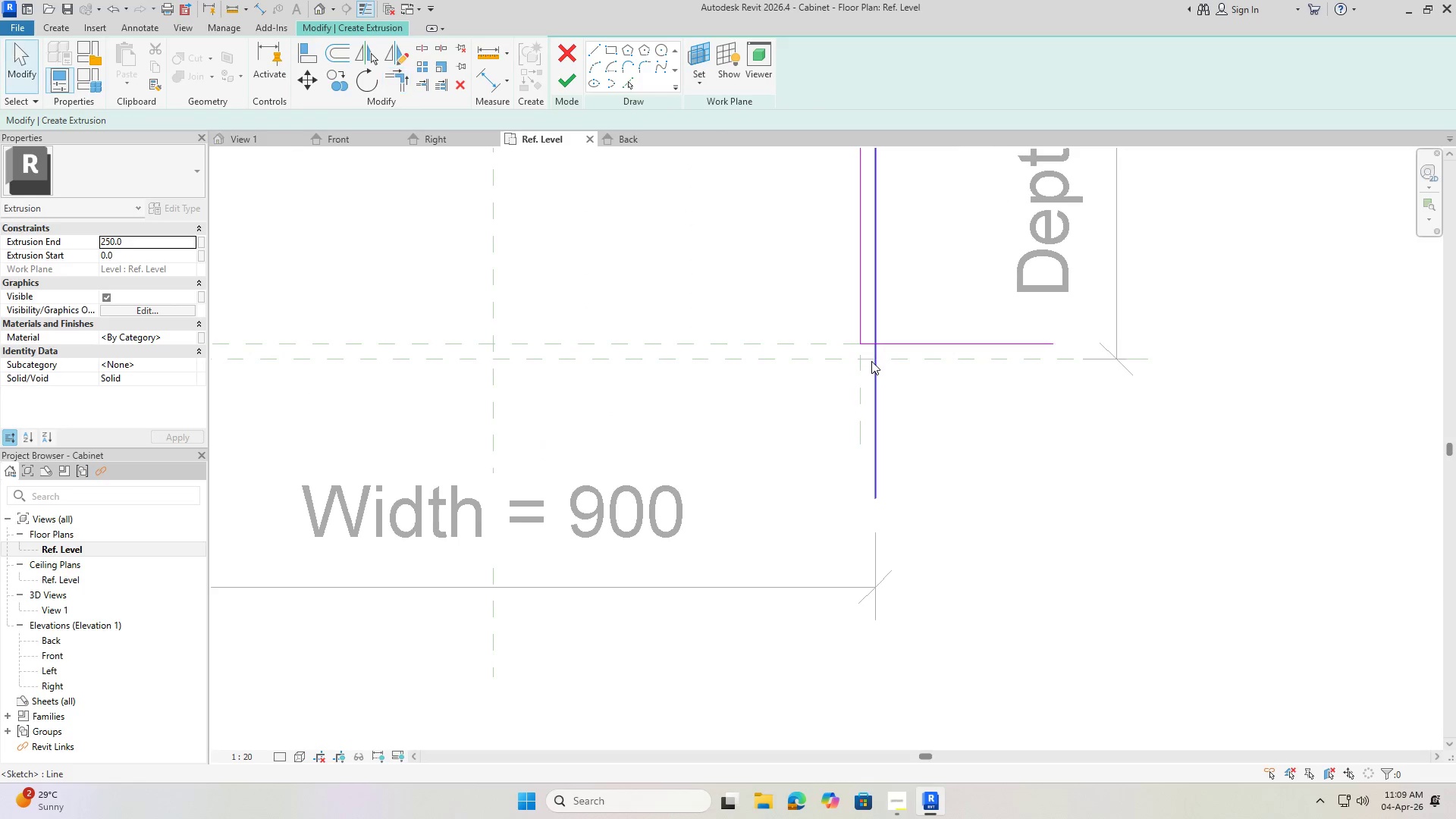 
key(Escape)
 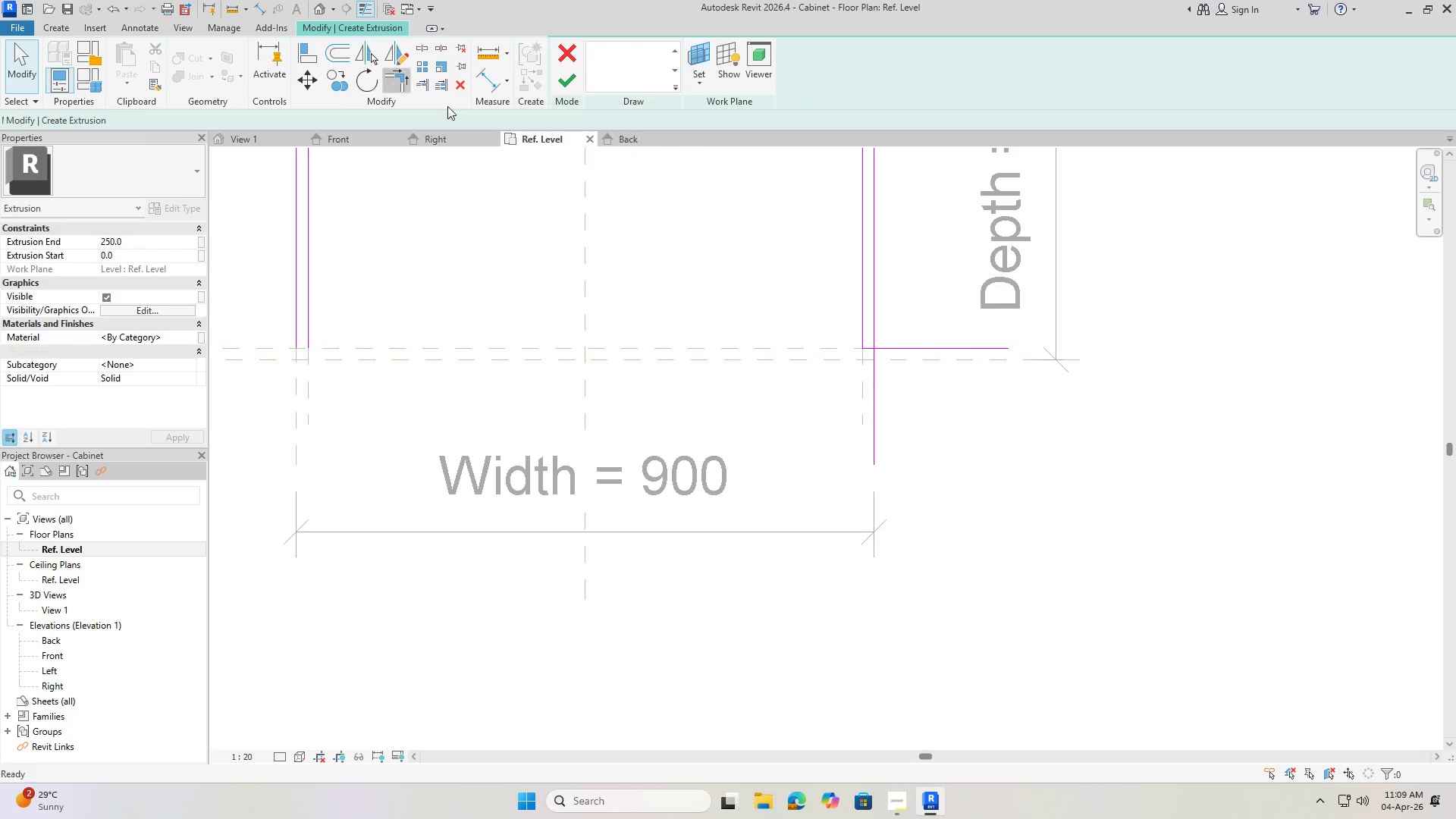 
scroll: coordinate [869, 362], scroll_direction: none, amount: 0.0
 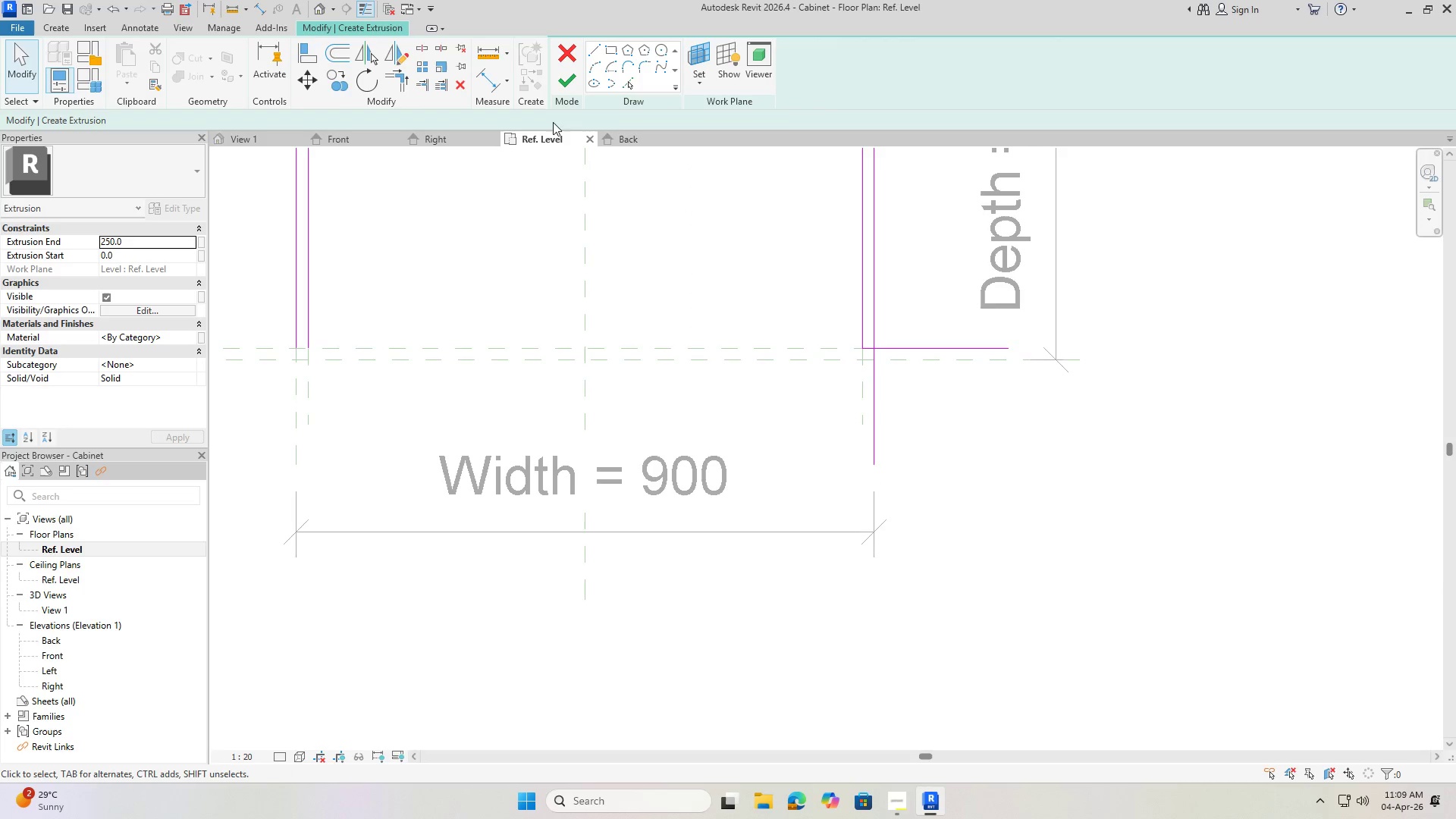 
left_click([868, 348])
 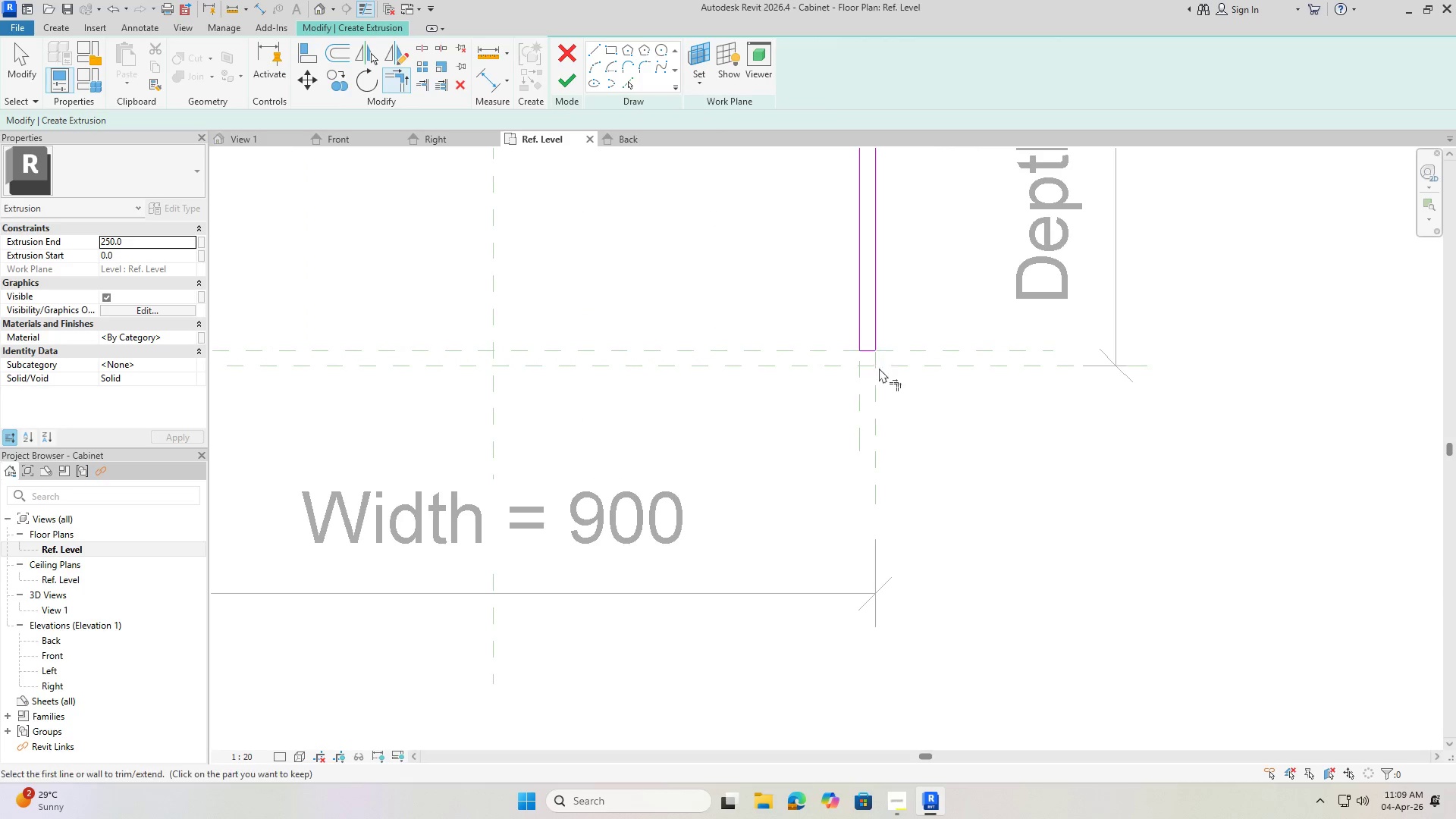 
scroll: coordinate [870, 342], scroll_direction: up, amount: 2.0
 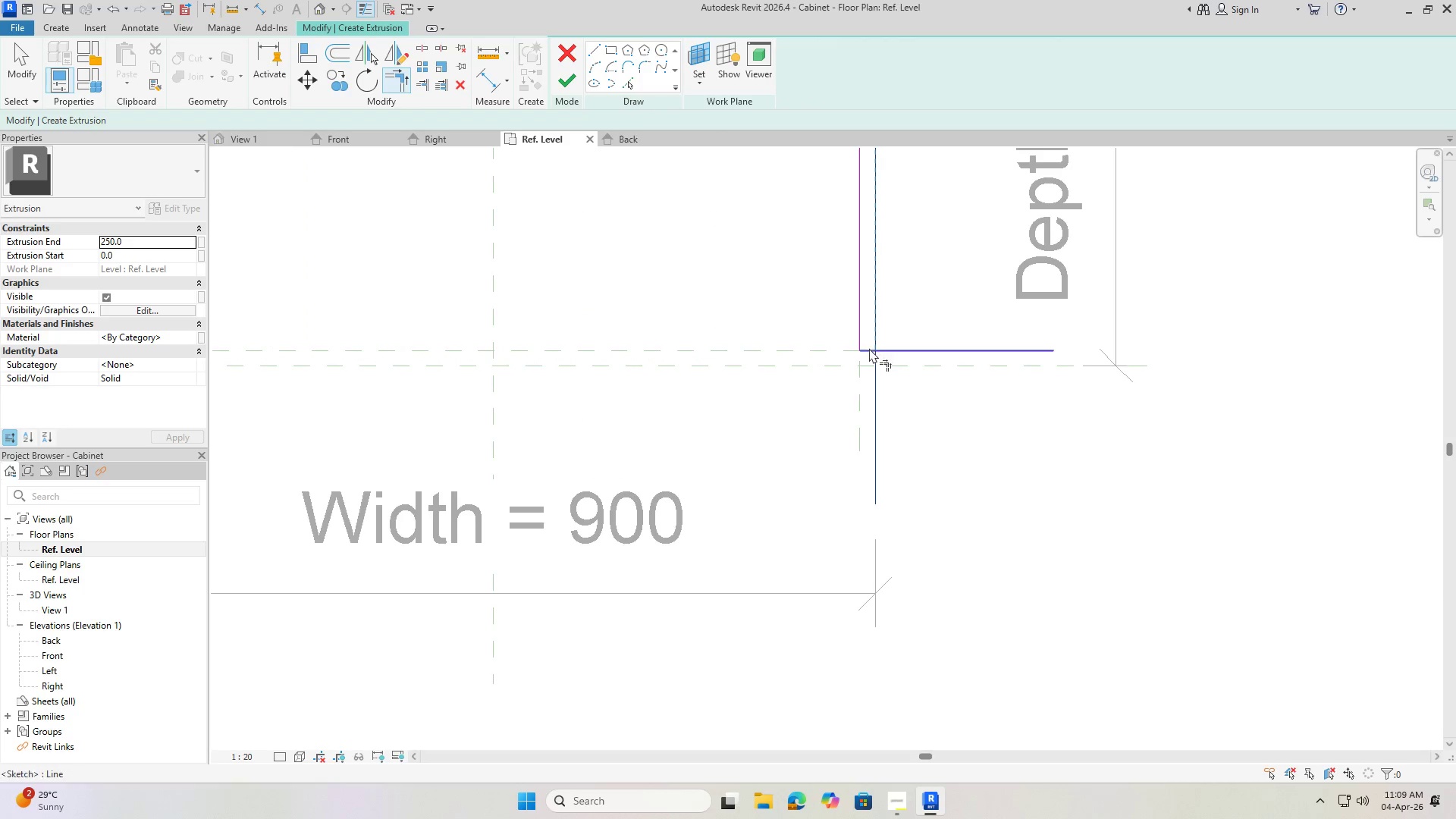 
key(Escape)
 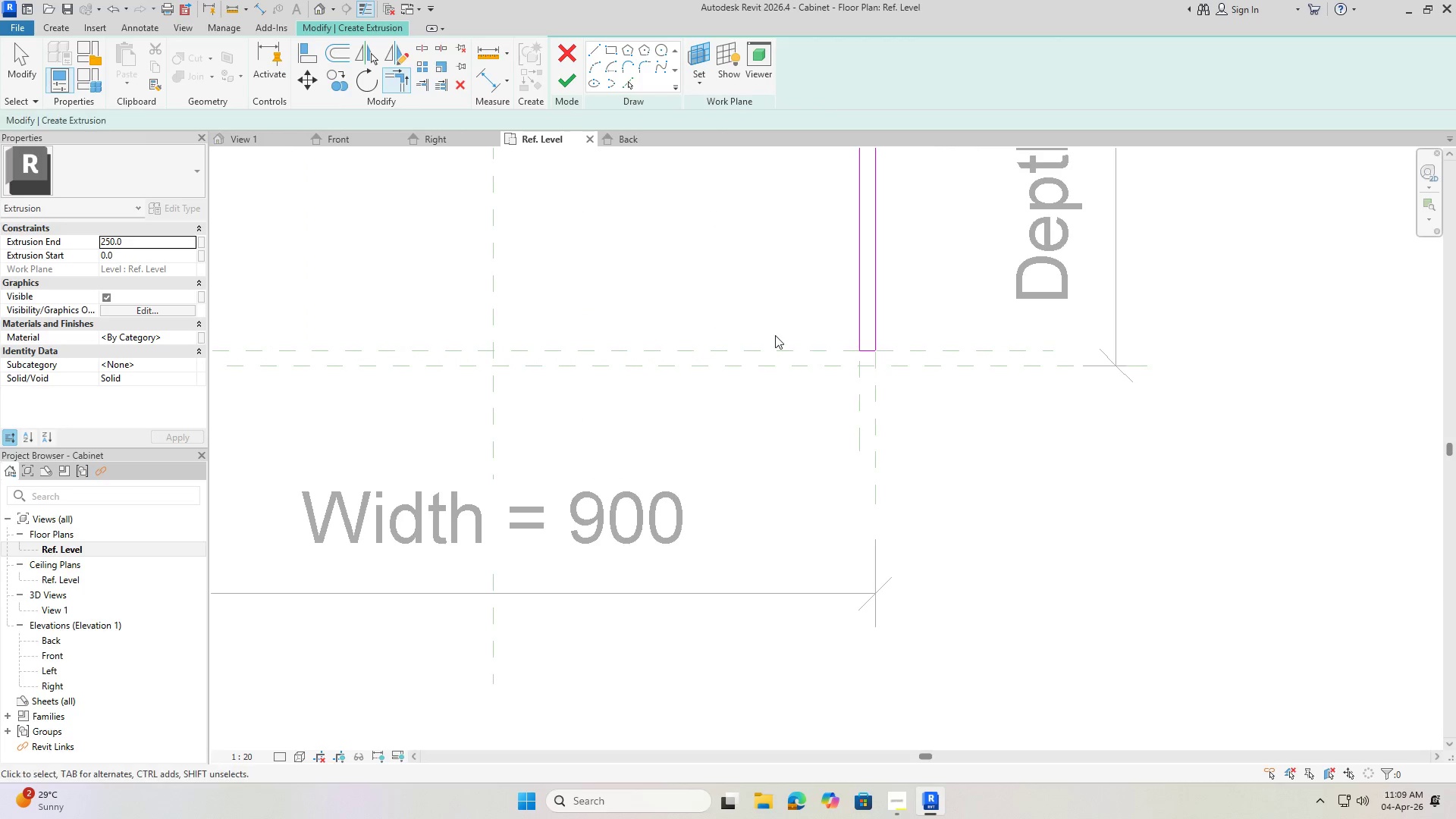 
key(Escape)
 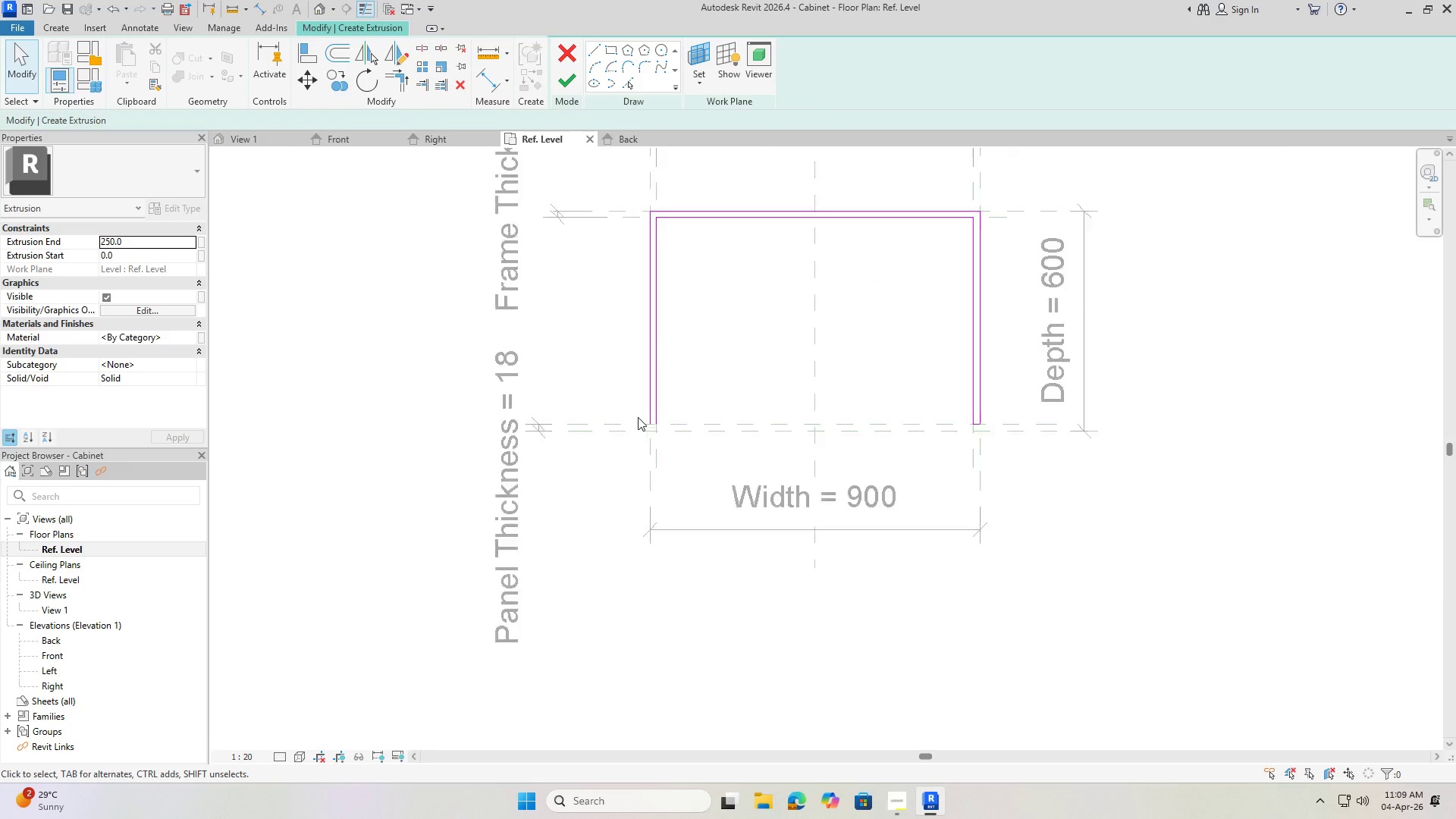 
key(Escape)
 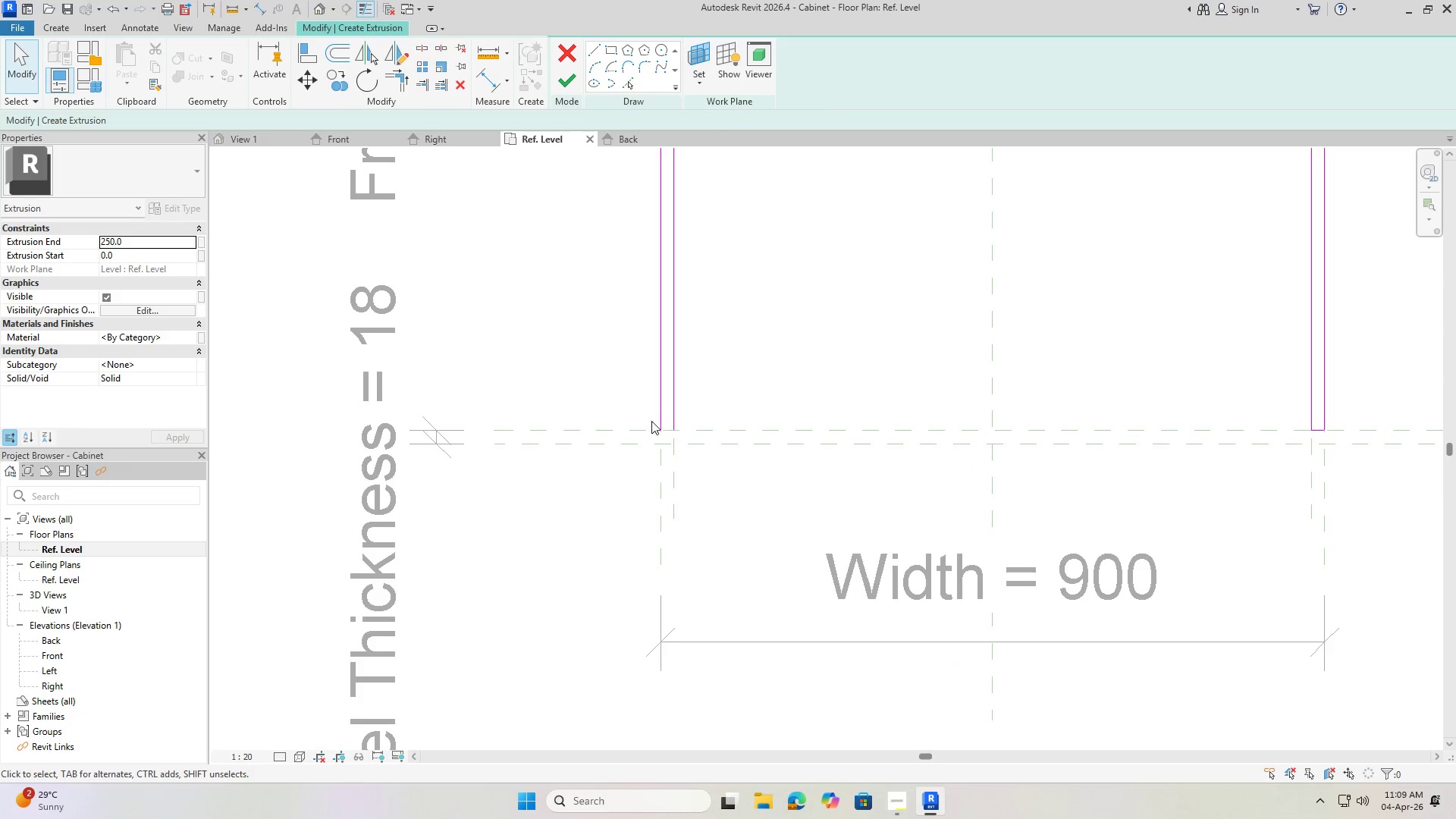 
key(Escape)
 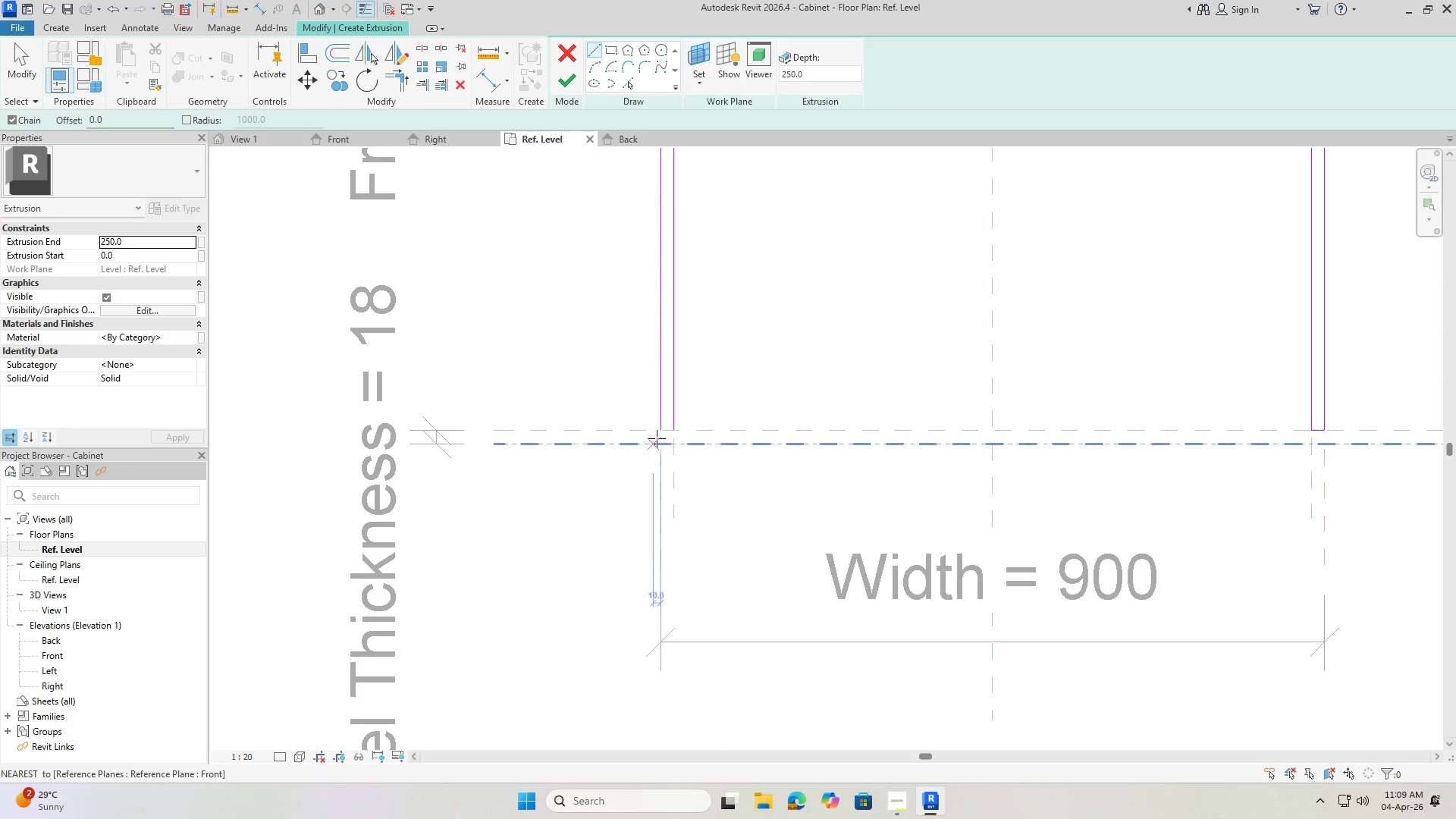 
scroll: coordinate [644, 421], scroll_direction: down, amount: 1.0
 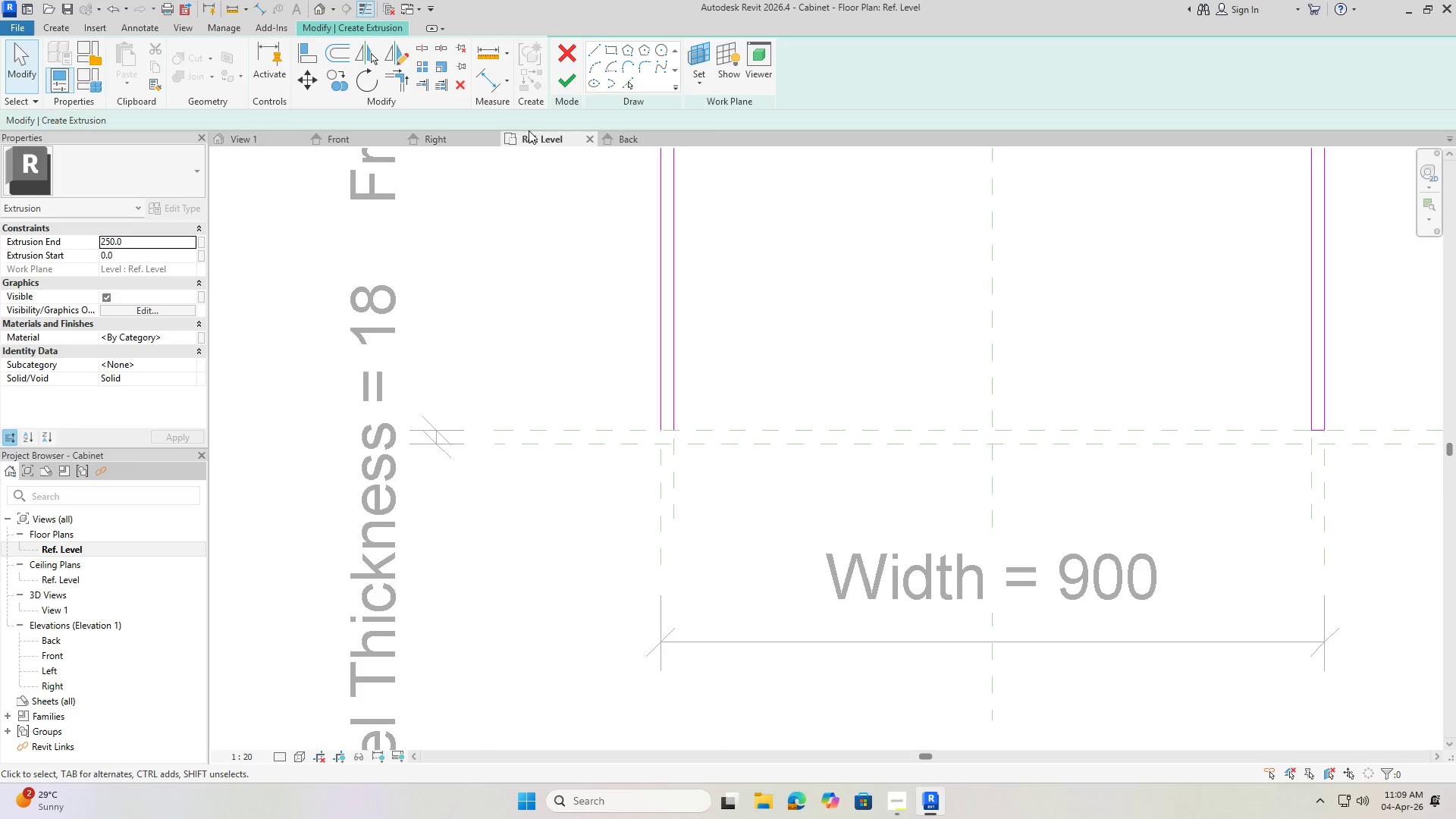 
left_click([660, 434])
 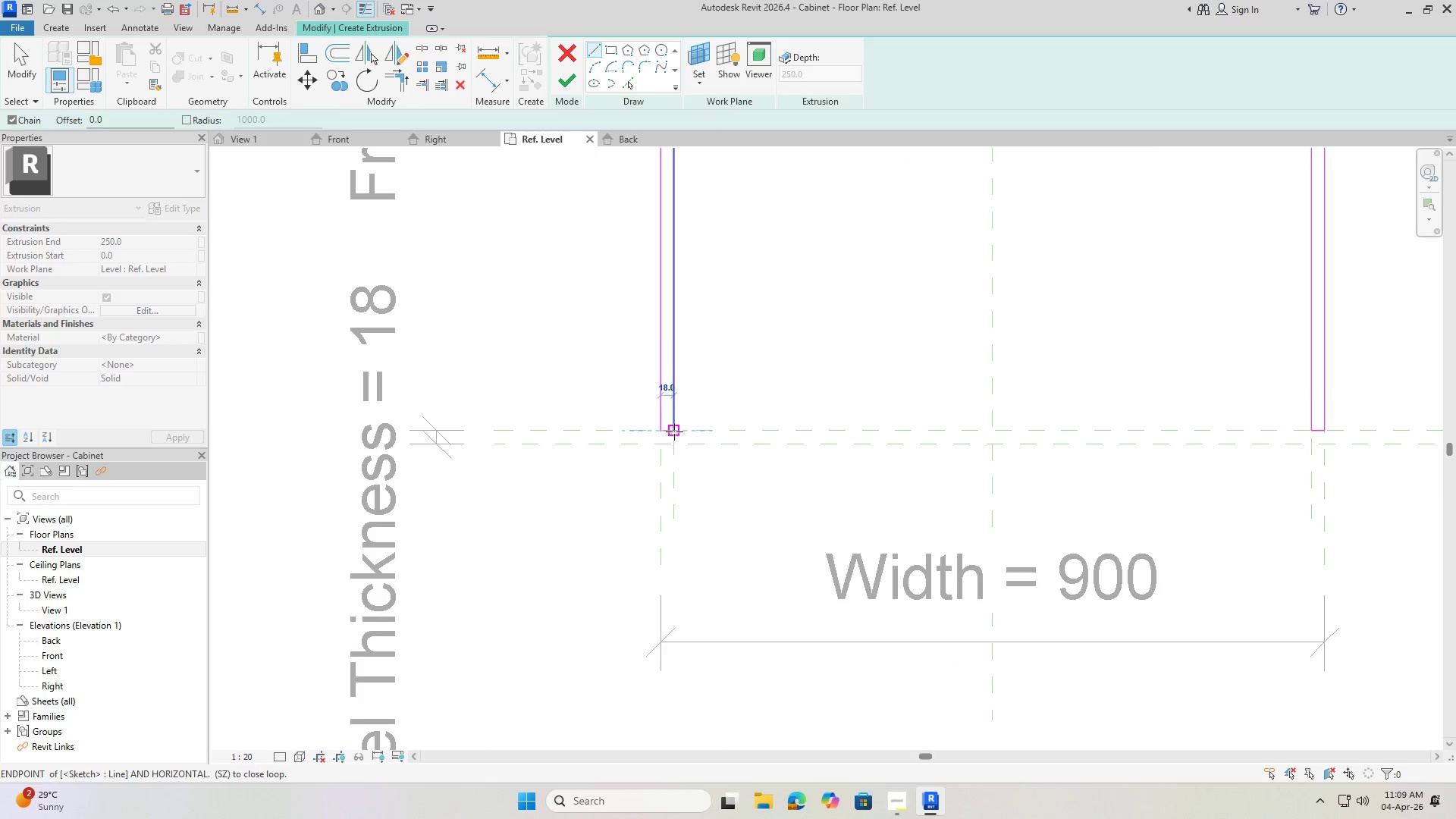 
left_click([675, 431])
 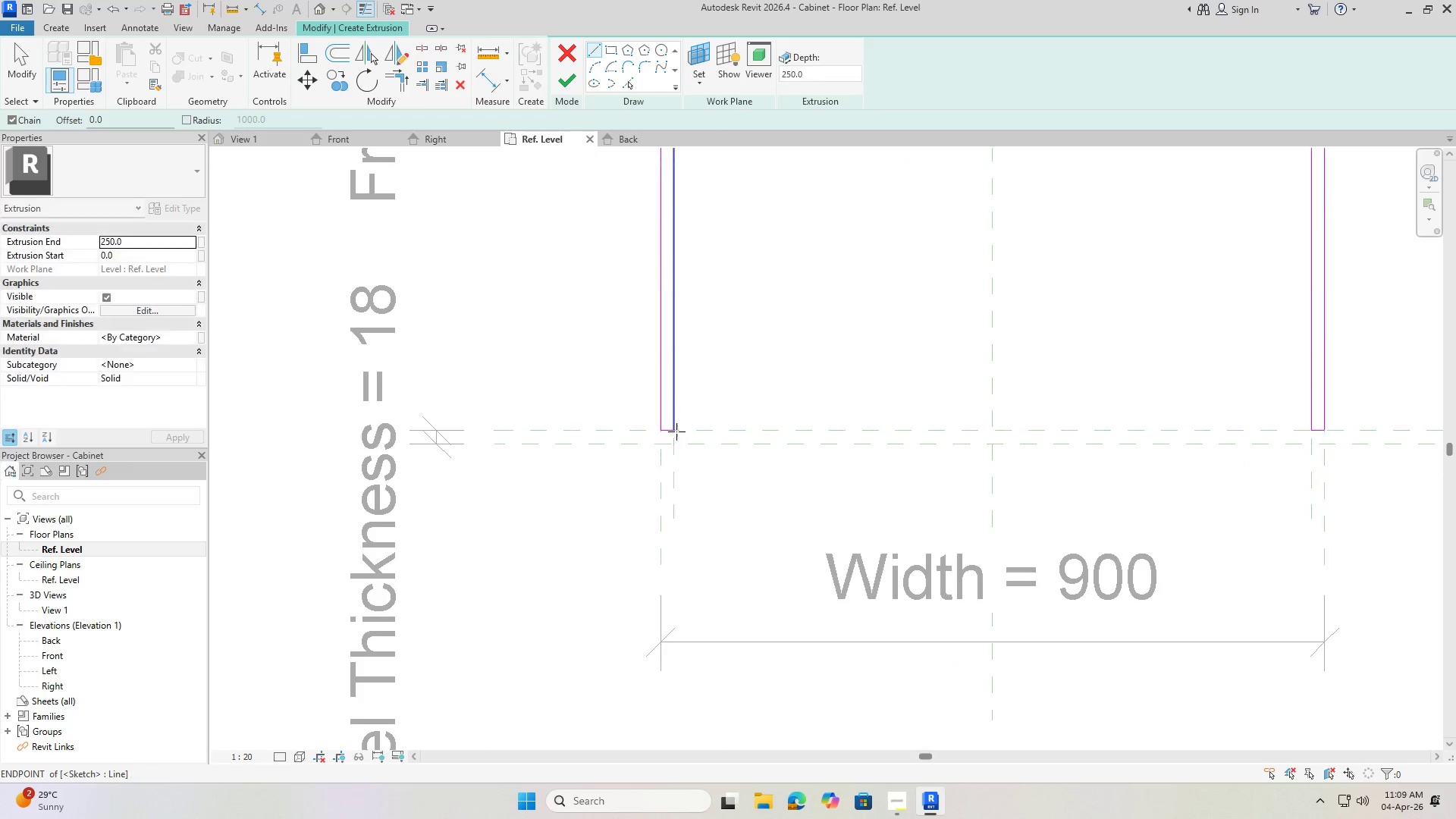 
key(Escape)
 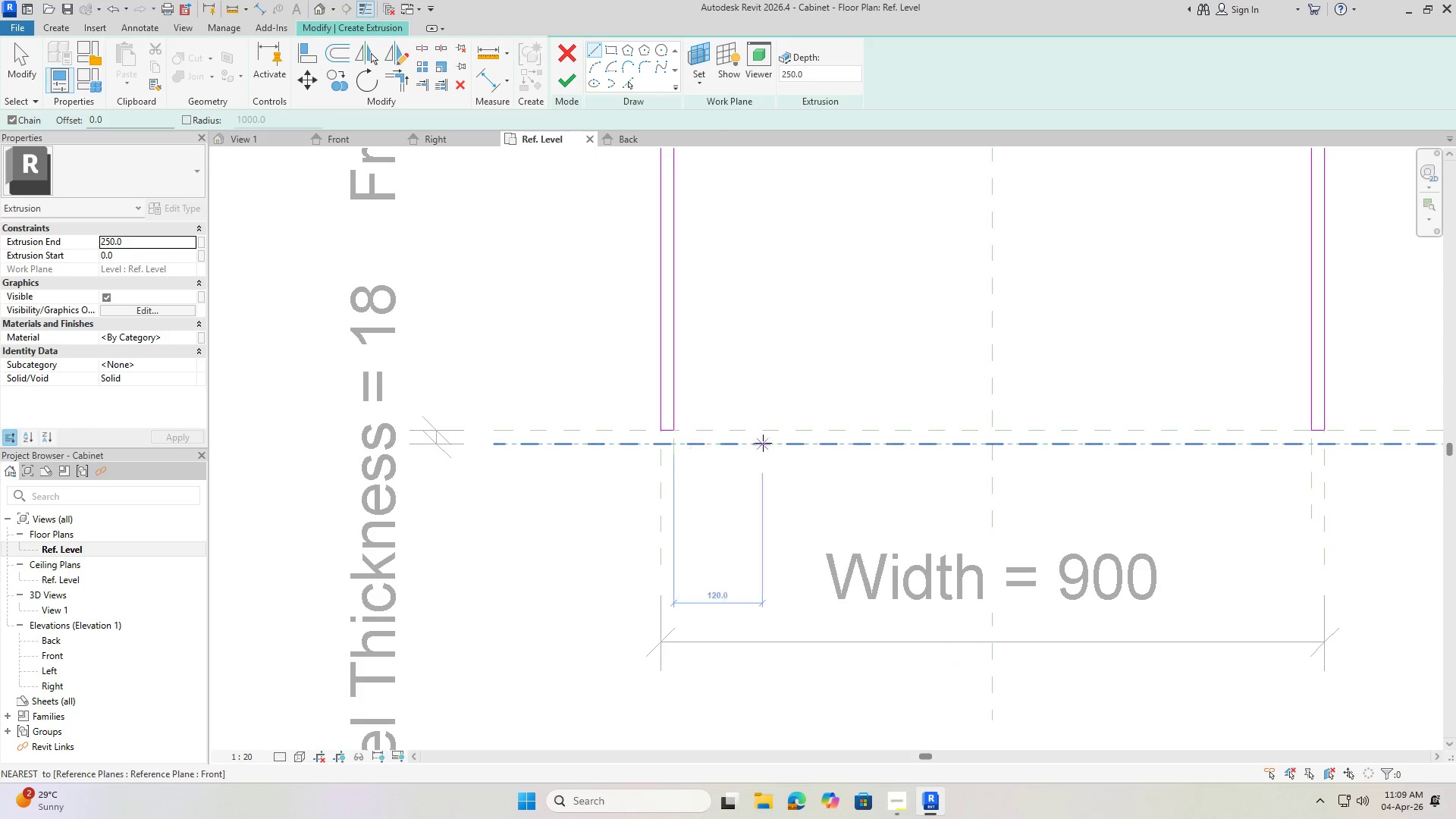 
key(Escape)
 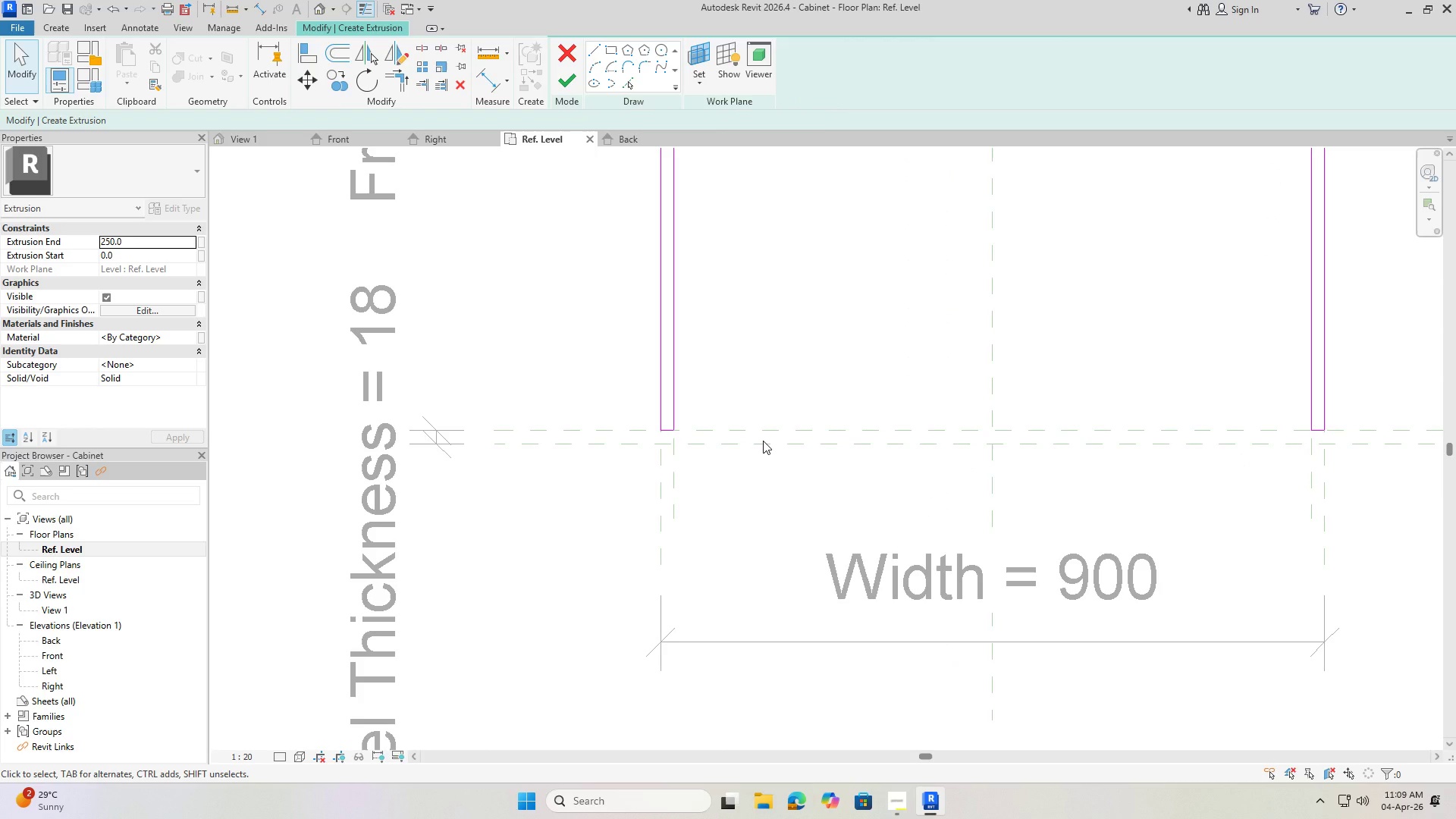 
wait(7.38)
 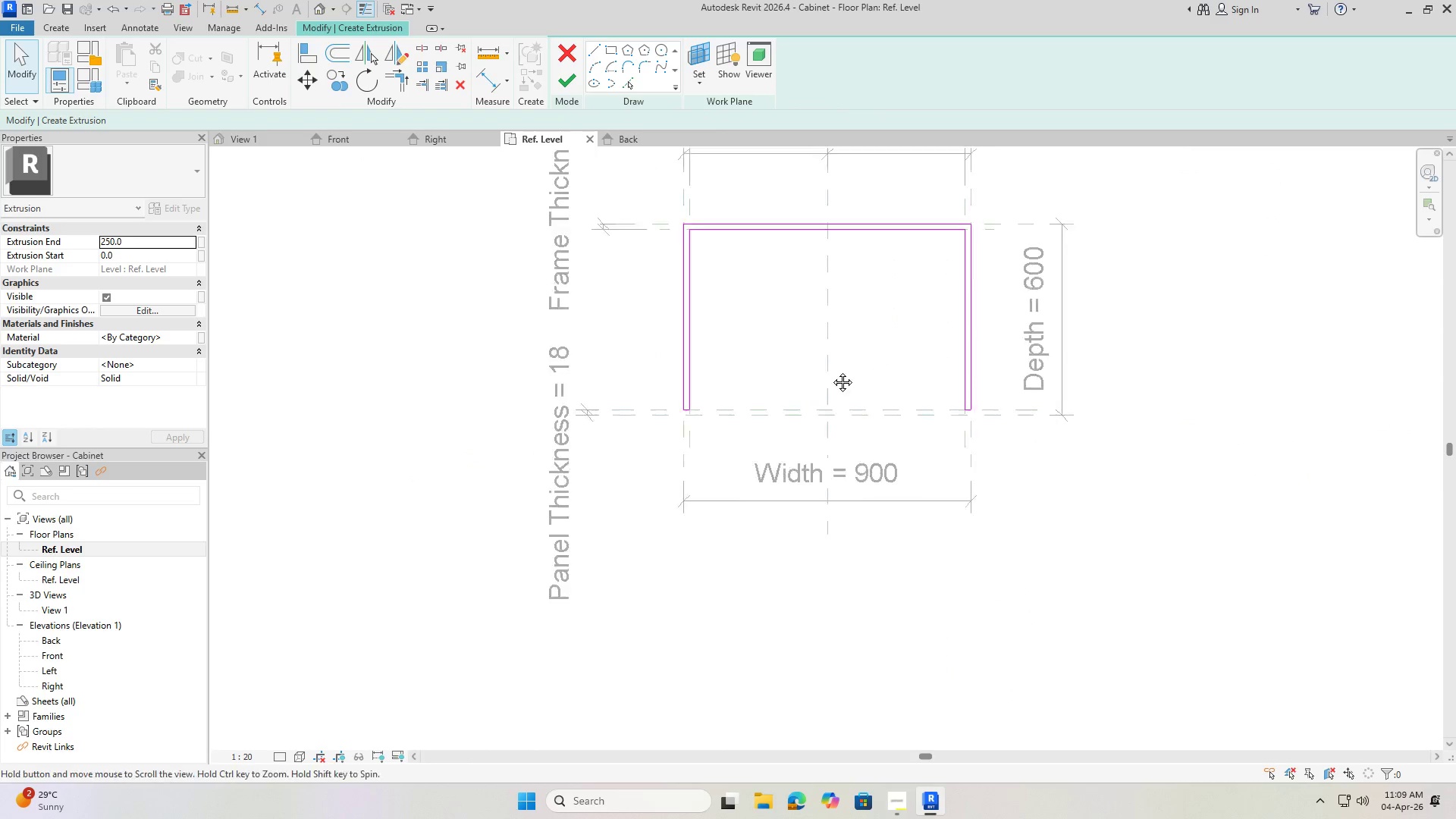 
key(Escape)
 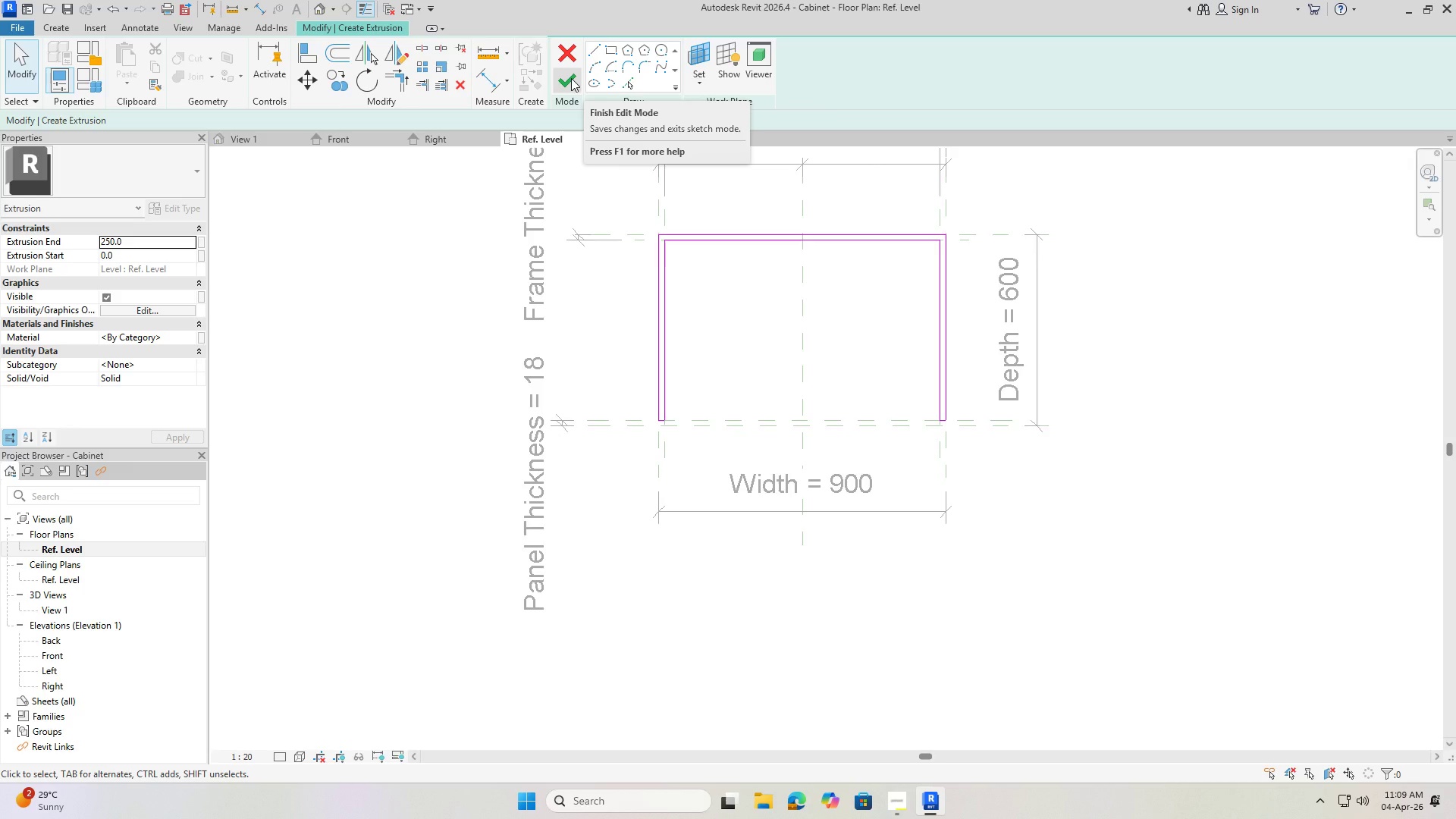 
scroll: coordinate [787, 386], scroll_direction: down, amount: 6.0
 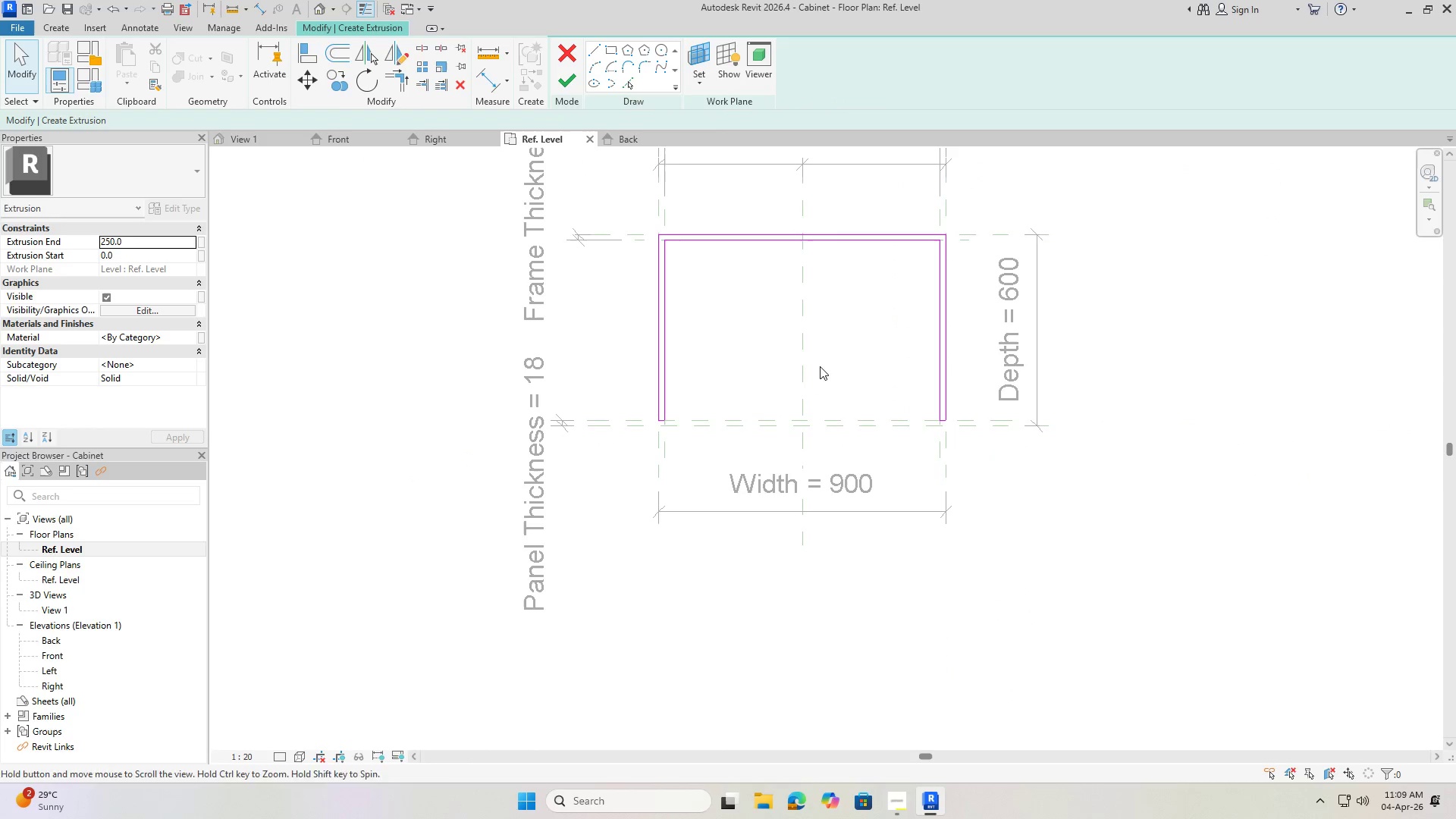 
left_click([571, 78])
 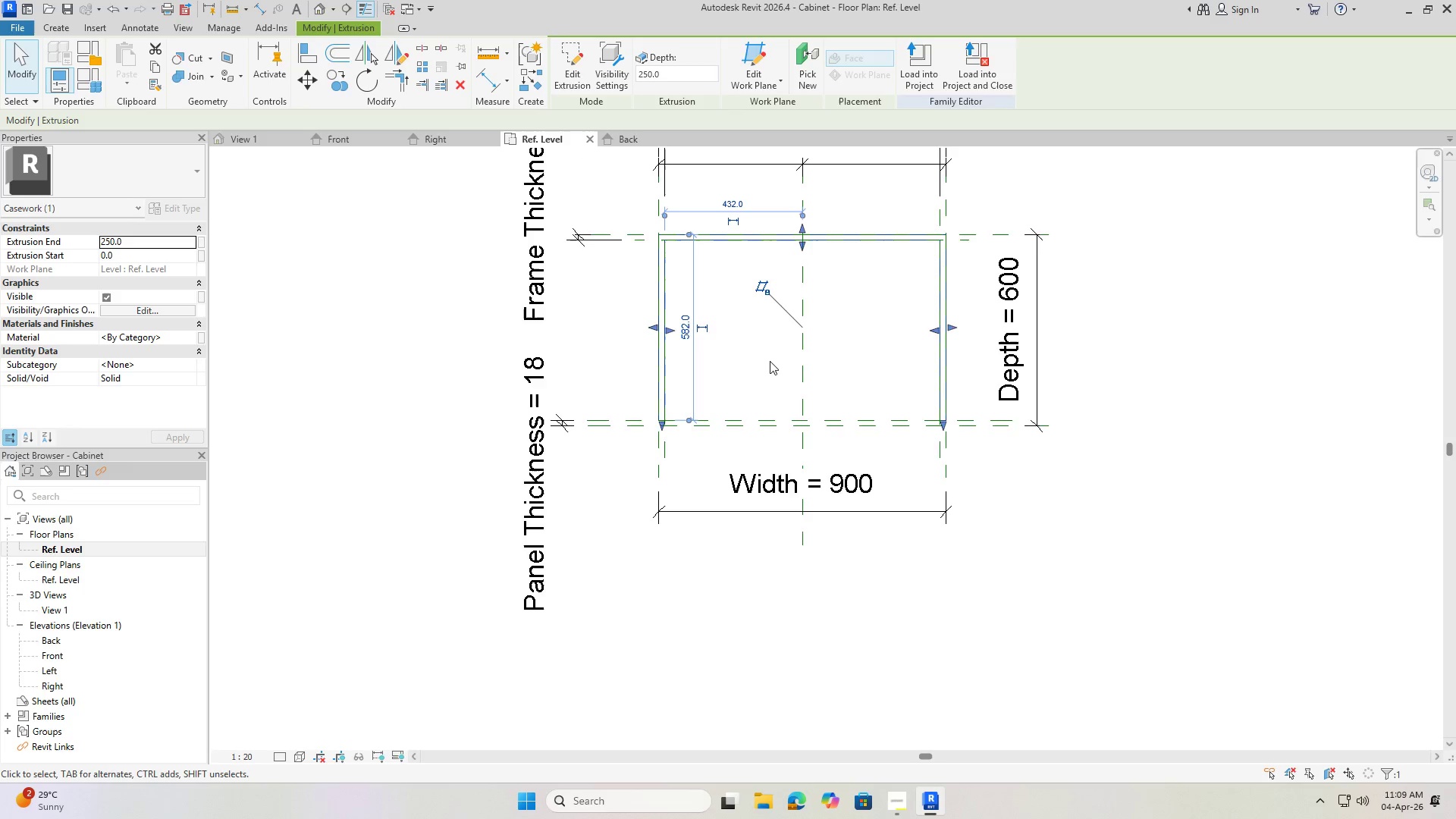 
key(Escape)
 